 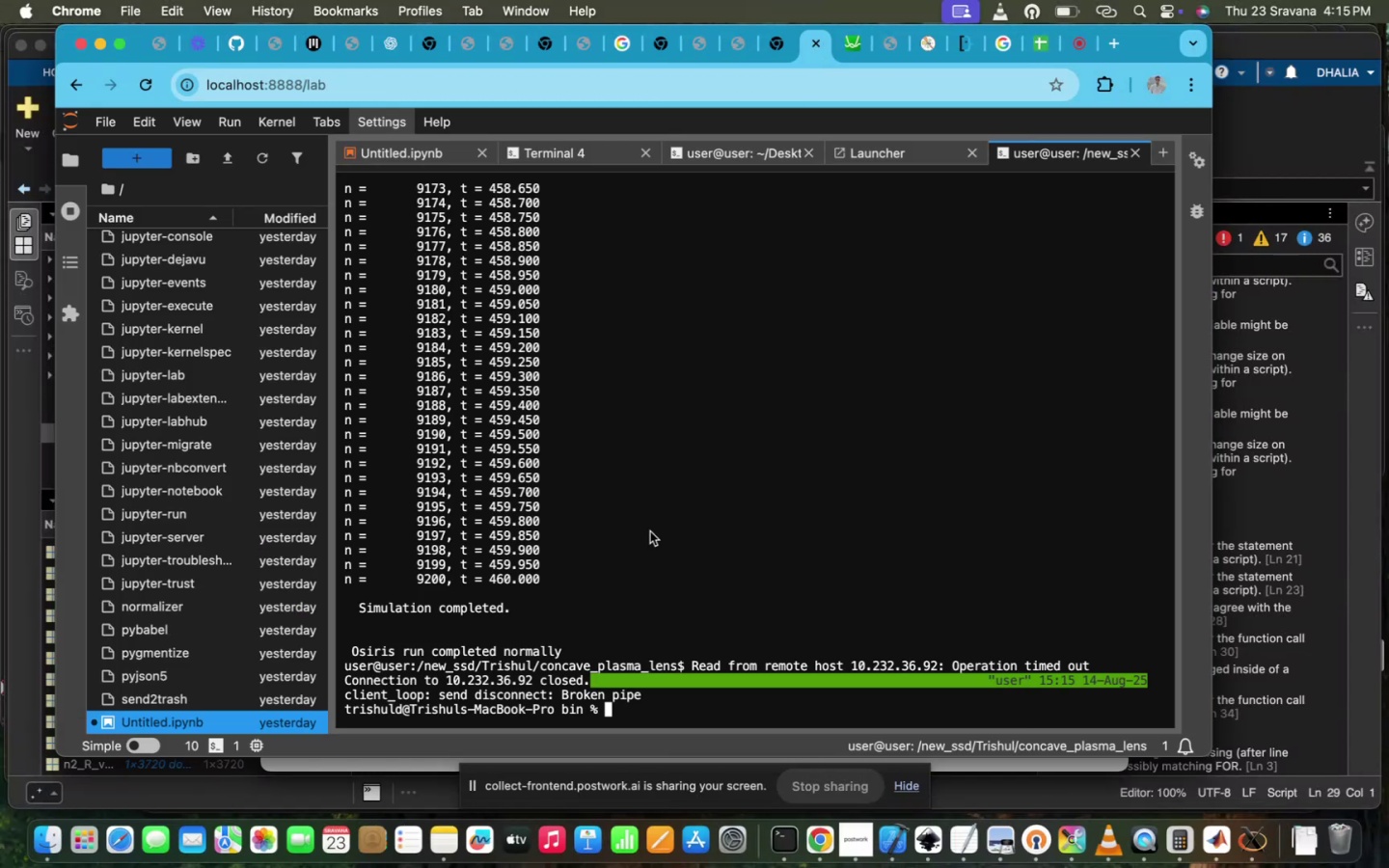 
key(ArrowUp)
 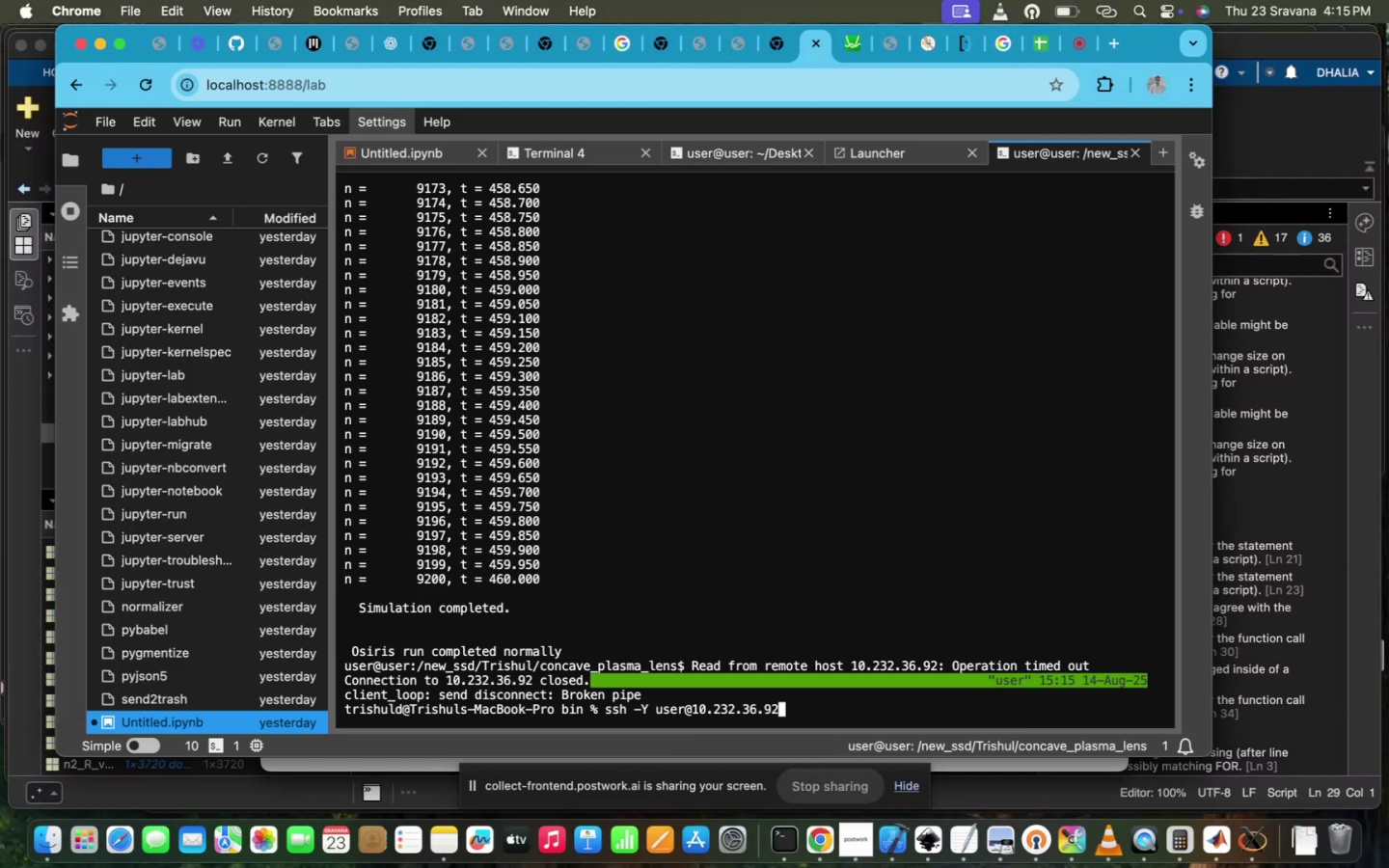 
key(Enter)
 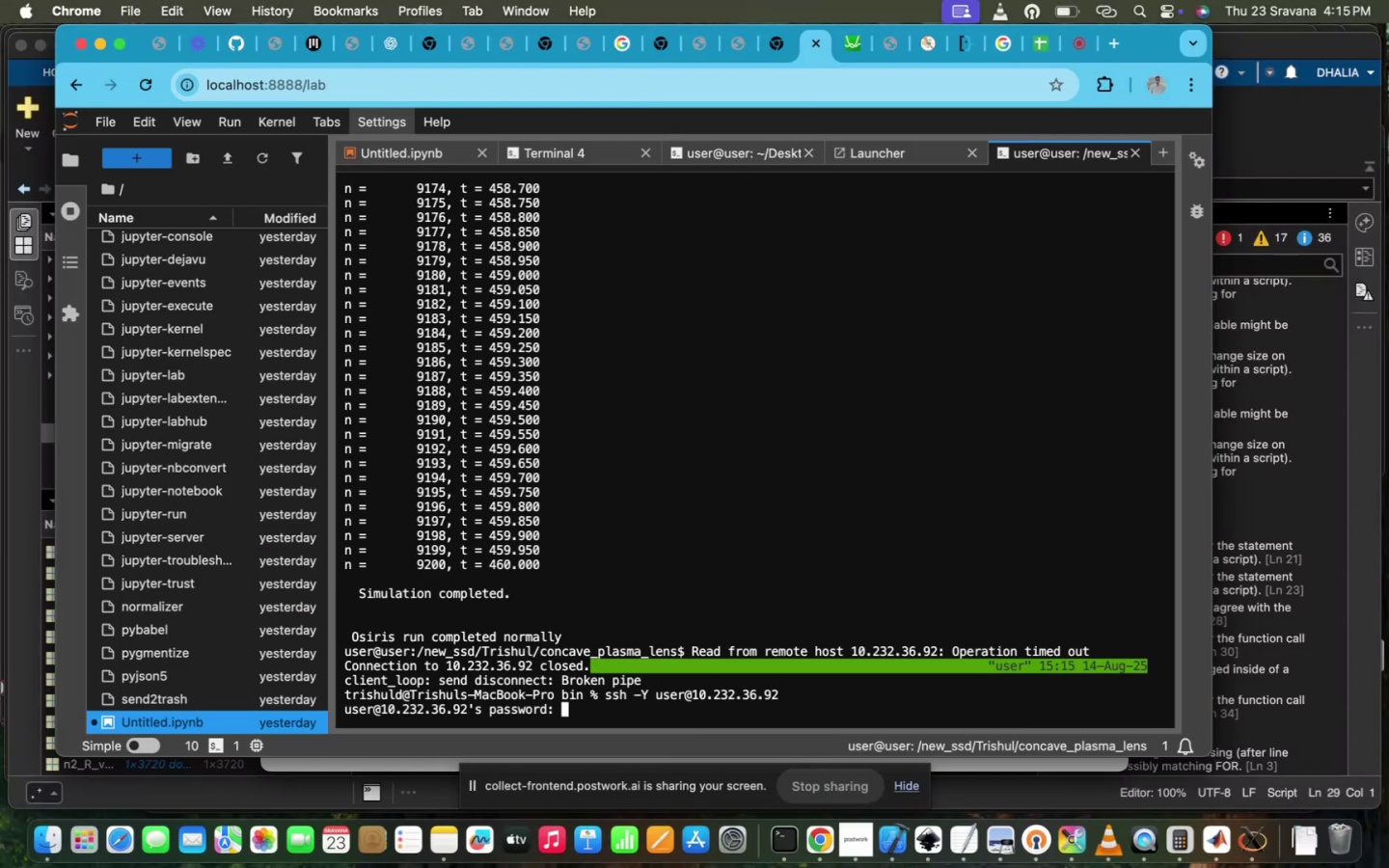 
type(pp)
key(Backspace)
key(Backspace)
key(Backspace)
key(Backspace)
key(Backspace)
key(Backspace)
type(PPL@IITD)
 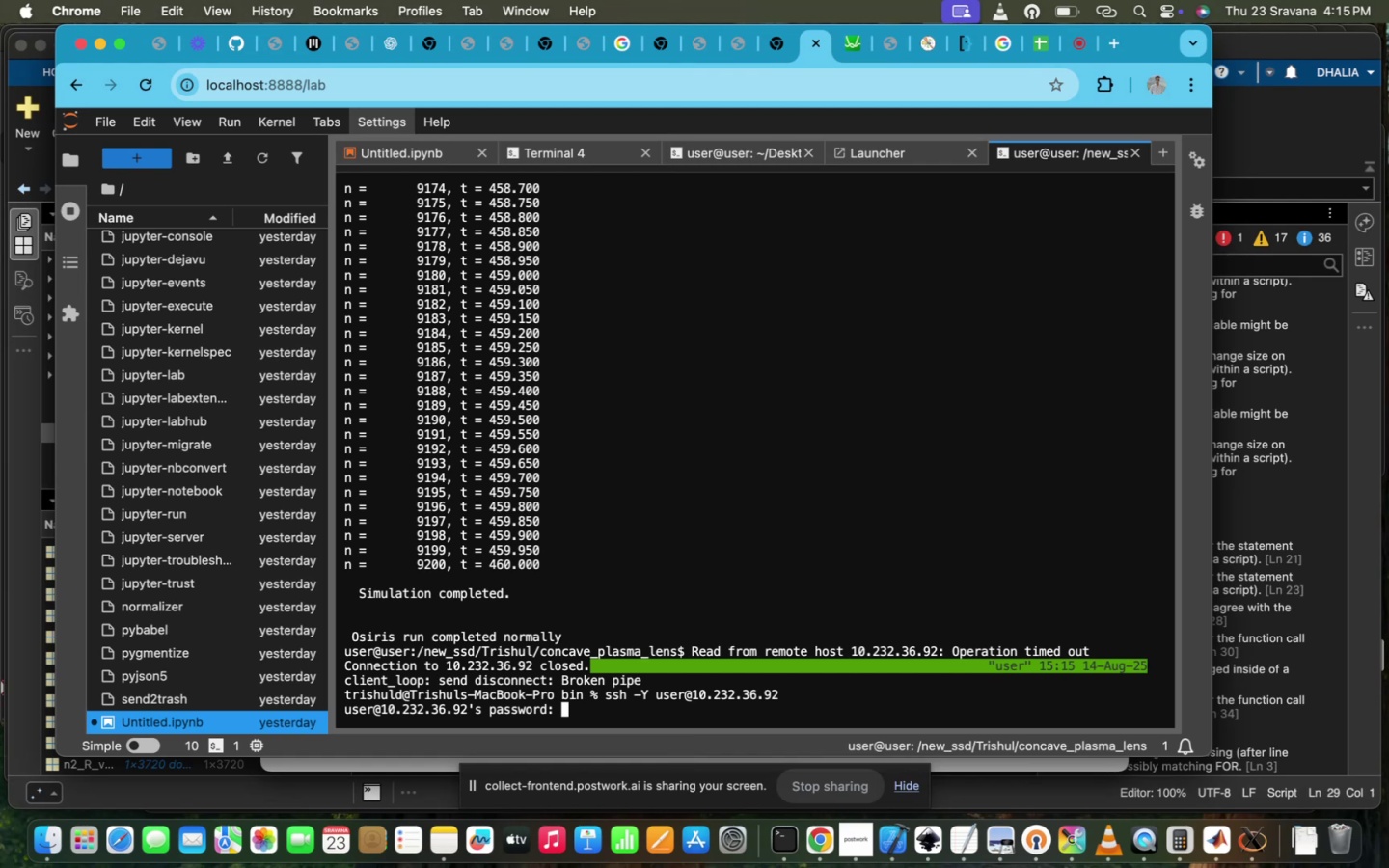 
key(Enter)
 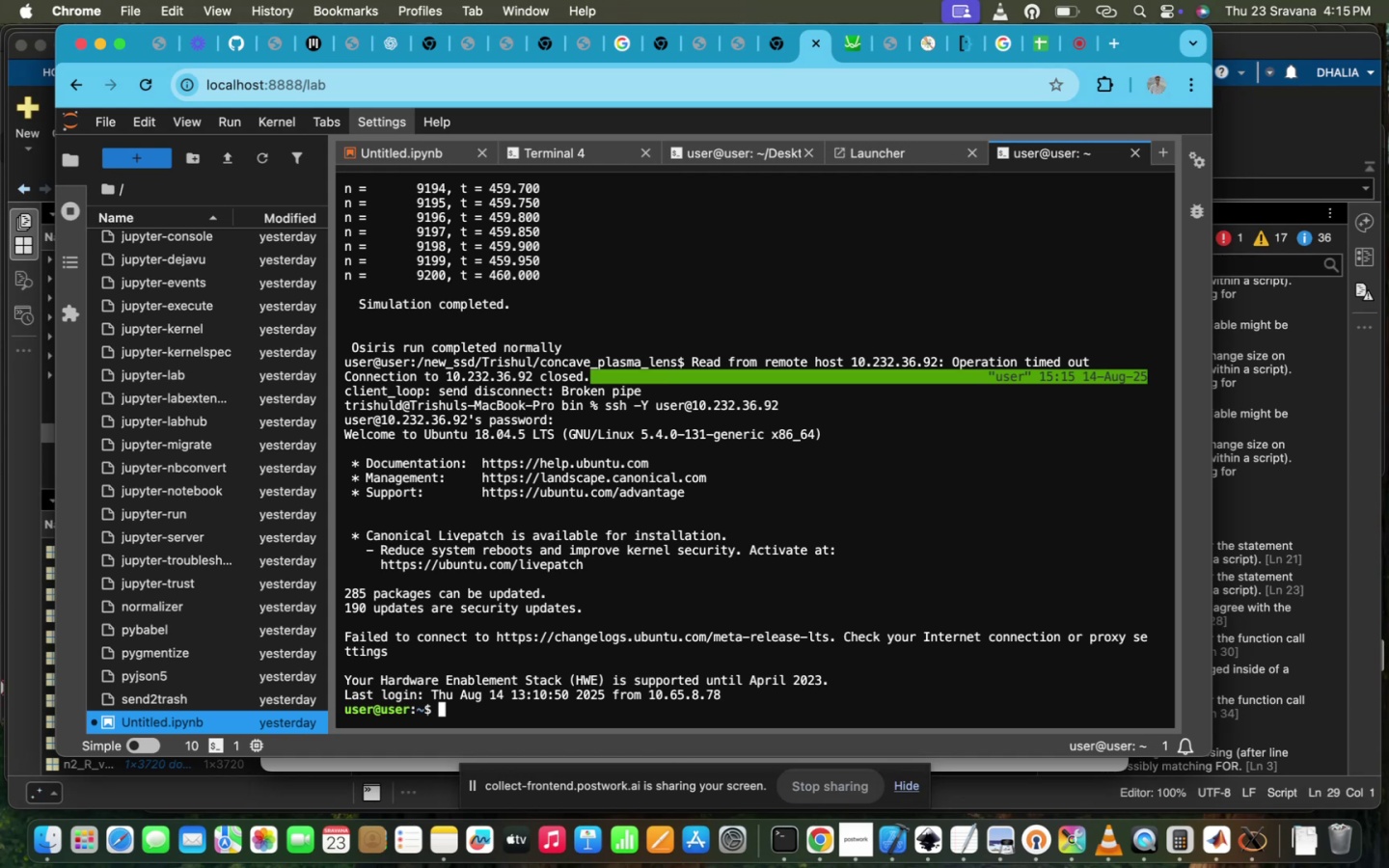 
type(`)
key(Backspace)
key(Backspace)
type(CD  )
key(Backspace)
type(../../NE)
key(Tab)
type(_SSD1)
key(Backspace)
type(.)
key(Backspace)
type(/)
 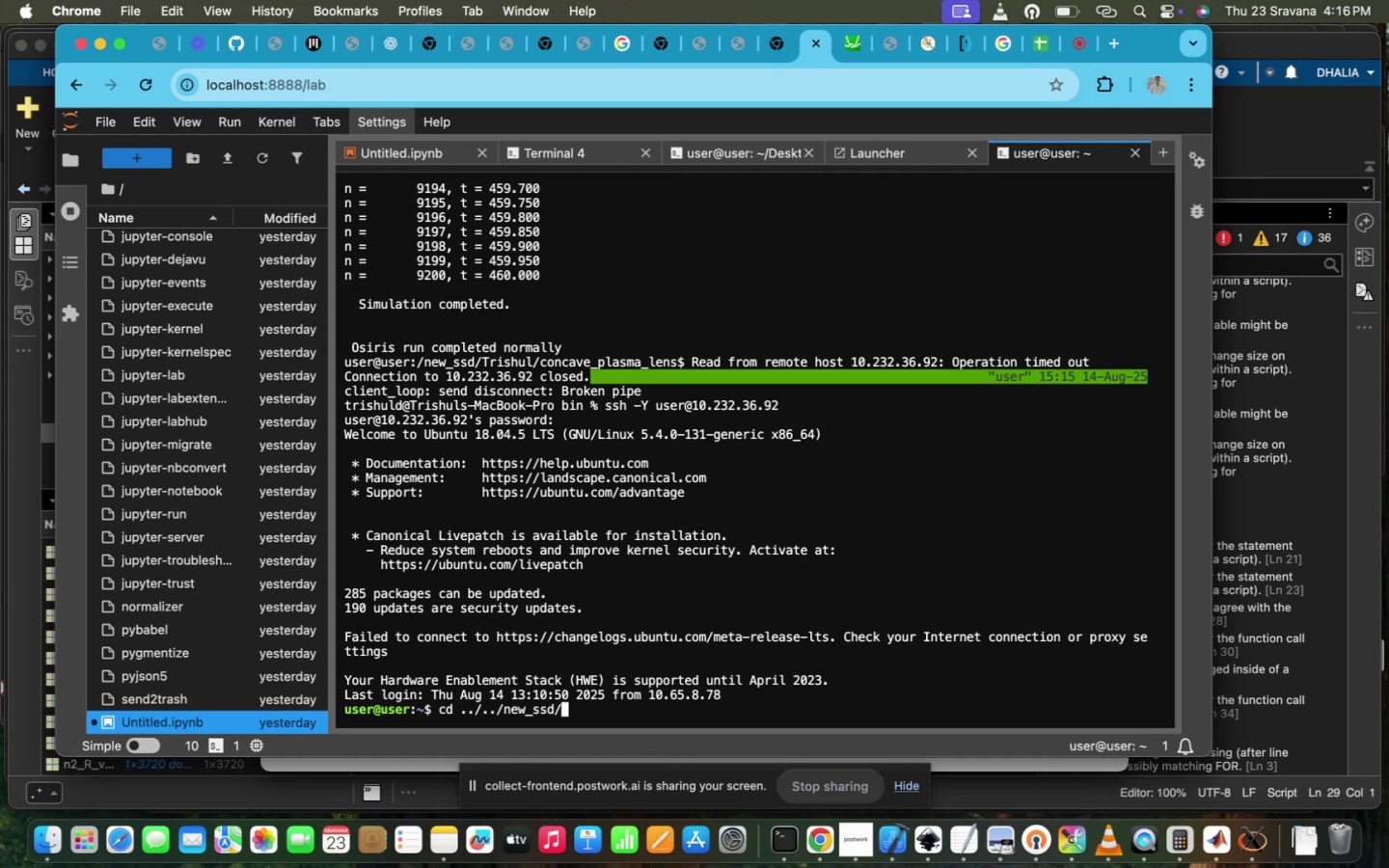 
wait(6.53)
 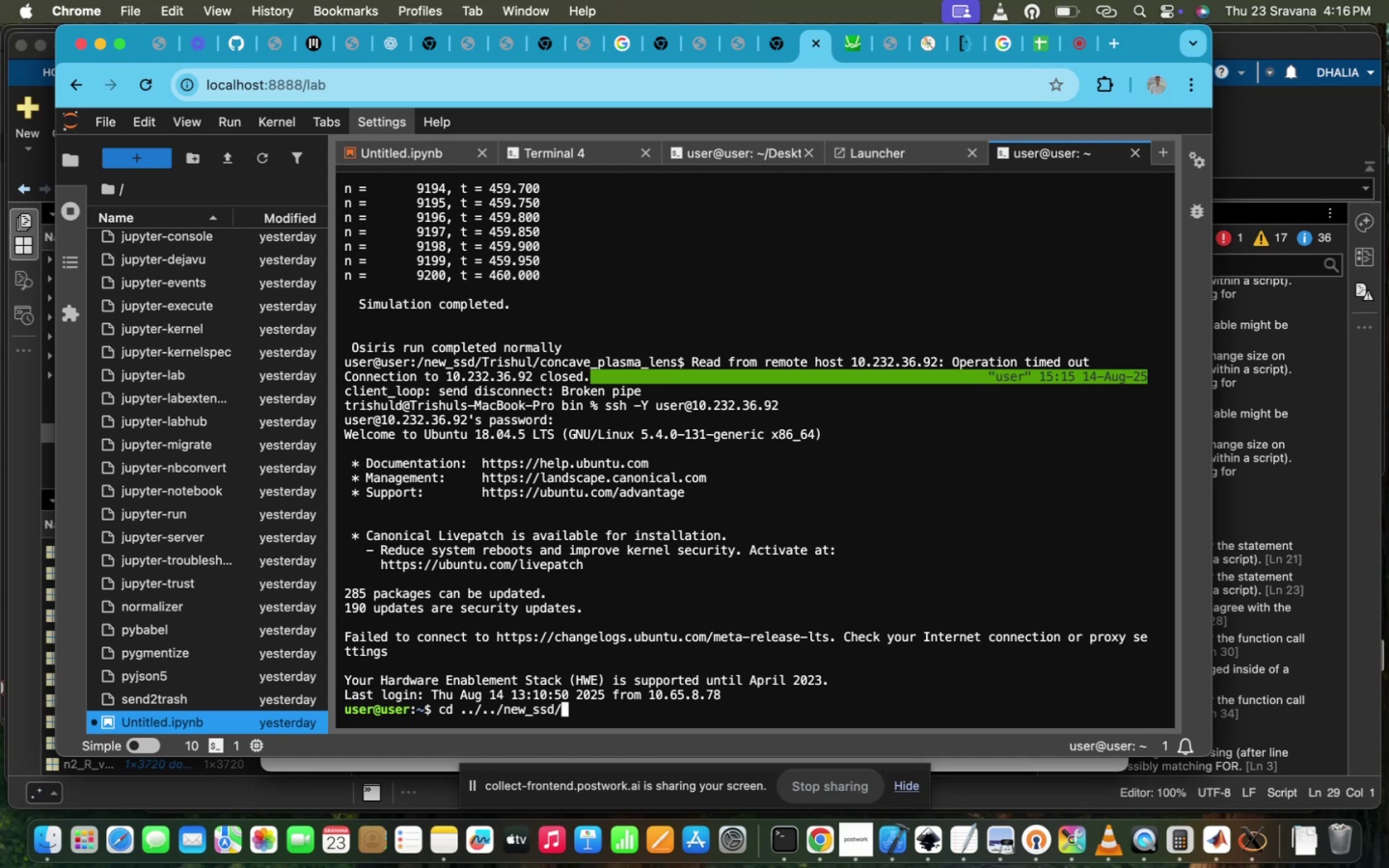 
key(CapsLock)
 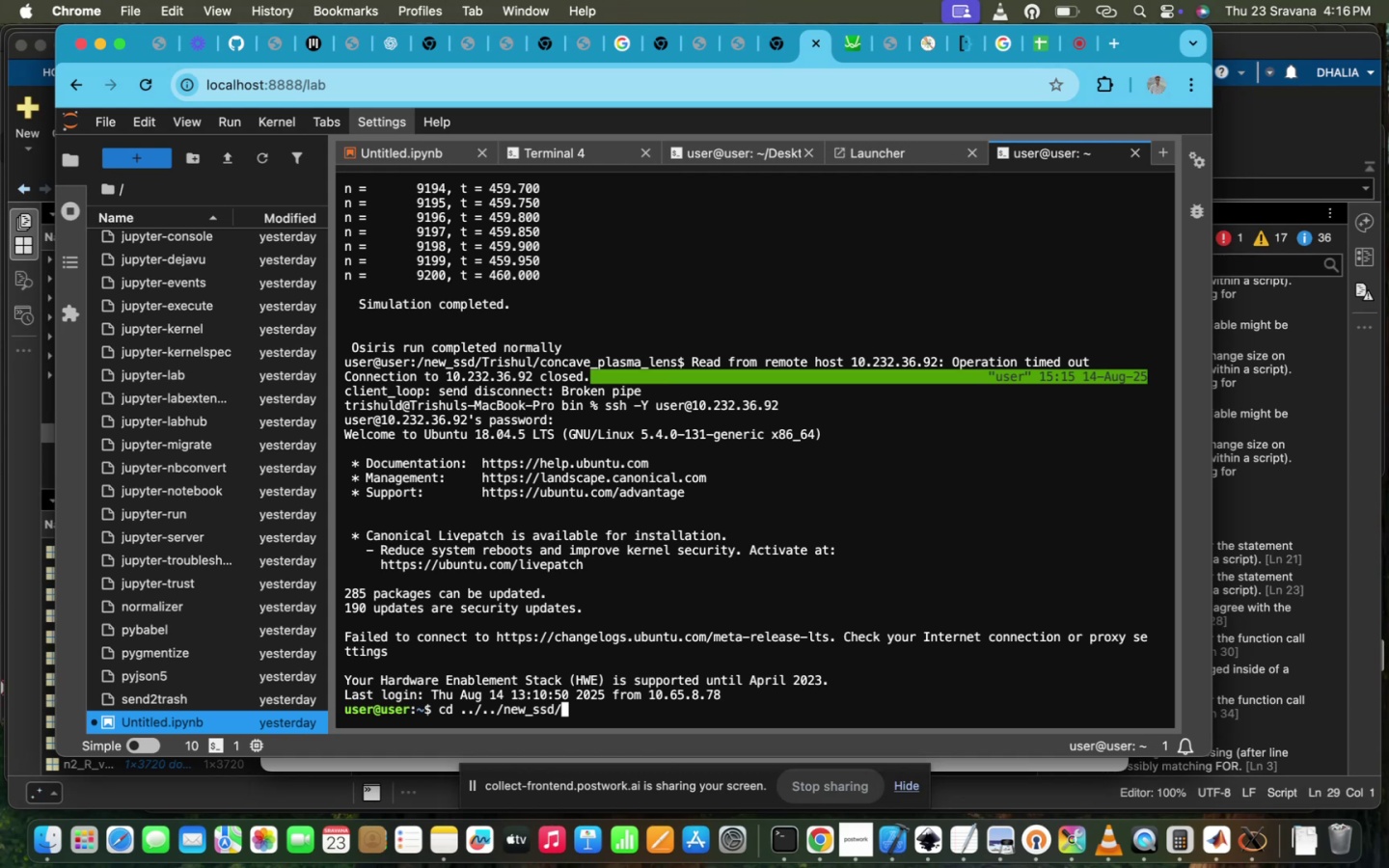 
key(T)
 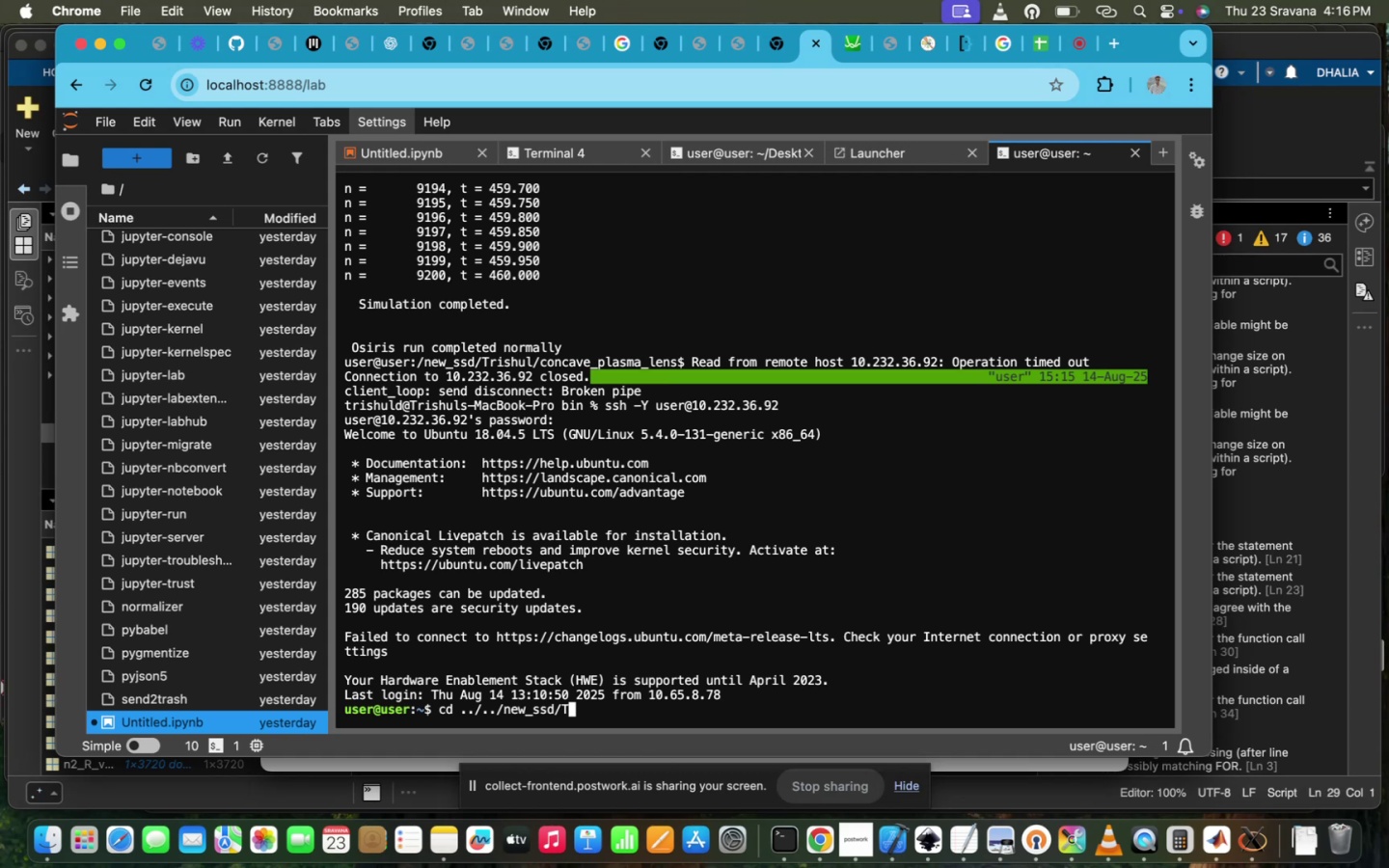 
key(CapsLock)
 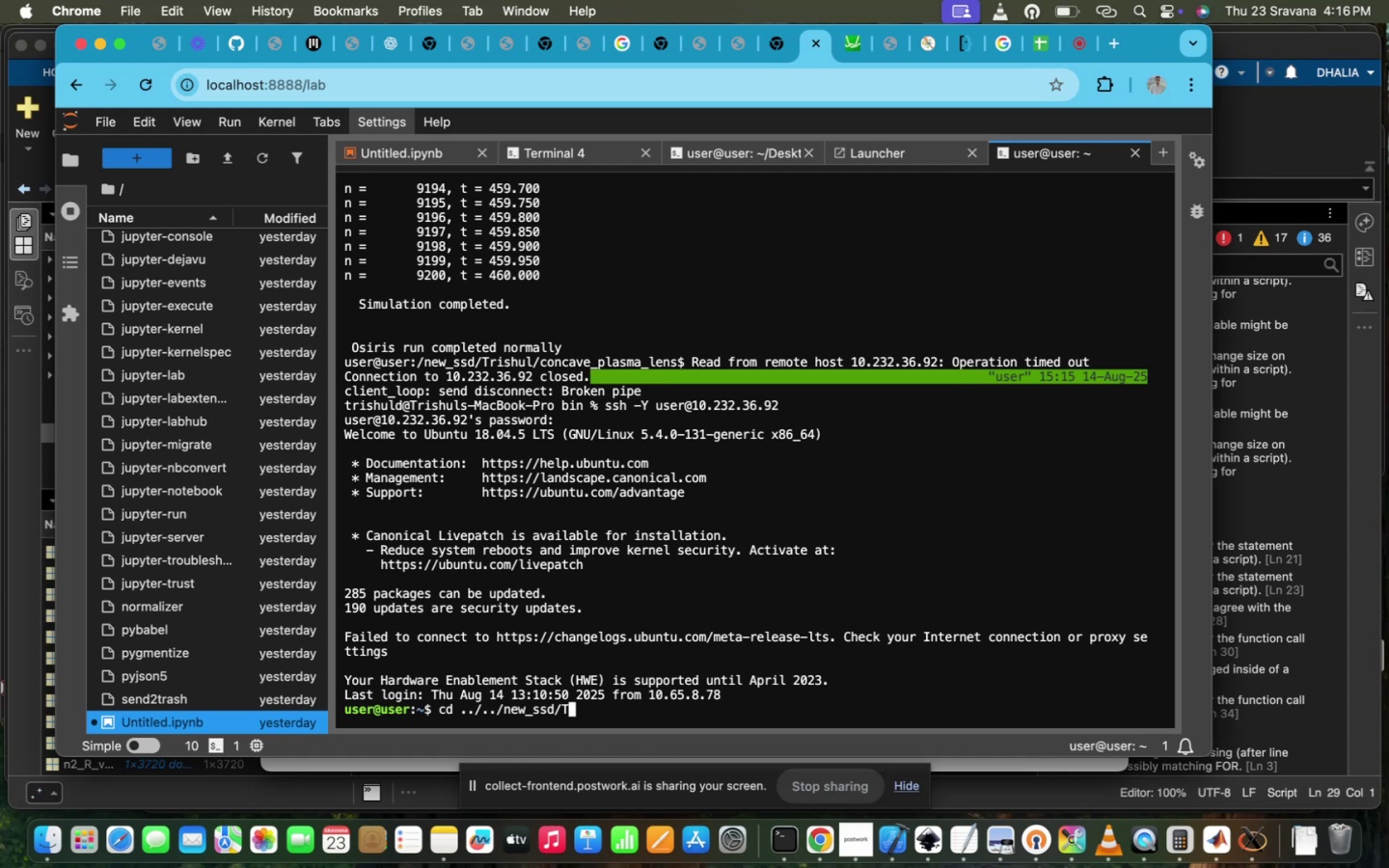 
key(R)
 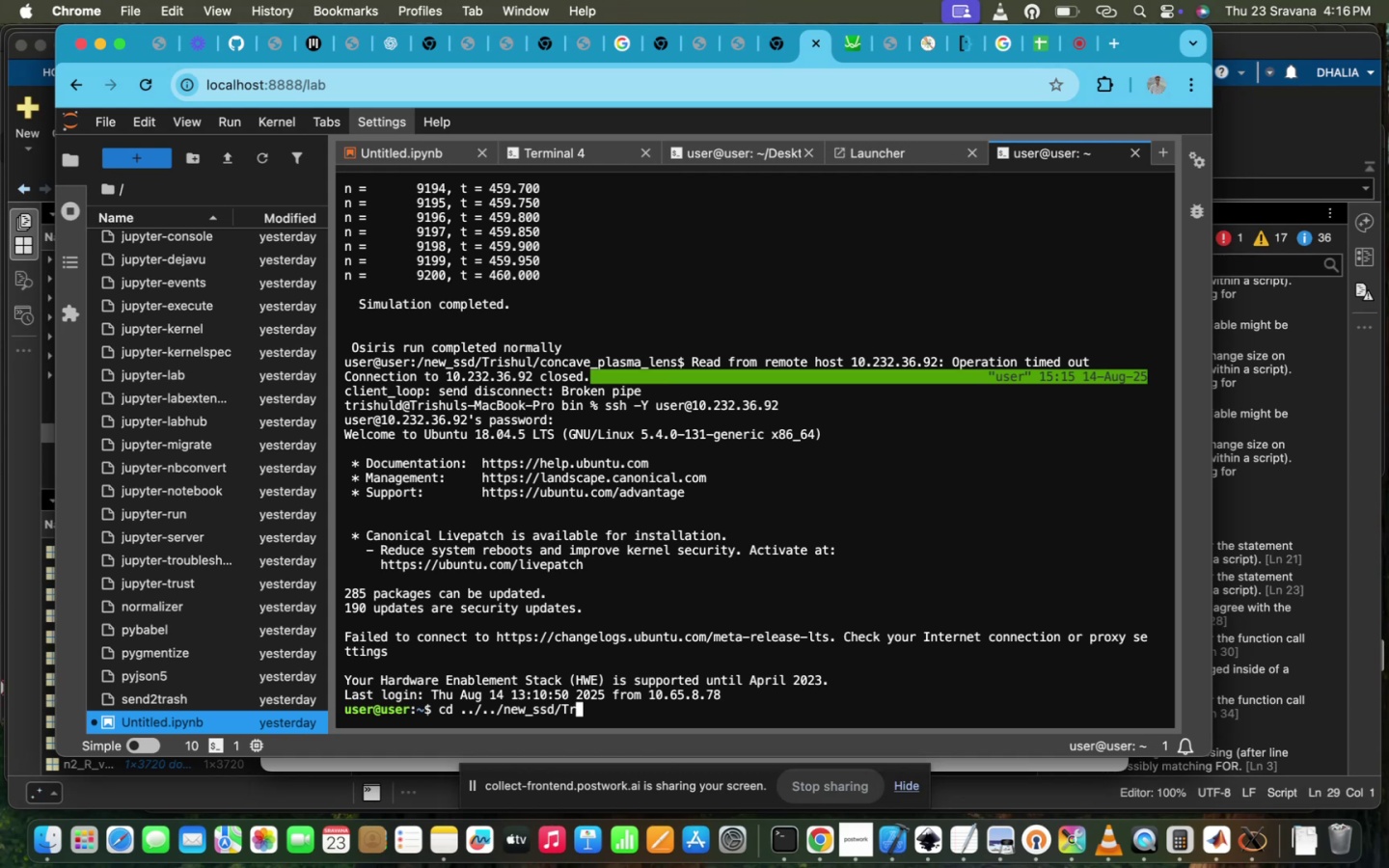 
key(Tab)
 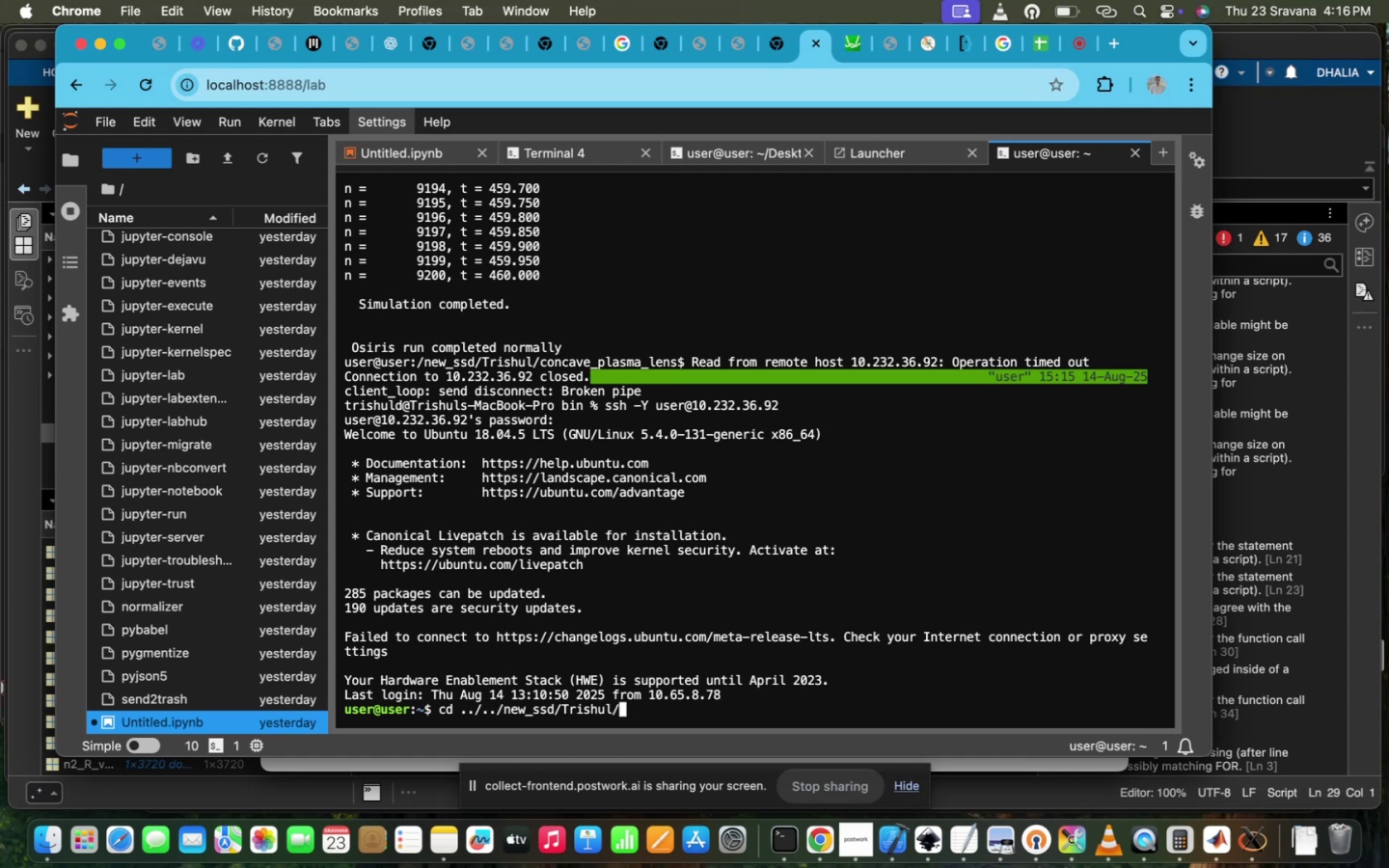 
type(PY)
key(Tab)
key(Tab)
type(THQ)
key(Backspace)
type(ON)
key(Tab)
key(Tab)
key(Backspace)
key(Backspace)
key(Backspace)
key(Backspace)
key(Backspace)
key(Backspace)
type(CONC)
 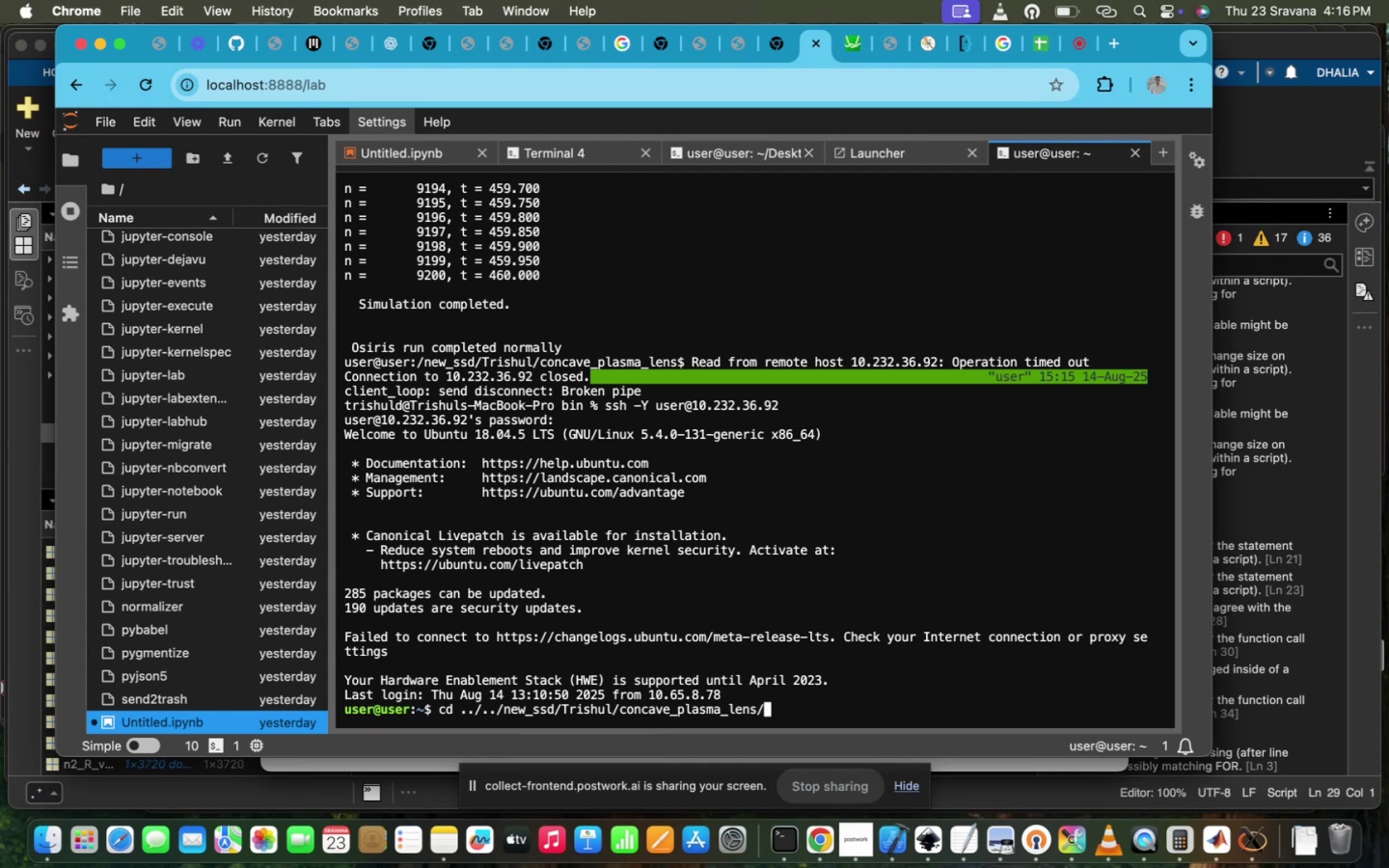 
hold_key(key=Tab, duration=0.44)
 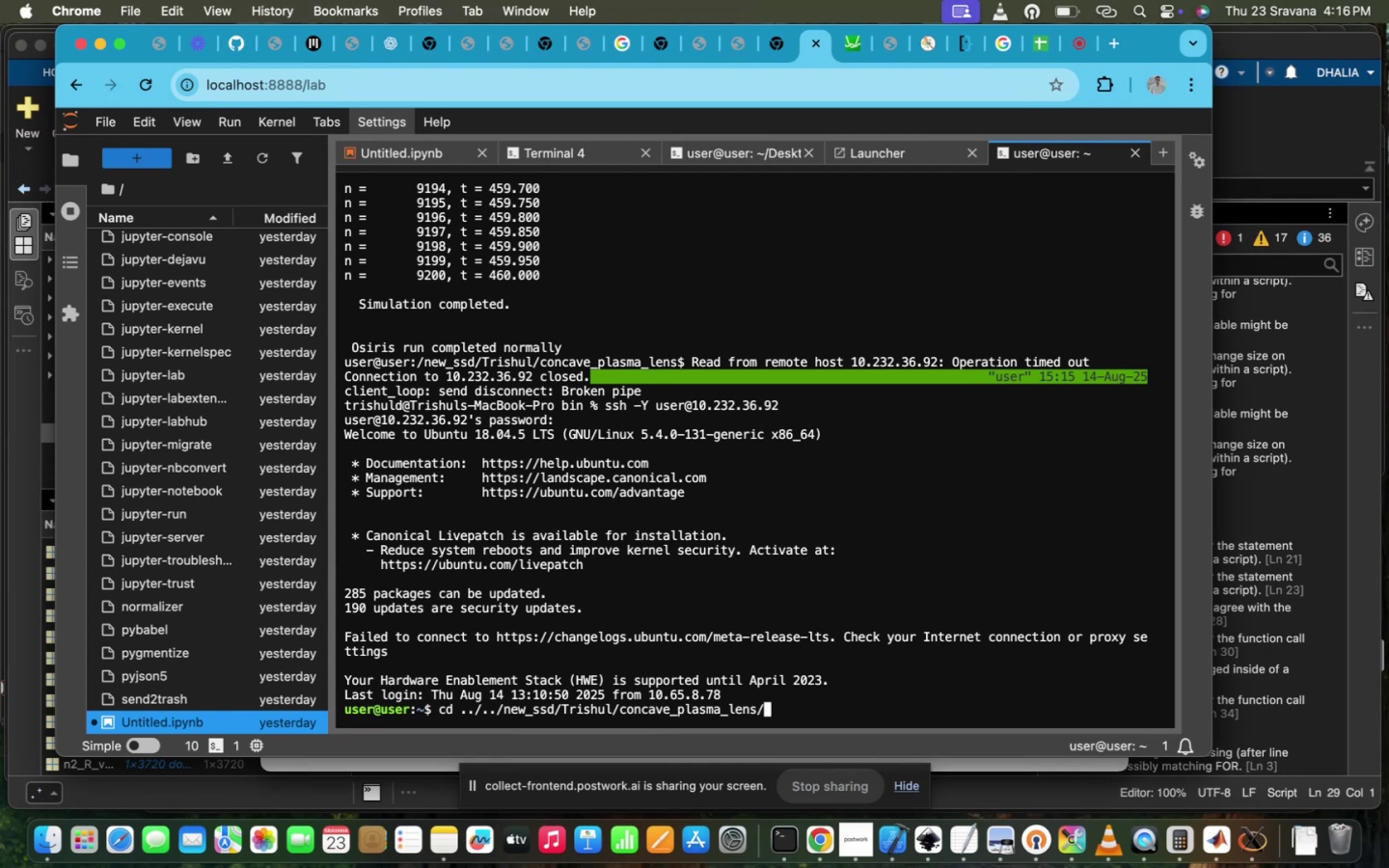 
key(Enter)
 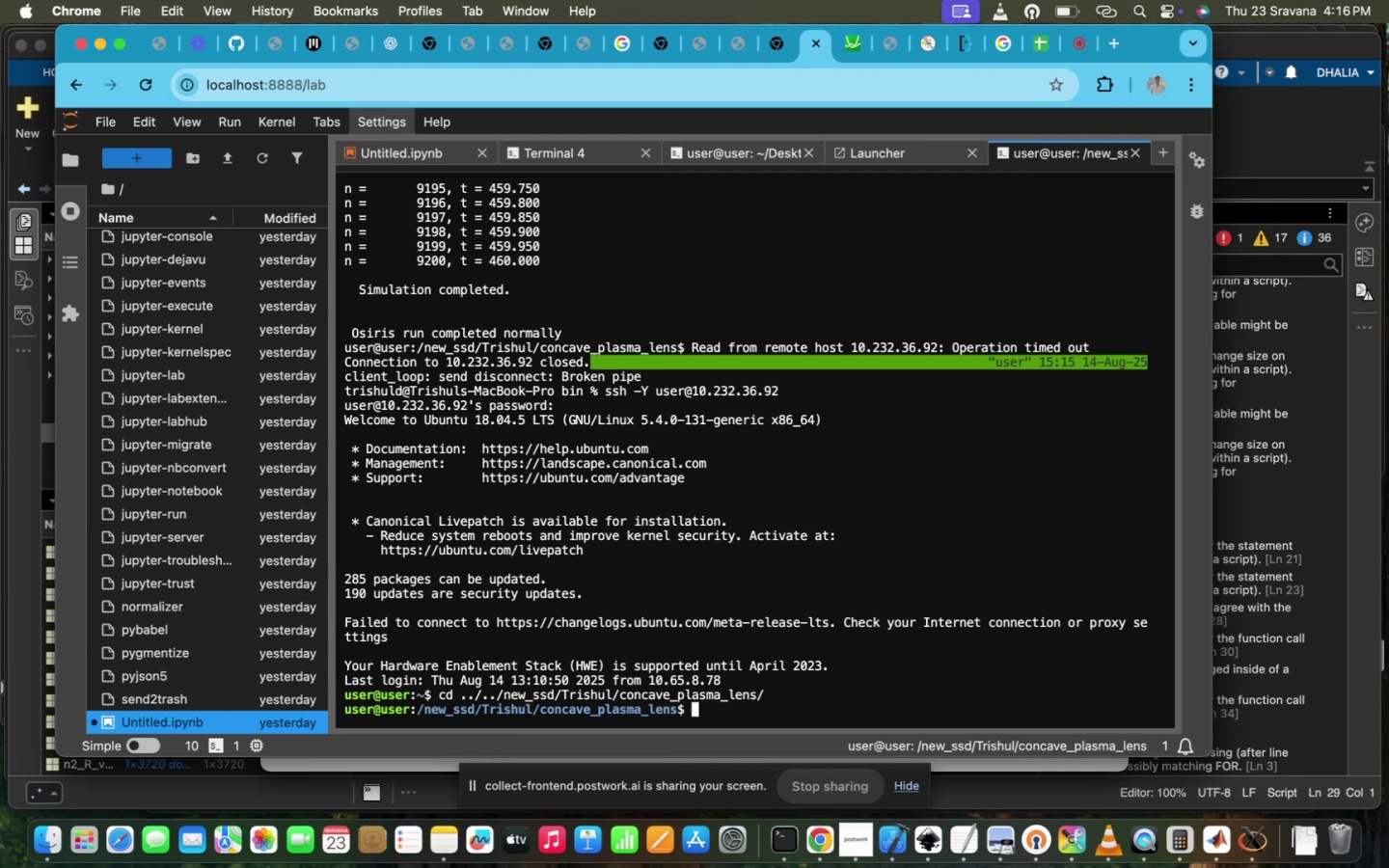 
type(LS)
 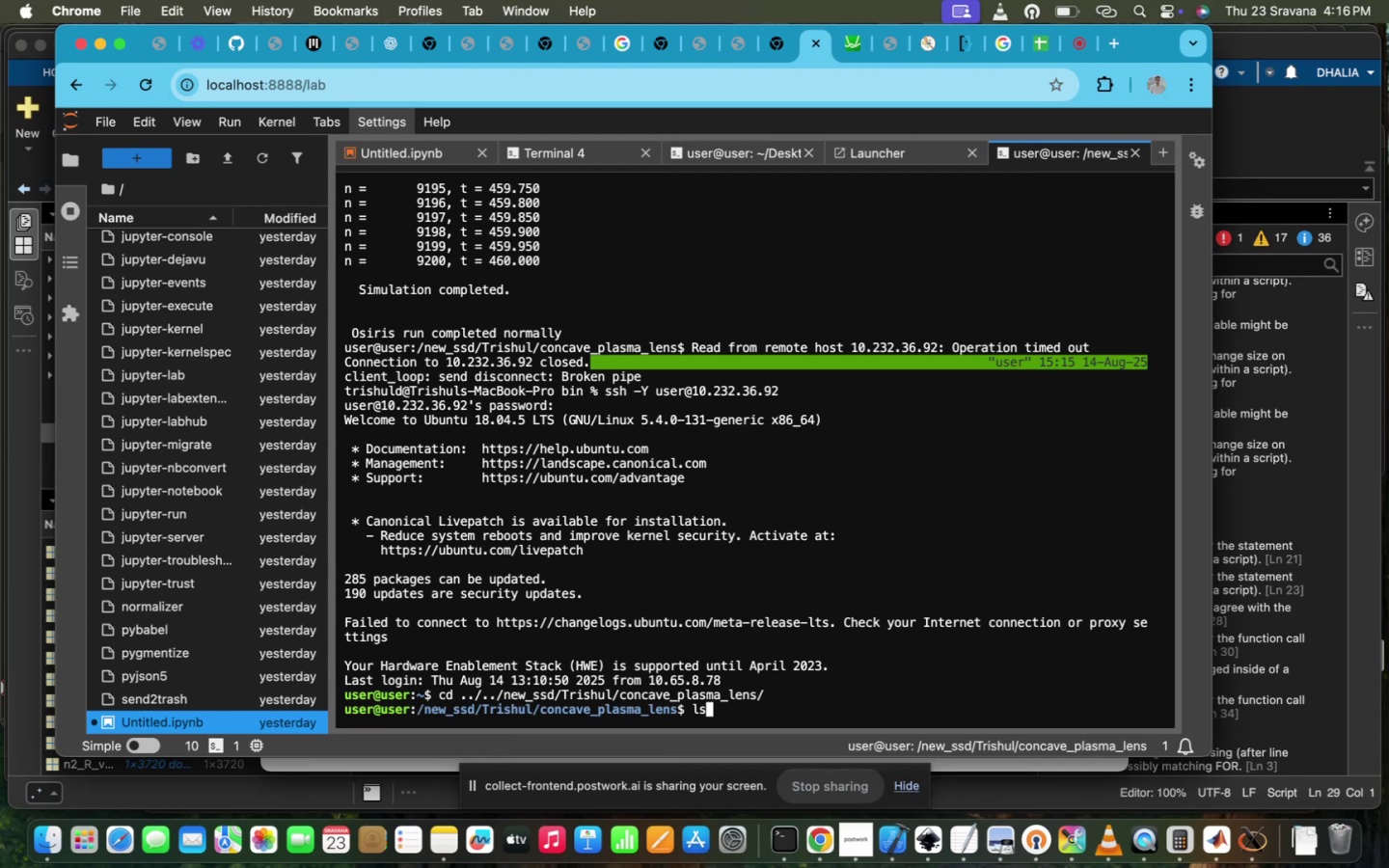 
key(Enter)
 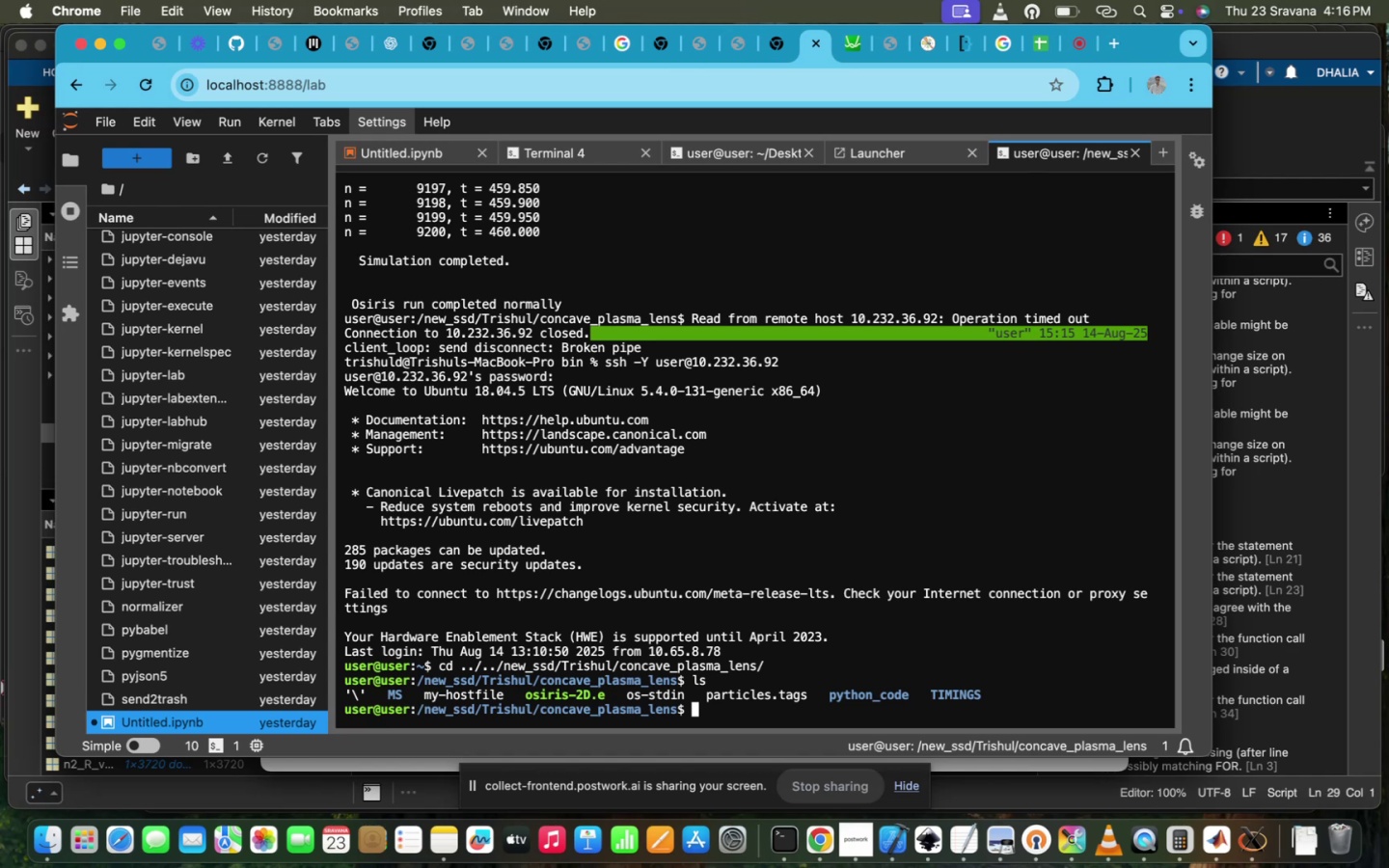 
wait(17.38)
 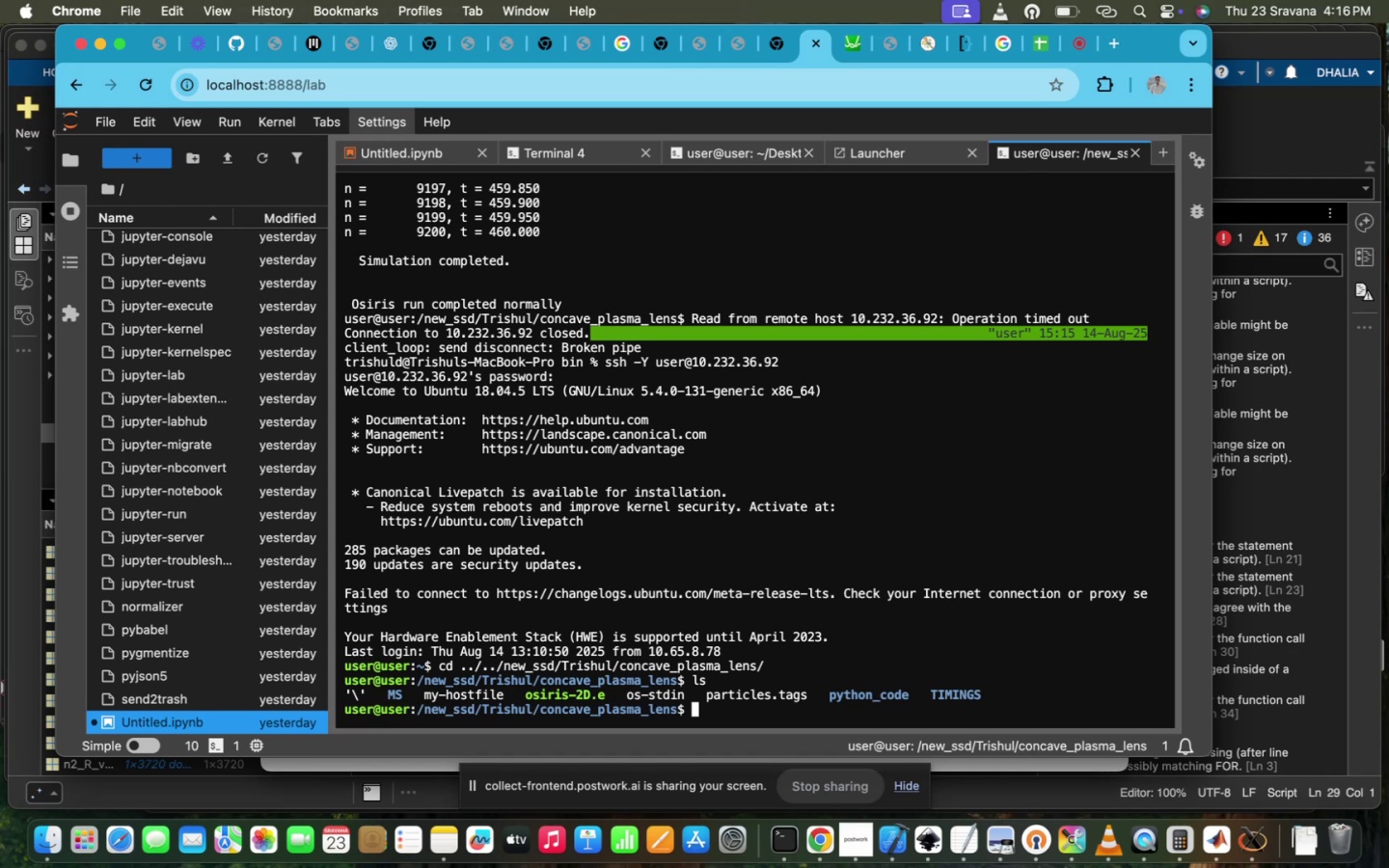 
type(V=)
key(Backspace)
key(Backspace)
key(Backspace)
type(LS)
 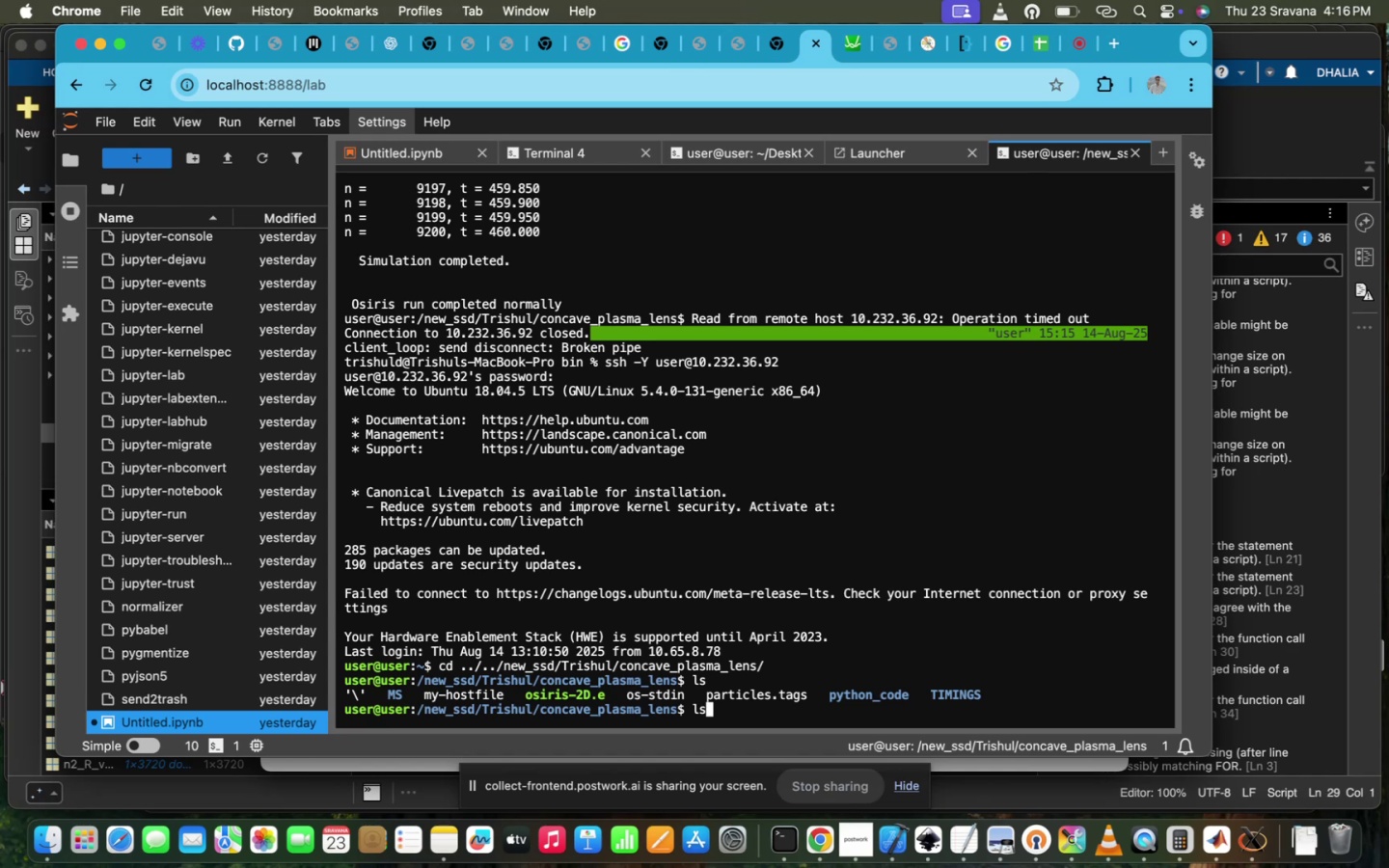 
key(Enter)
 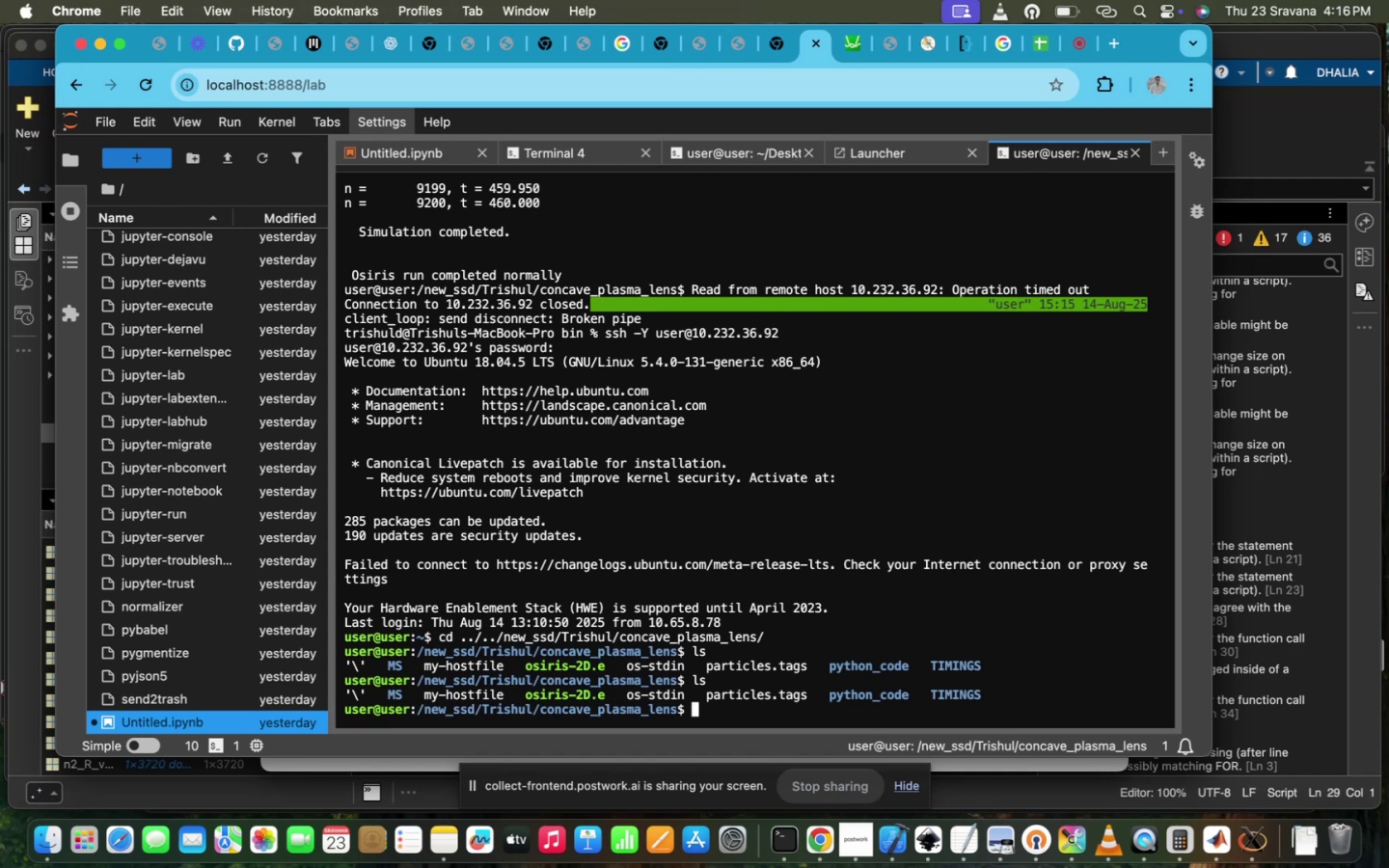 
type(CDC)
key(Backspace)
type( )
 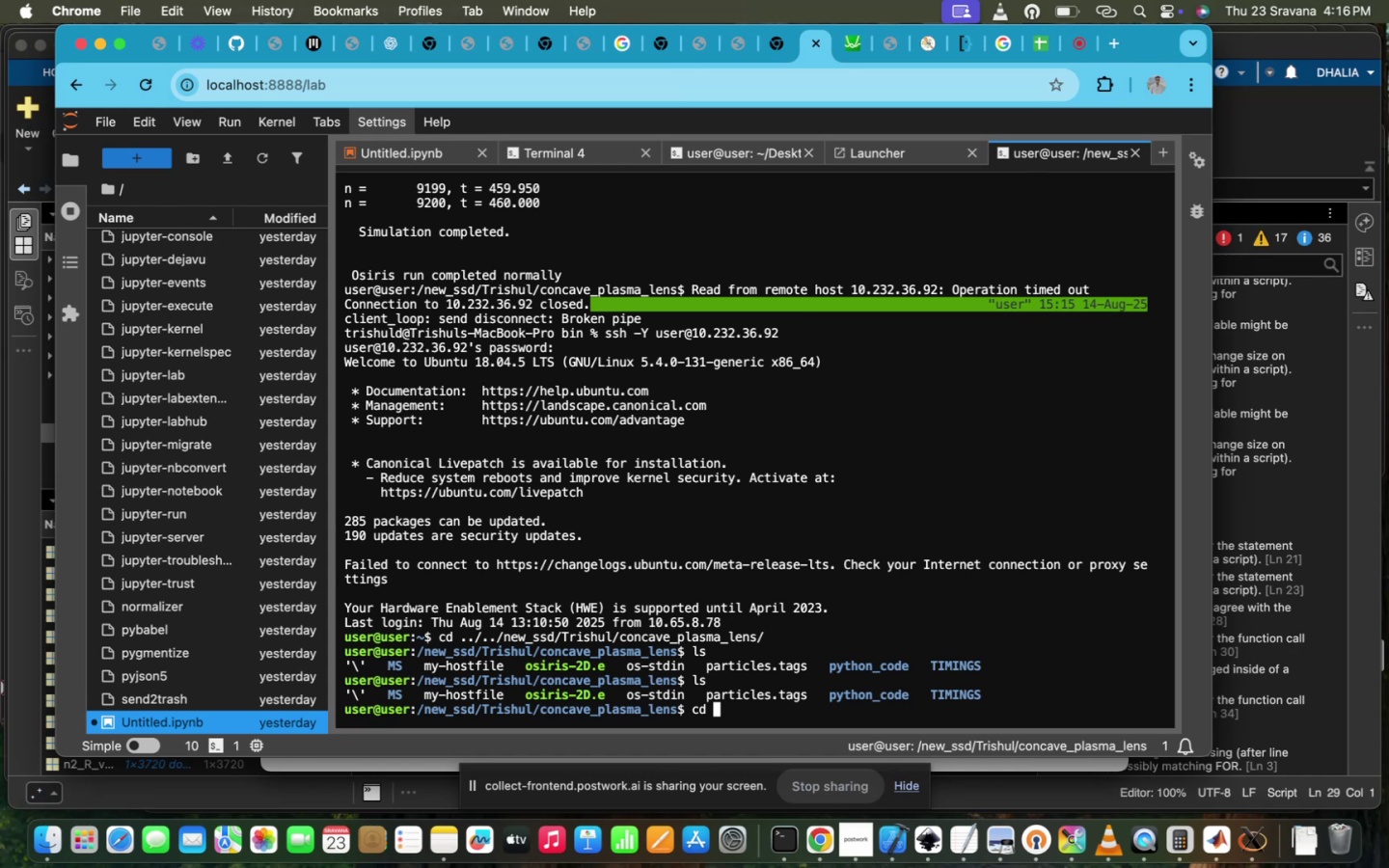 
hold_key(key=CapsLock, duration=0.34)
 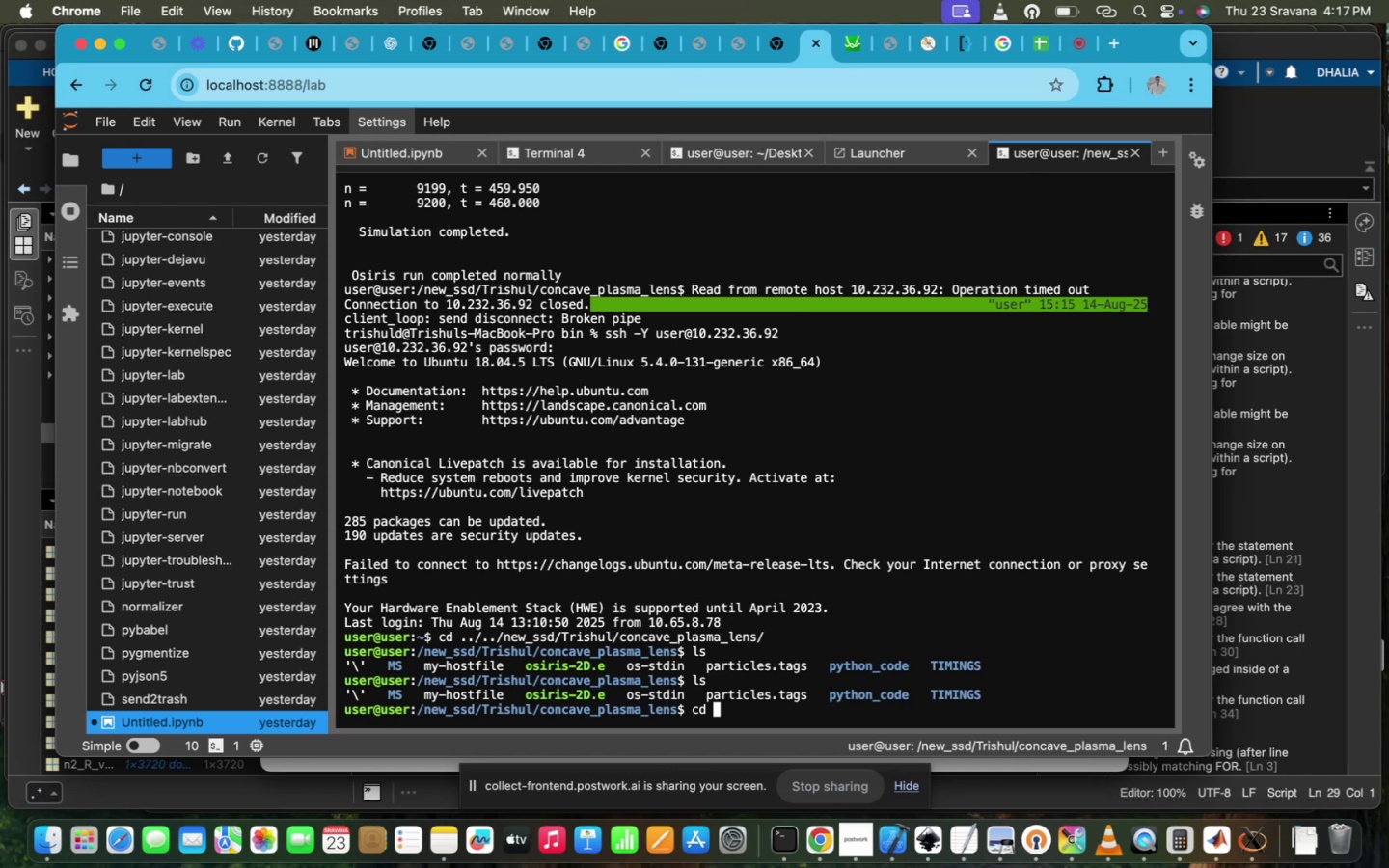 
wait(14.98)
 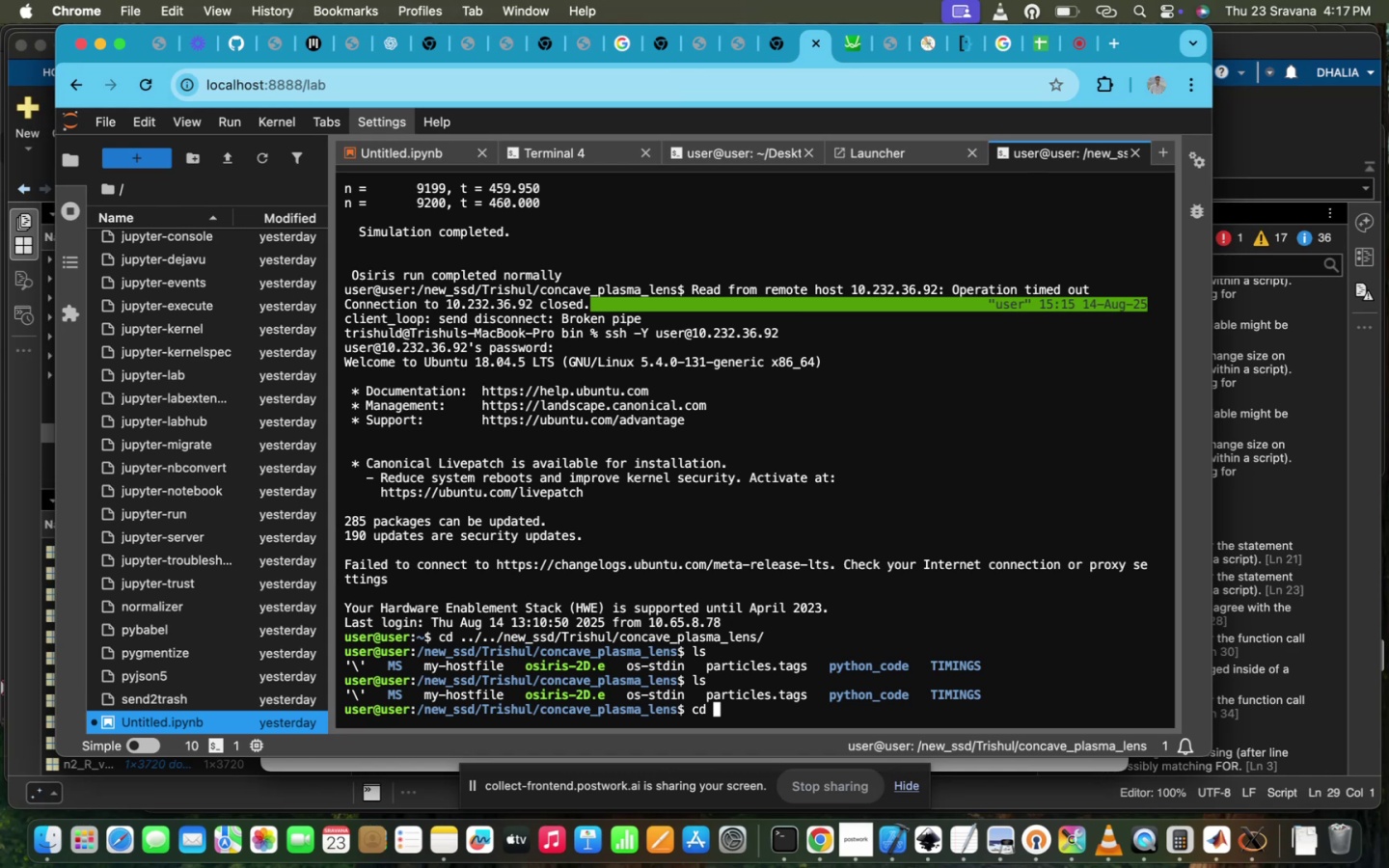 
type(m)
key(Tab)
type(rt)
key(Backspace)
key(Backspace)
type(t)
key(Tab)
key(Tab)
type(\)
key(Backspace)
key(Backspace)
 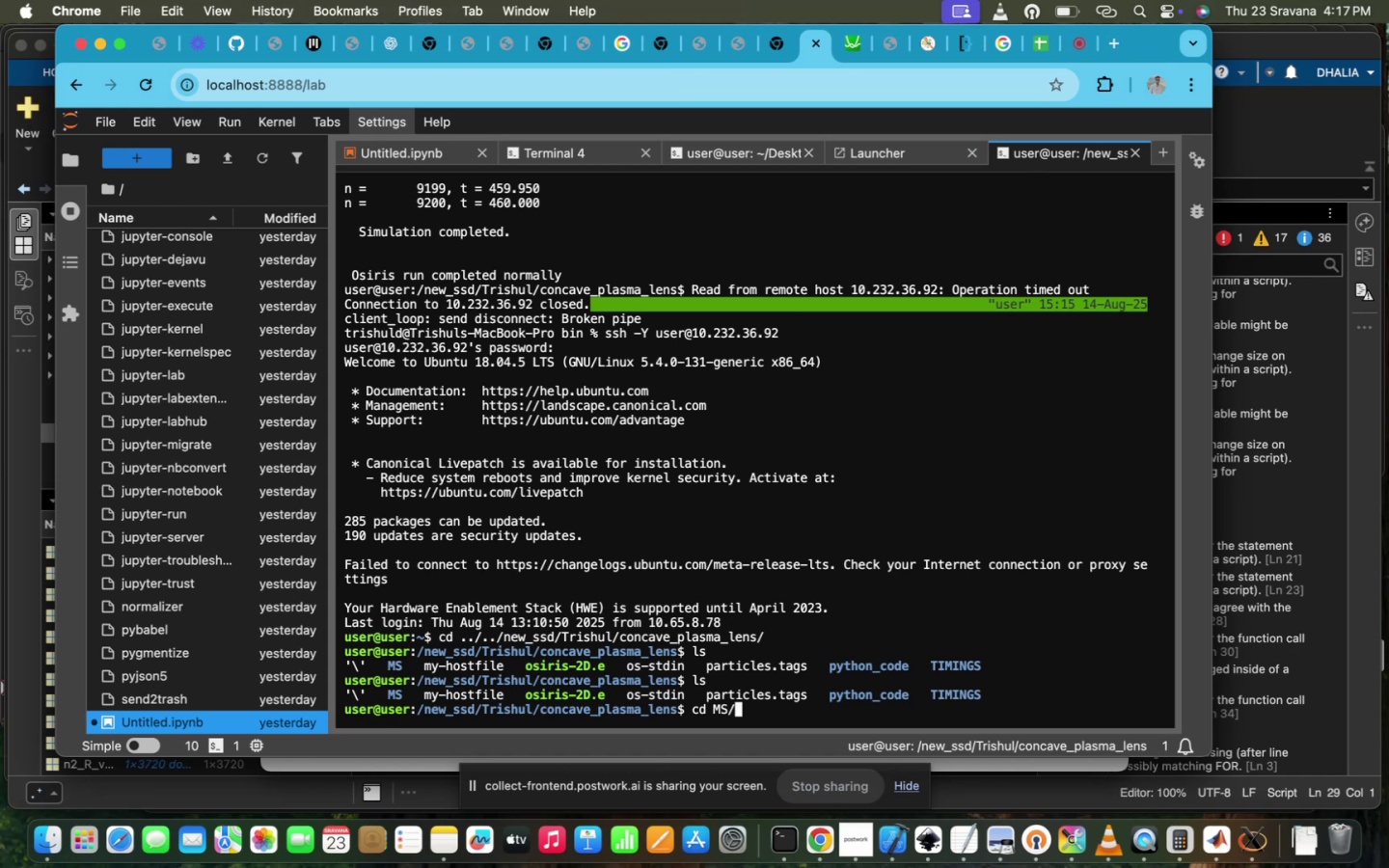 
key(Enter)
 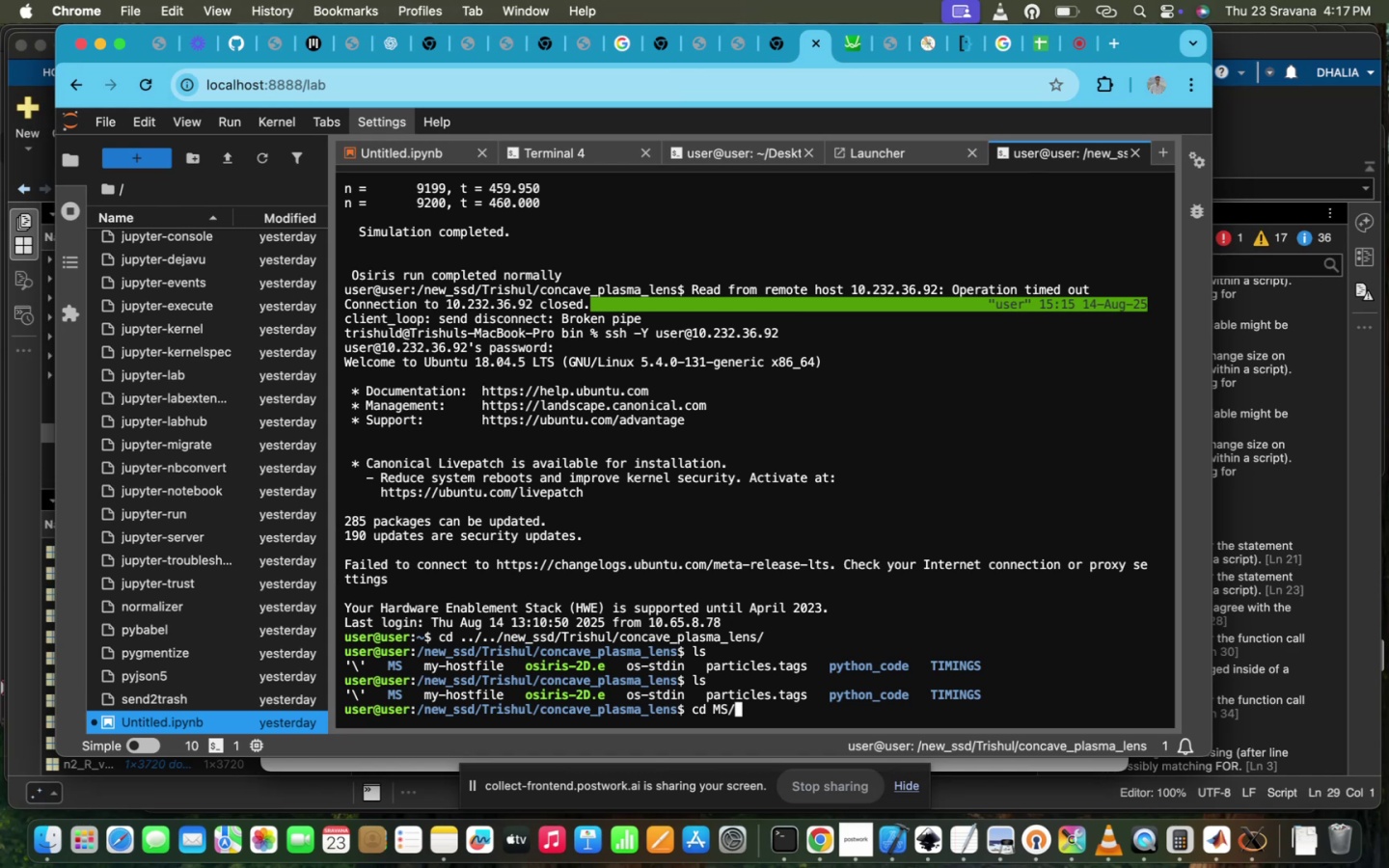 
type(LS)
 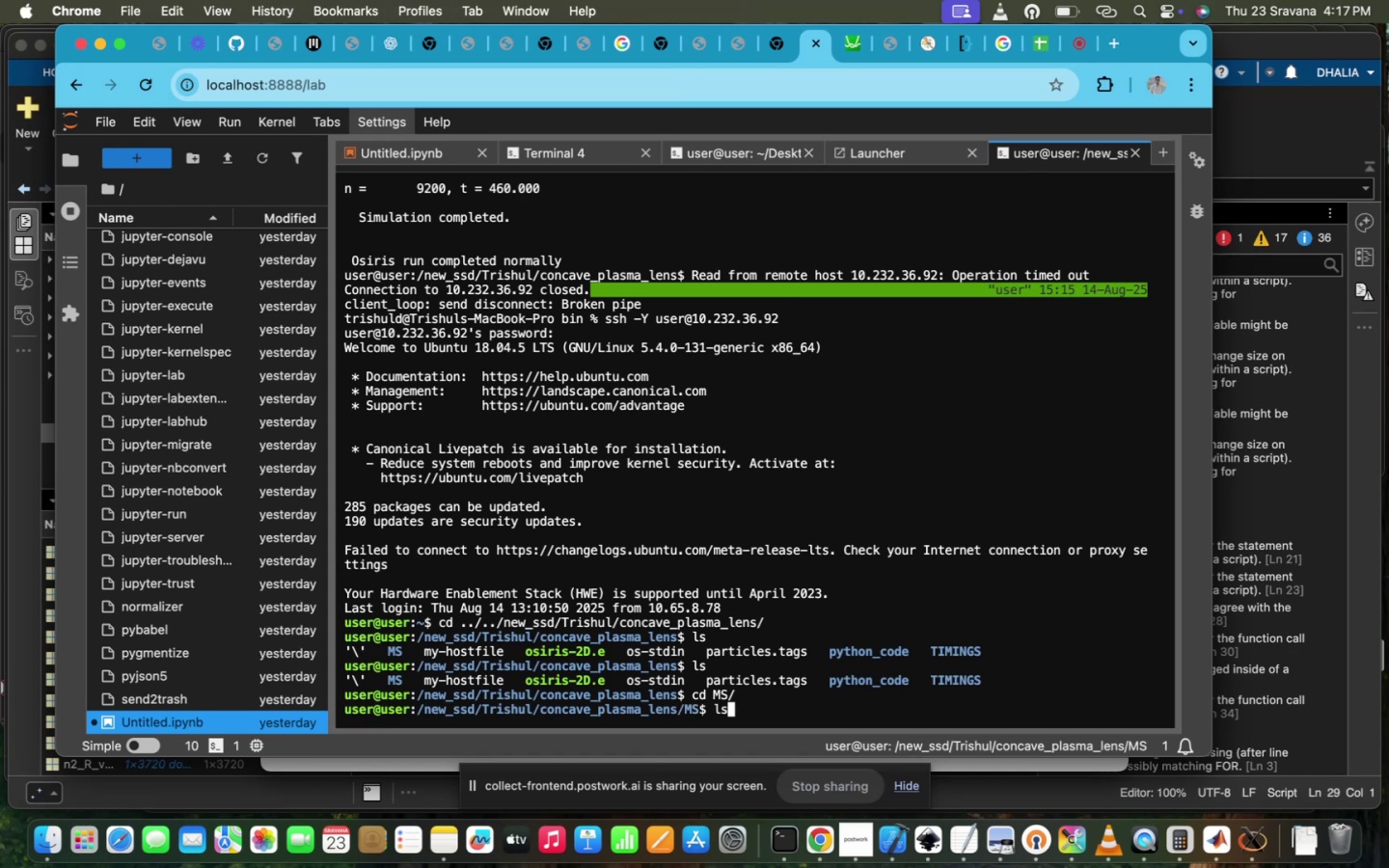 
key(Enter)
 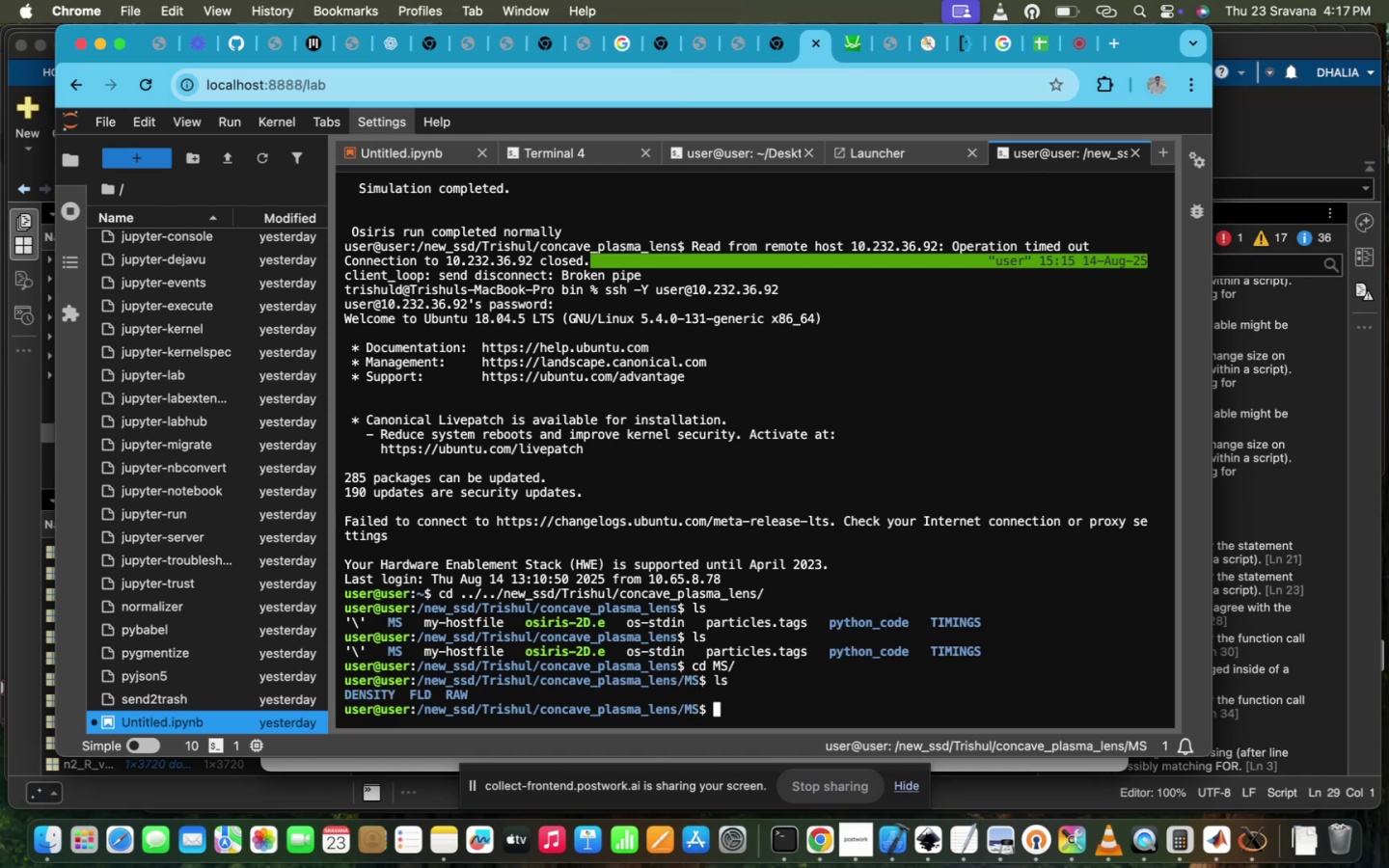 
type(CD ..)
 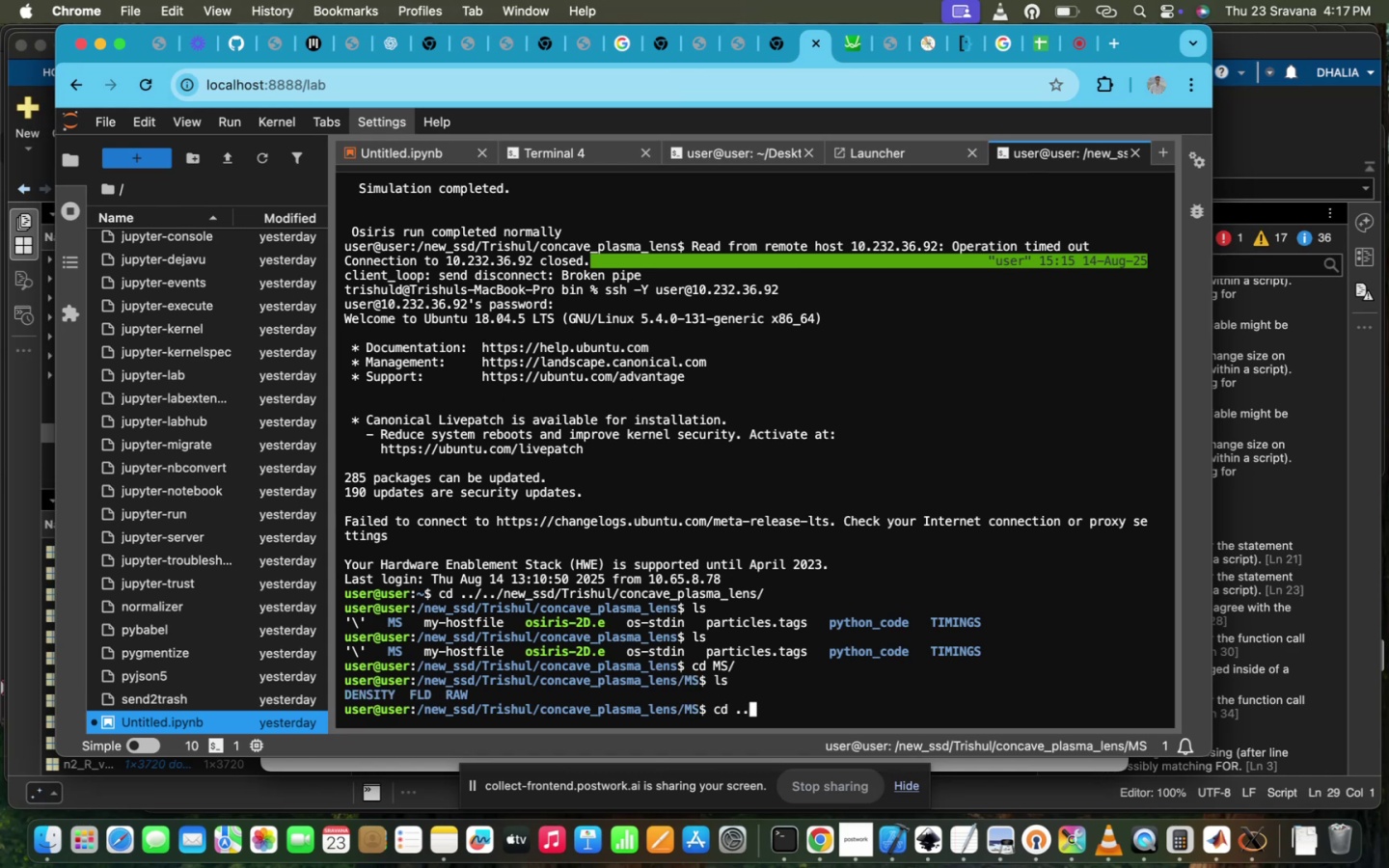 
key(Enter)
 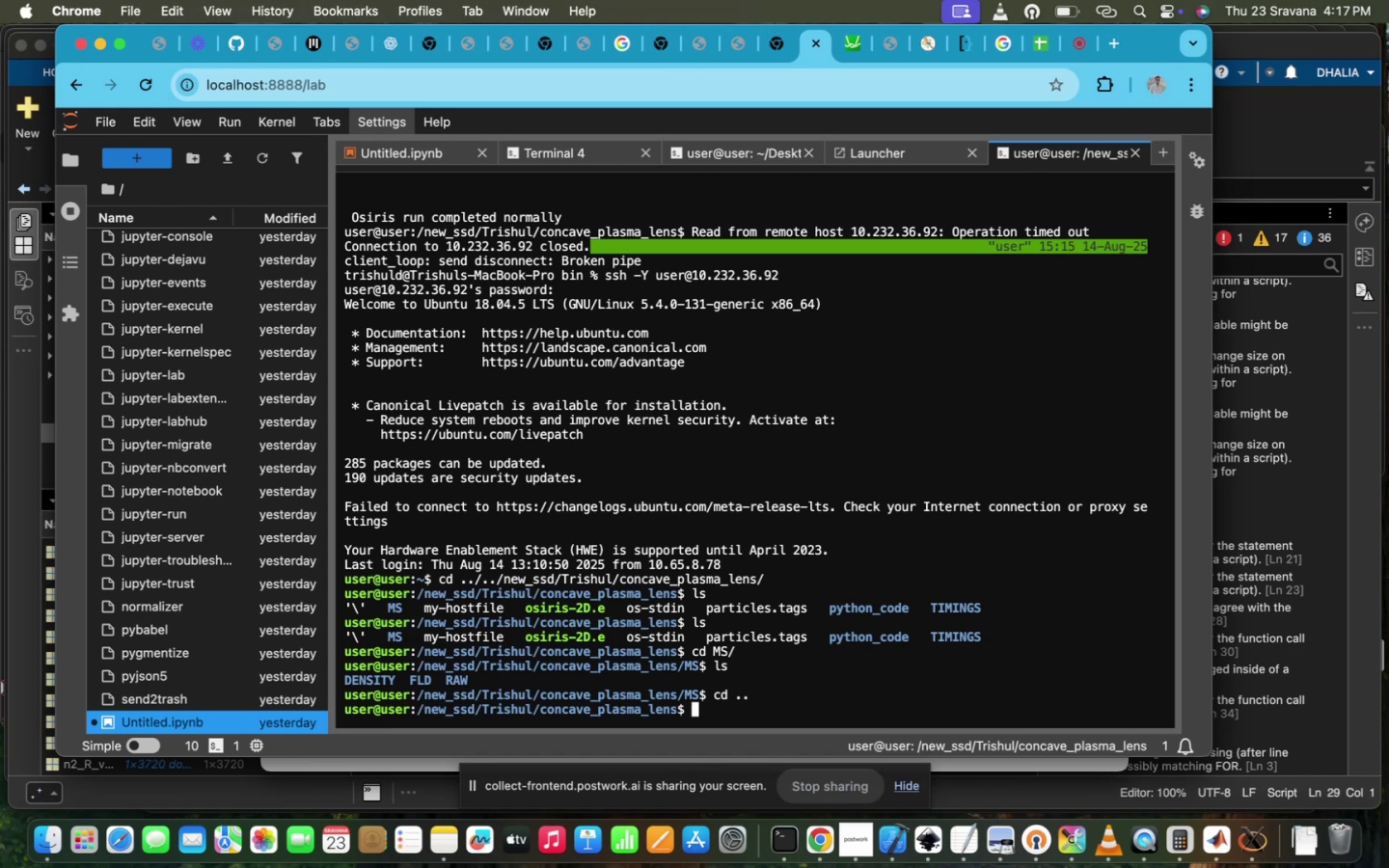 
type(LS VI PA)
key(Tab)
 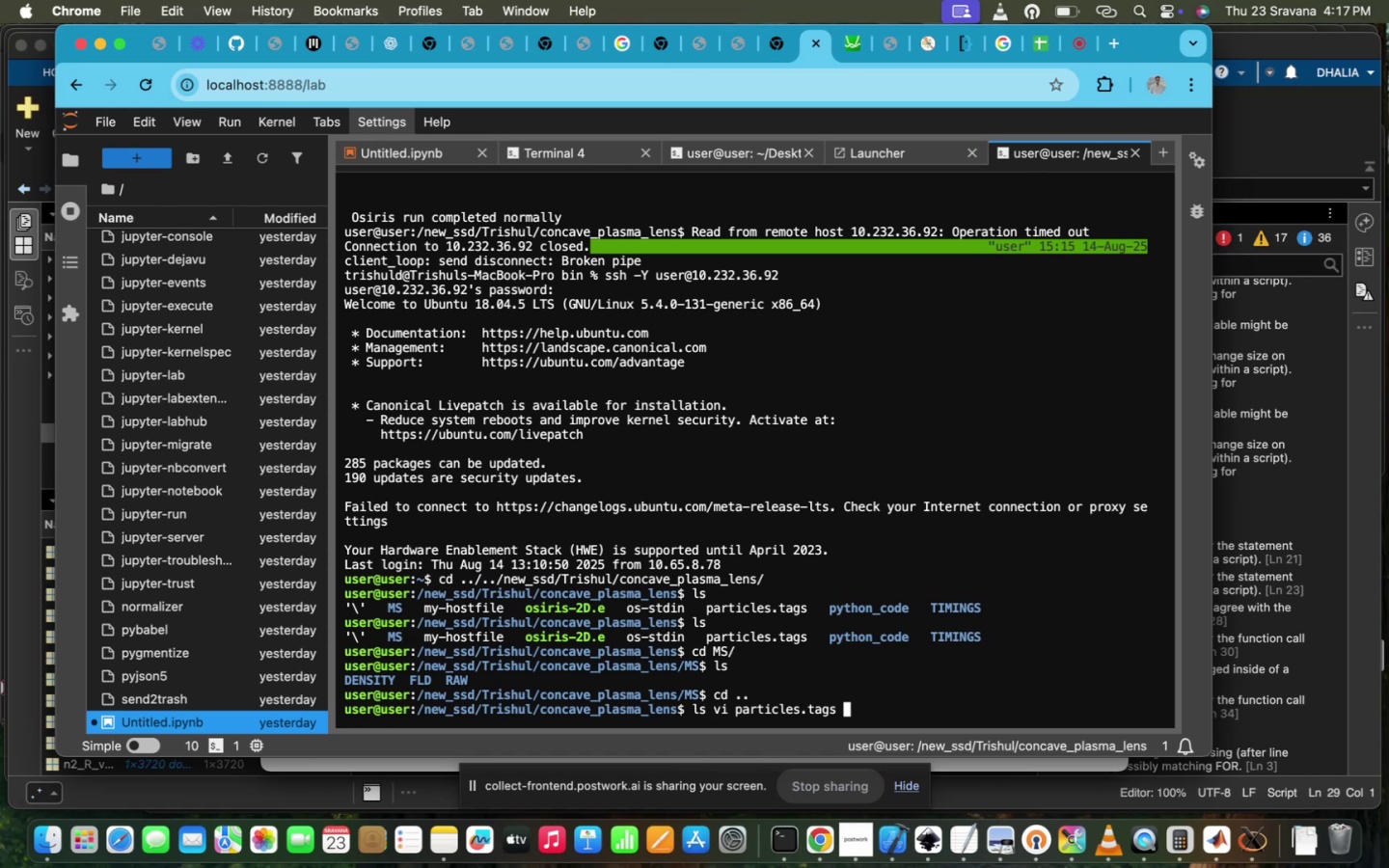 
key(Enter)
 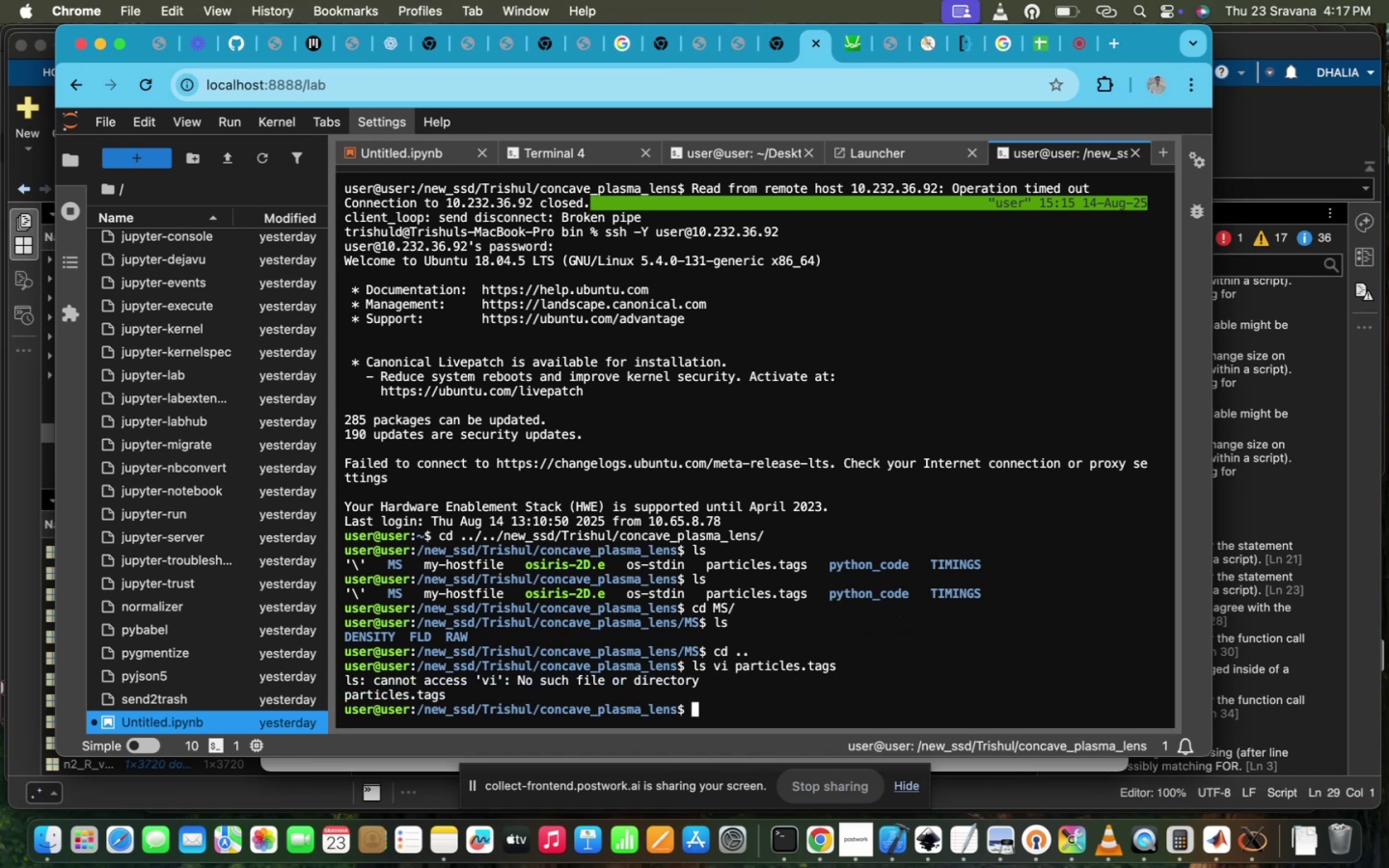 
type(LS)
 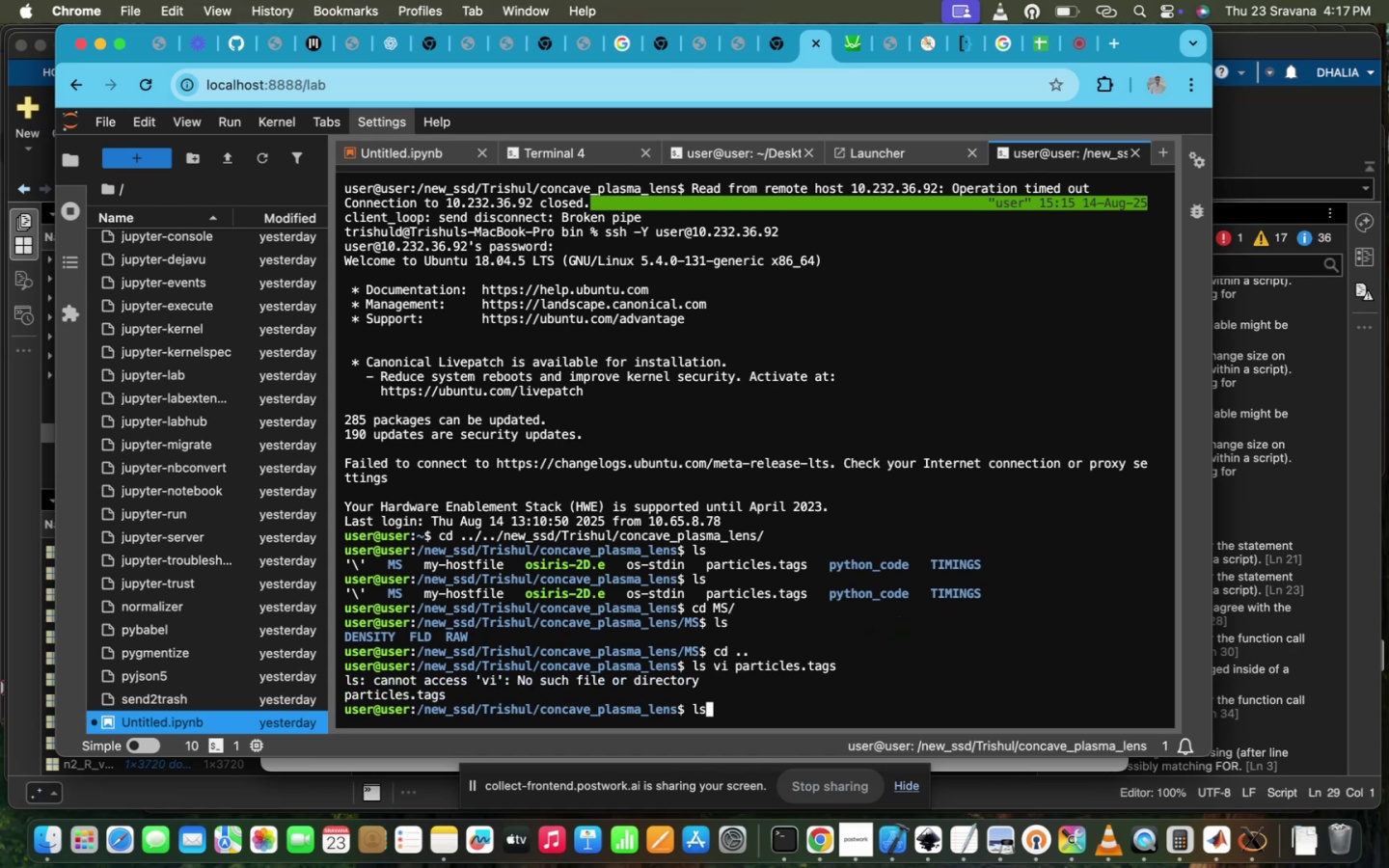 
key(Enter)
 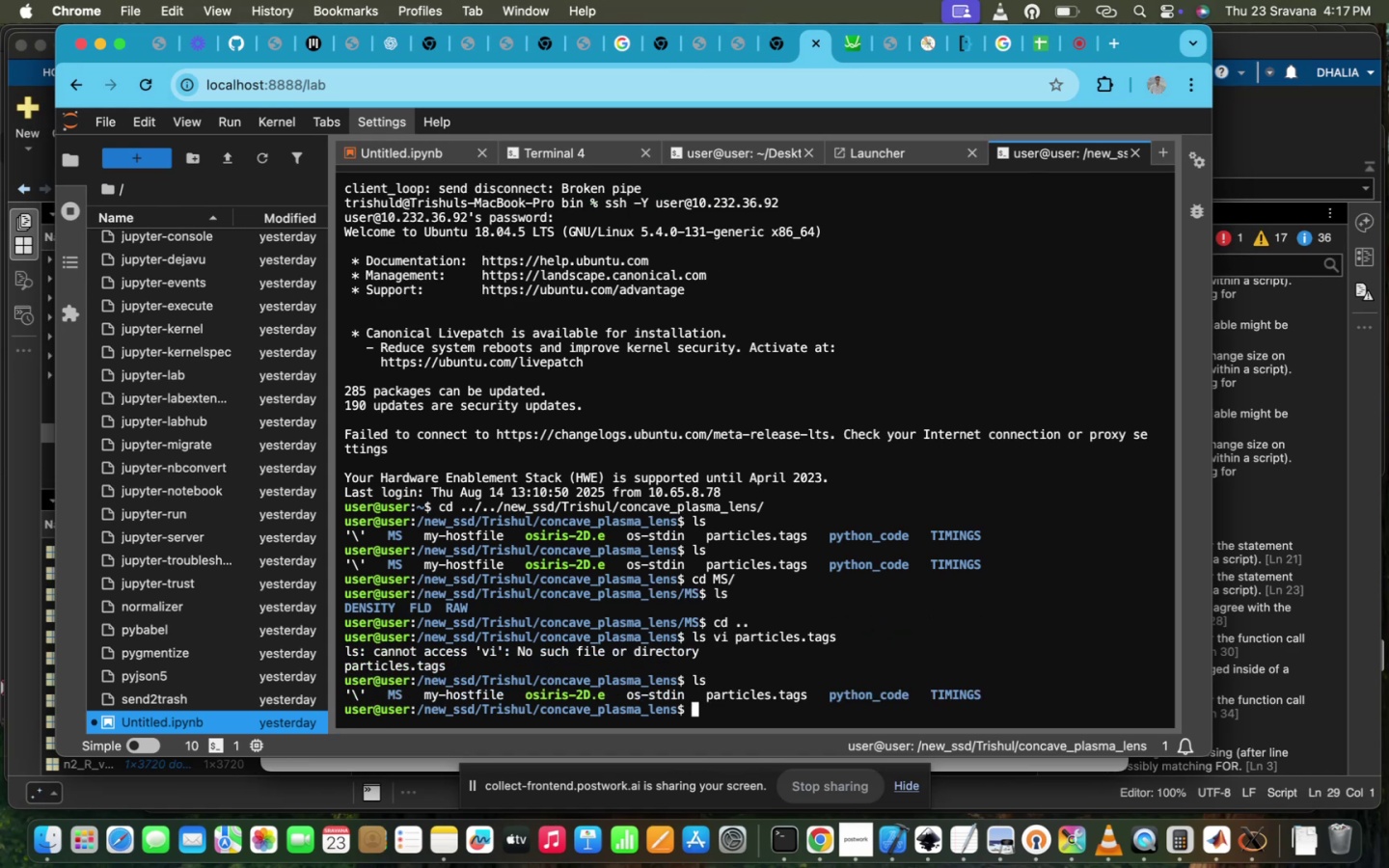 
type(VI PART)
key(Tab)
 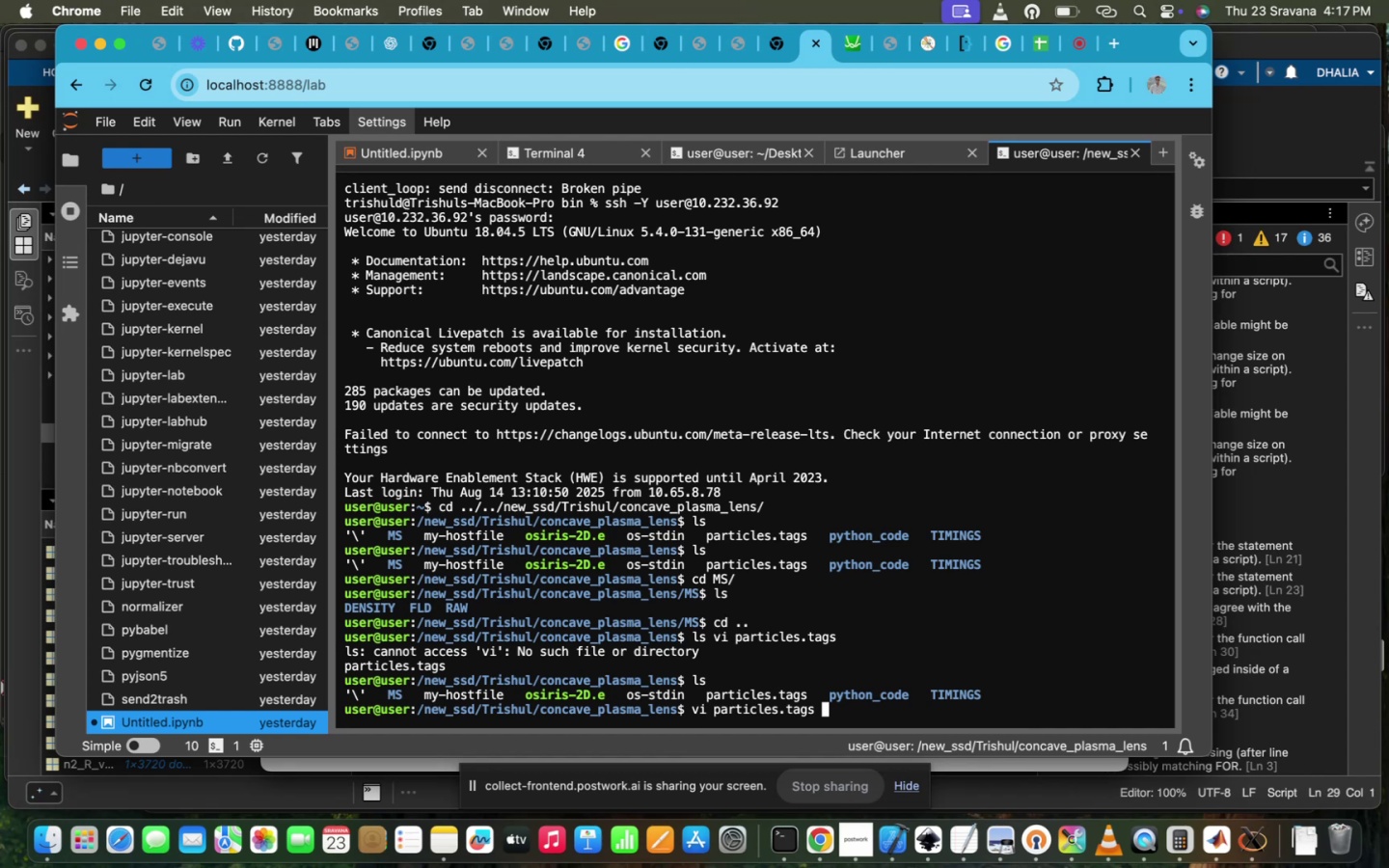 
key(Enter)
 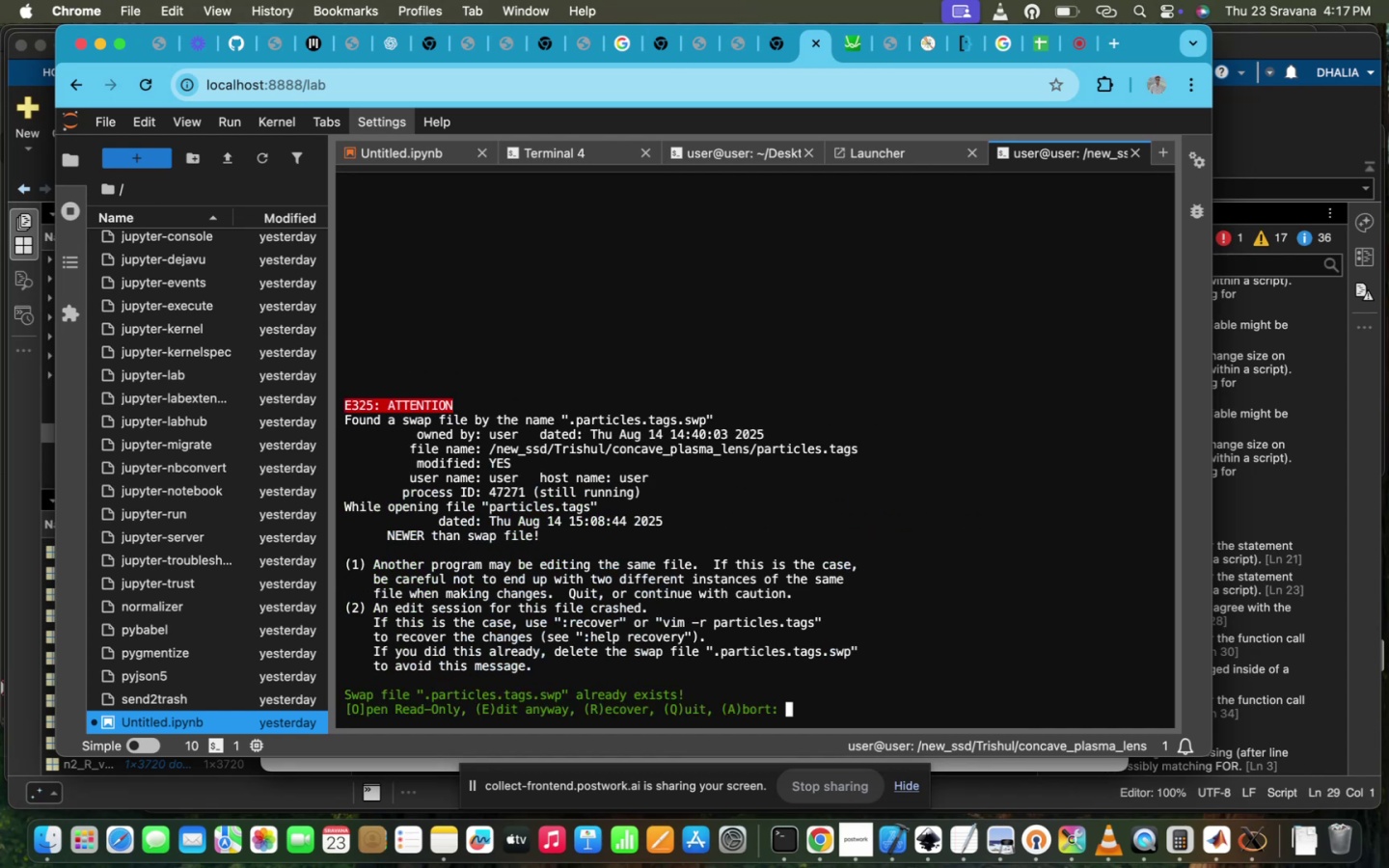 
key(Enter)
 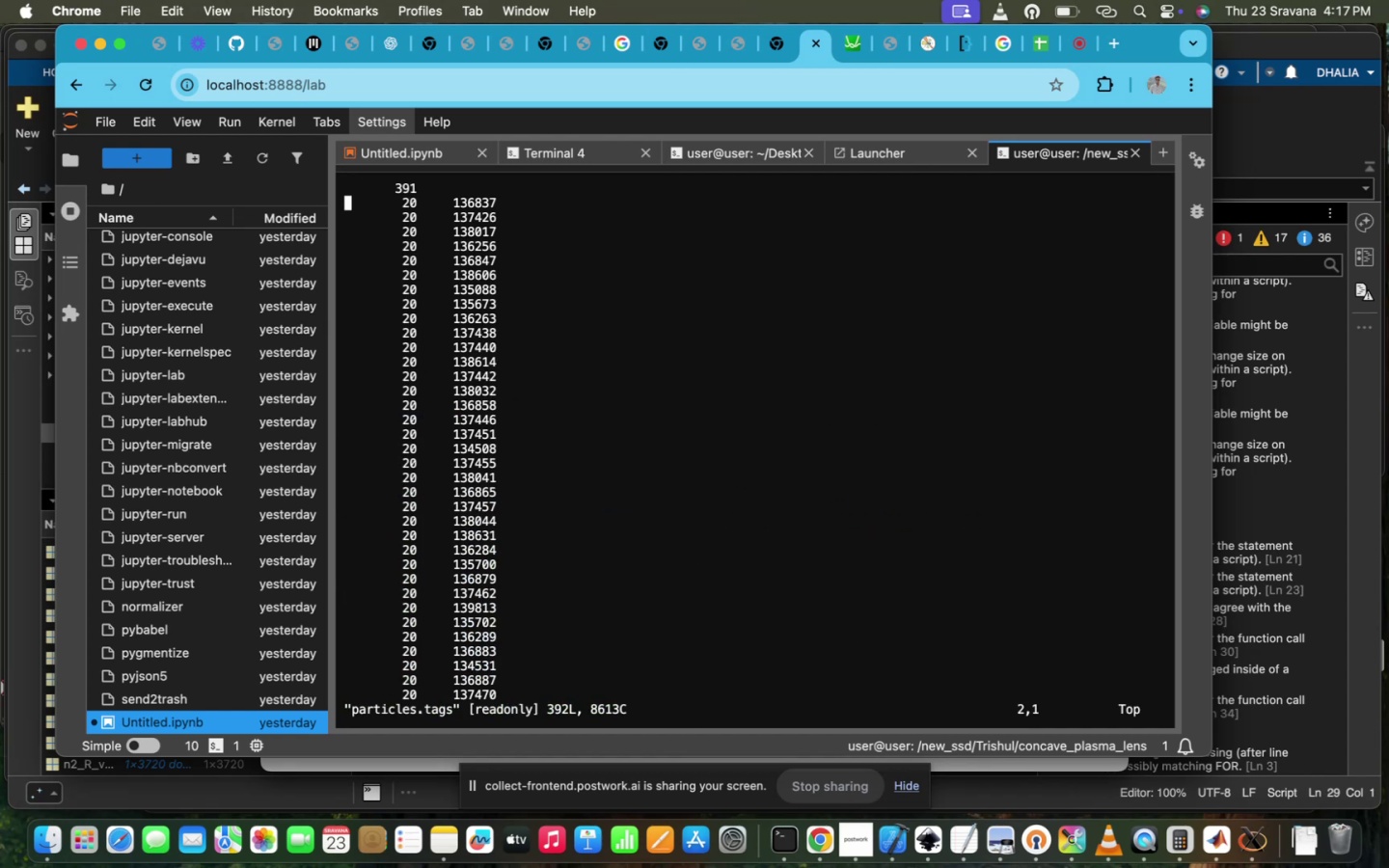 
key(Meta+CommandLeft)
 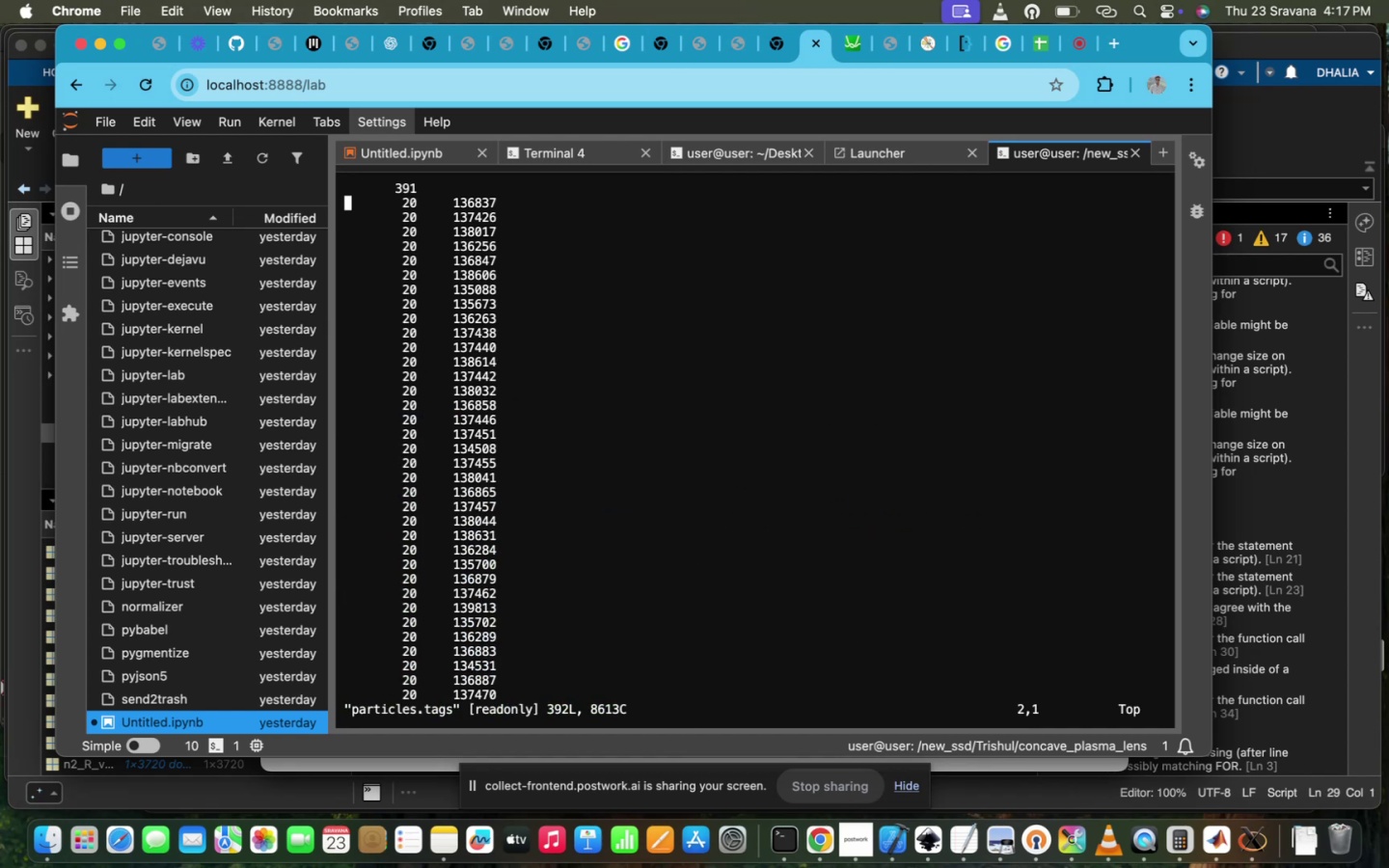 
key(Meta+C)
 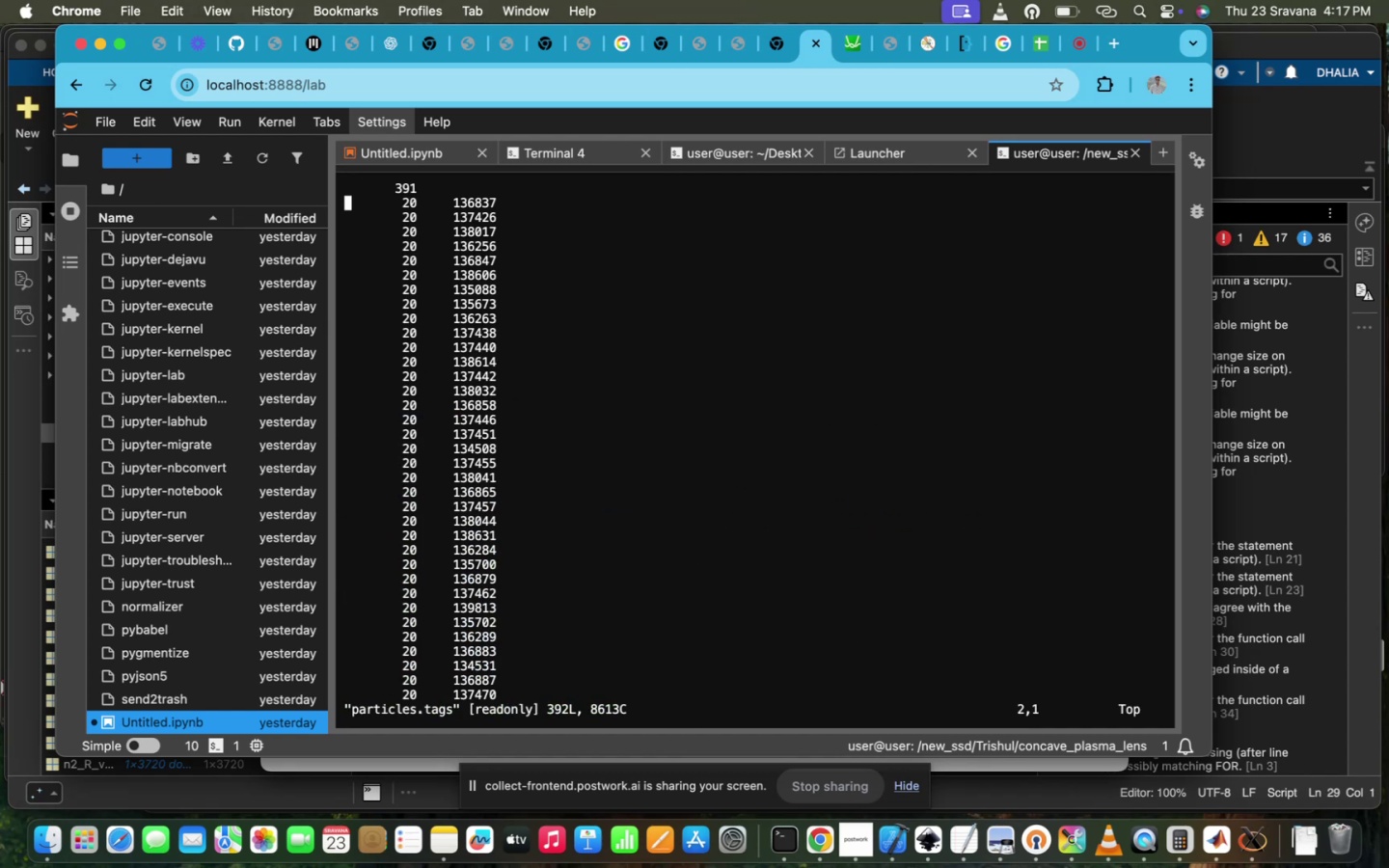 
key(Escape)
 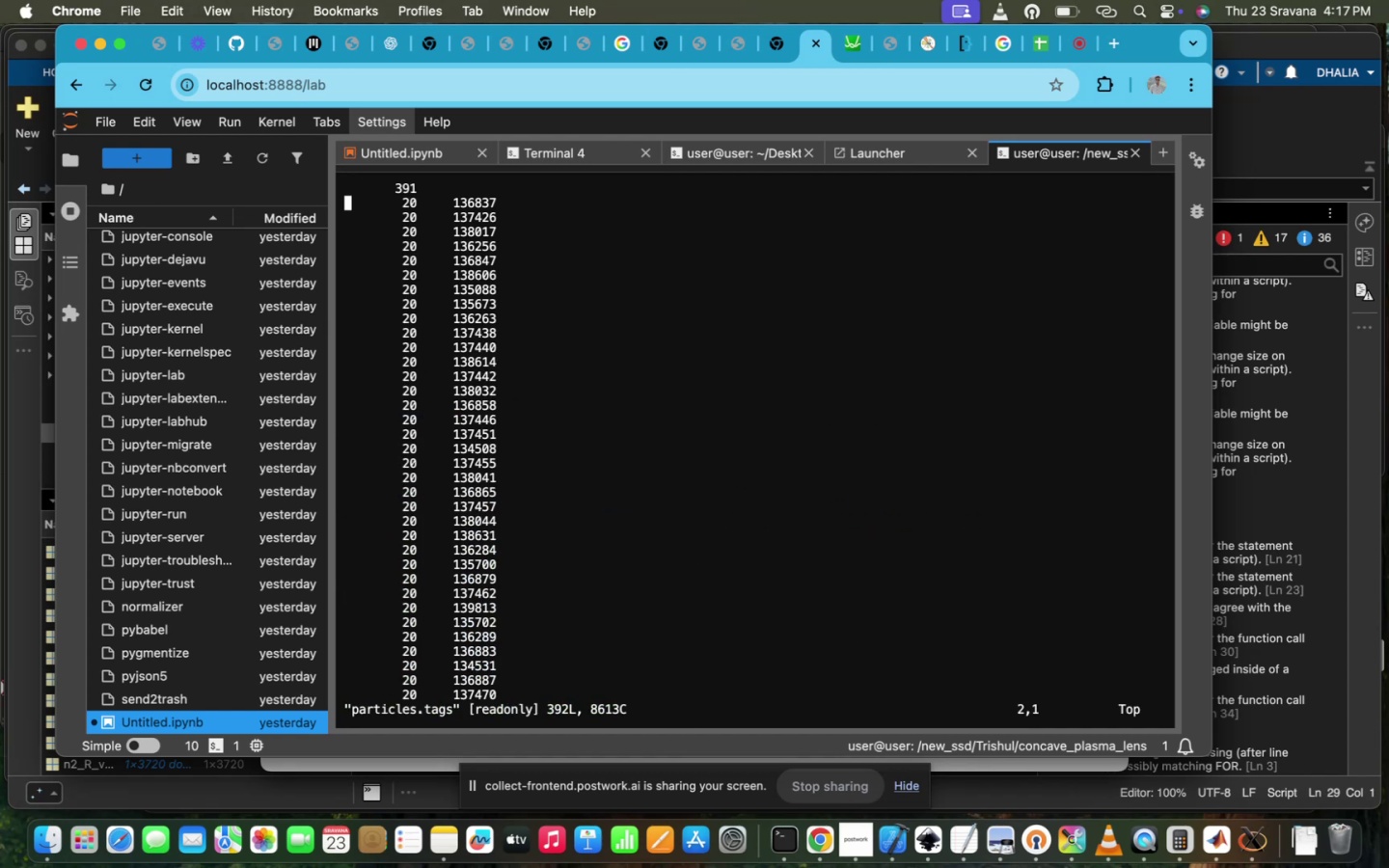 
key(Meta+Z)
 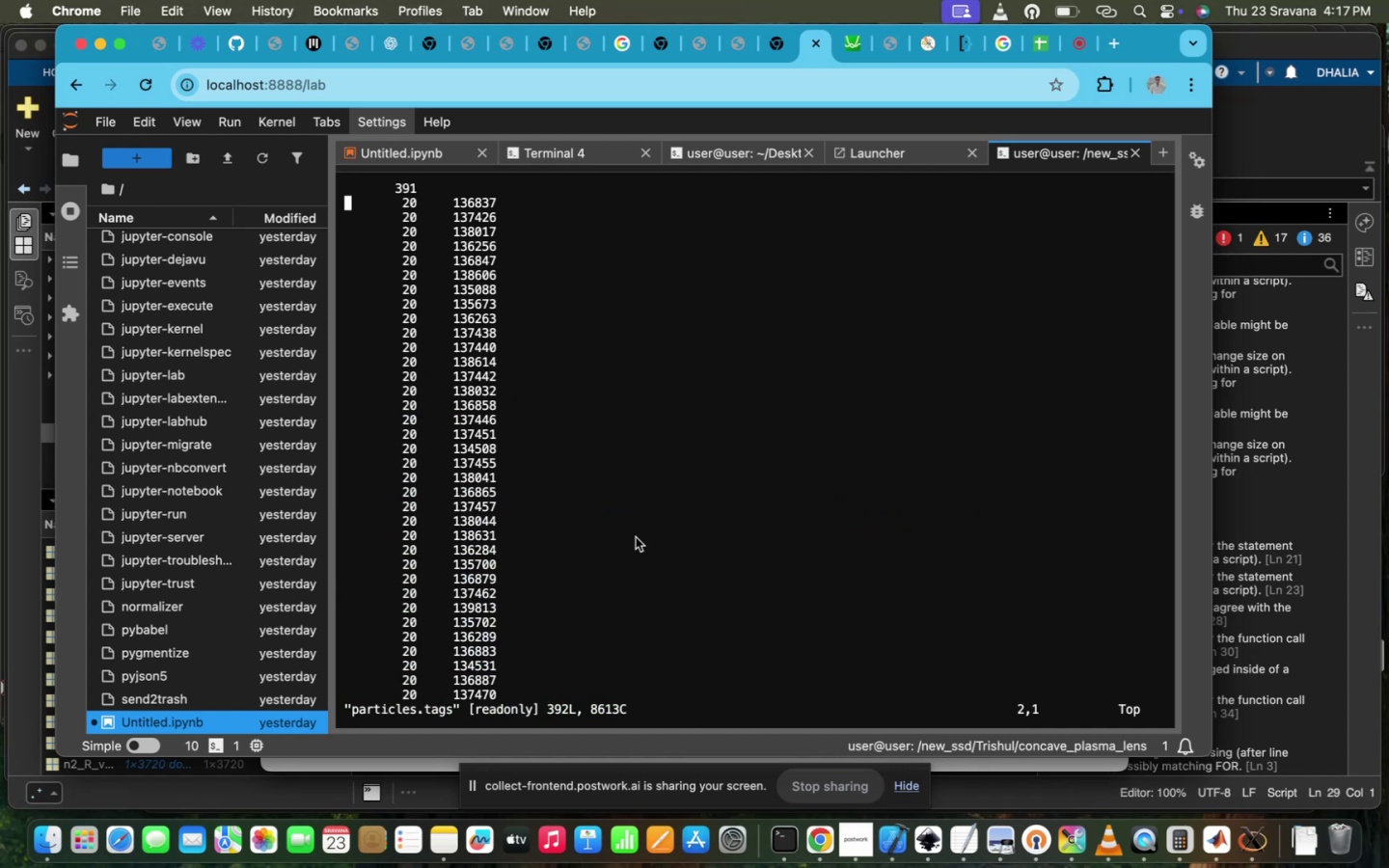 
hold_key(key=CommandLeft, duration=0.38)
 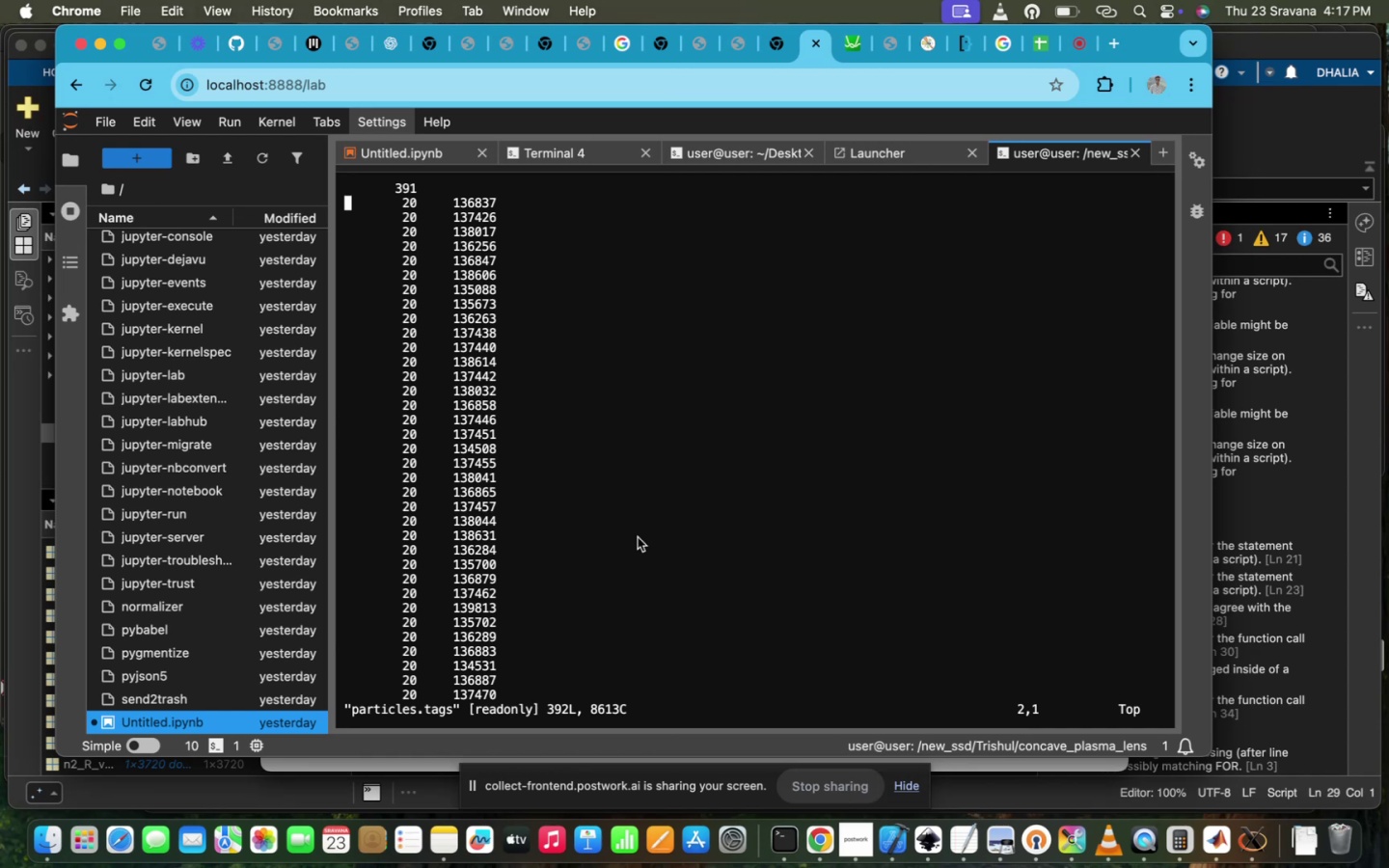 
hold_key(key=C, duration=0.35)
 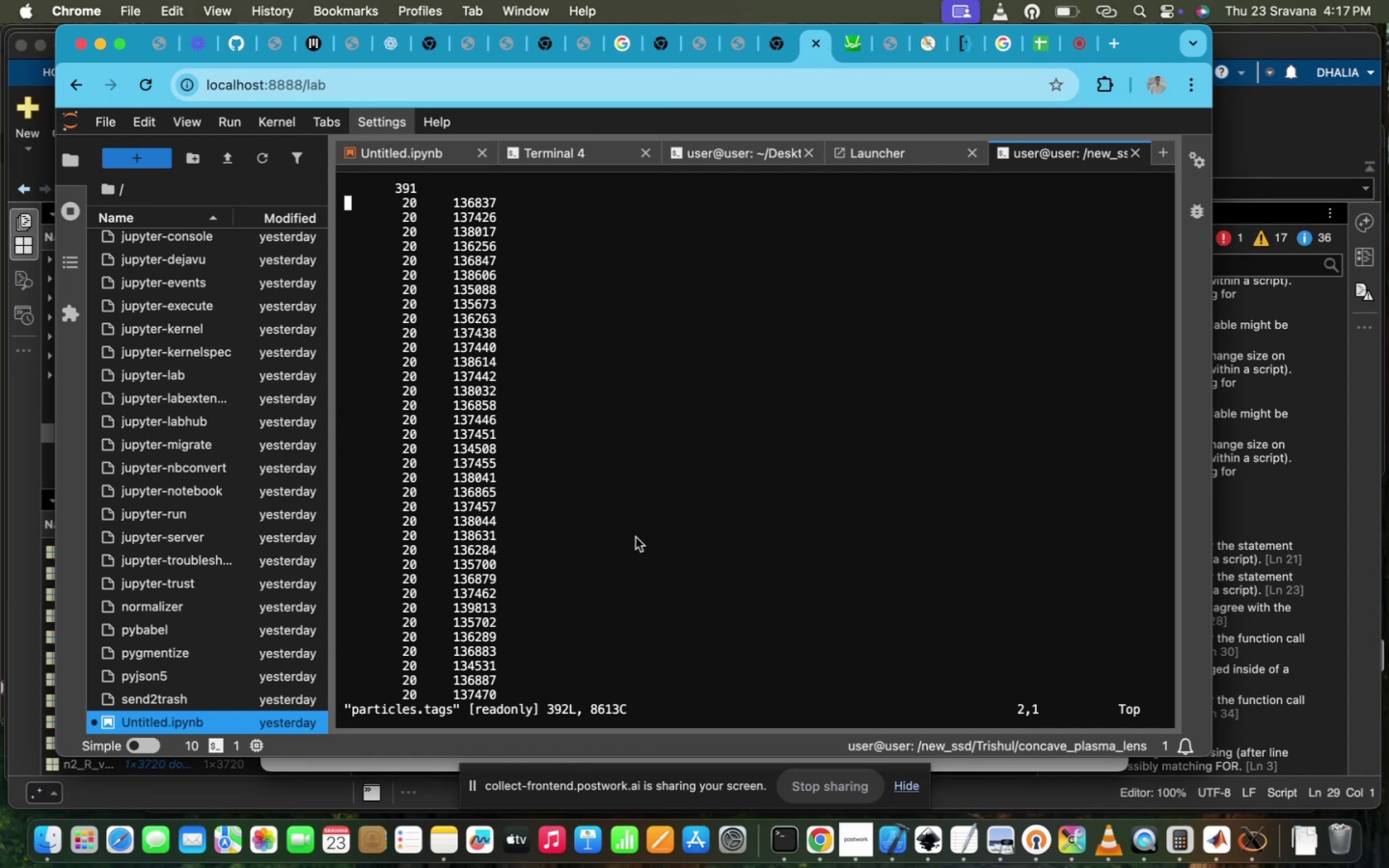 
scroll: coordinate [638, 537], scroll_direction: down, amount: 492.0
 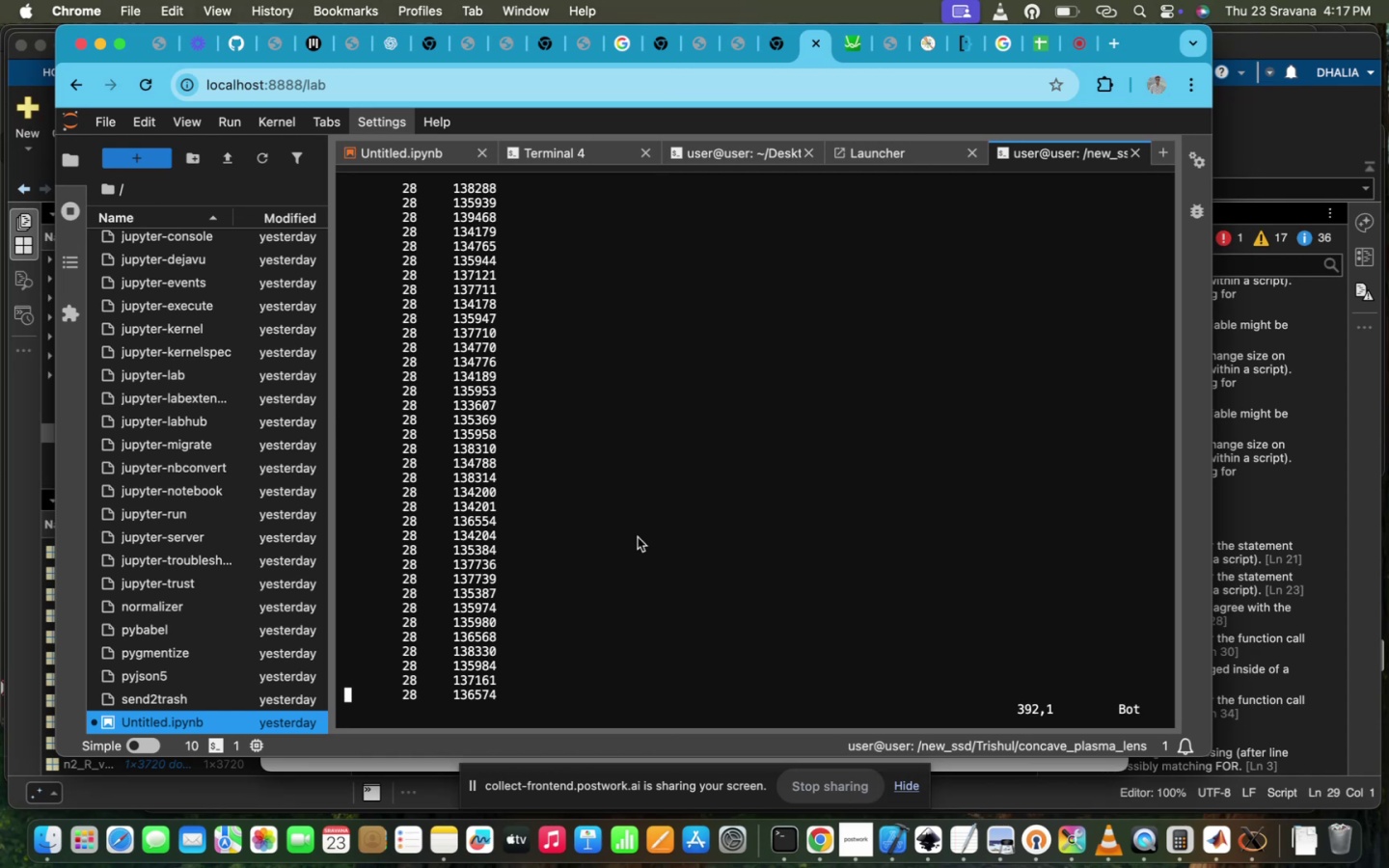 
key(Control+ControlLeft)
 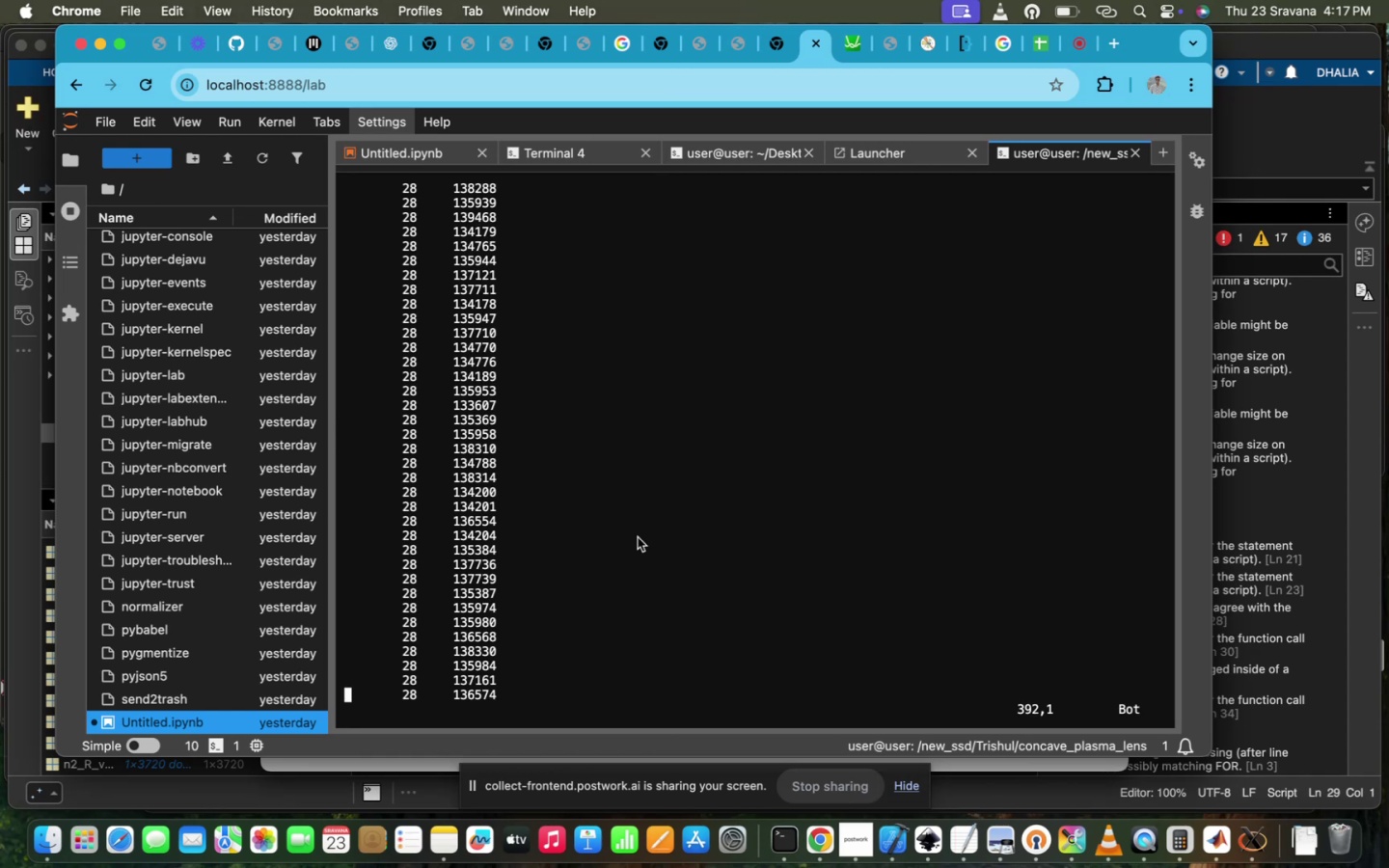 
key(Control+Z)
 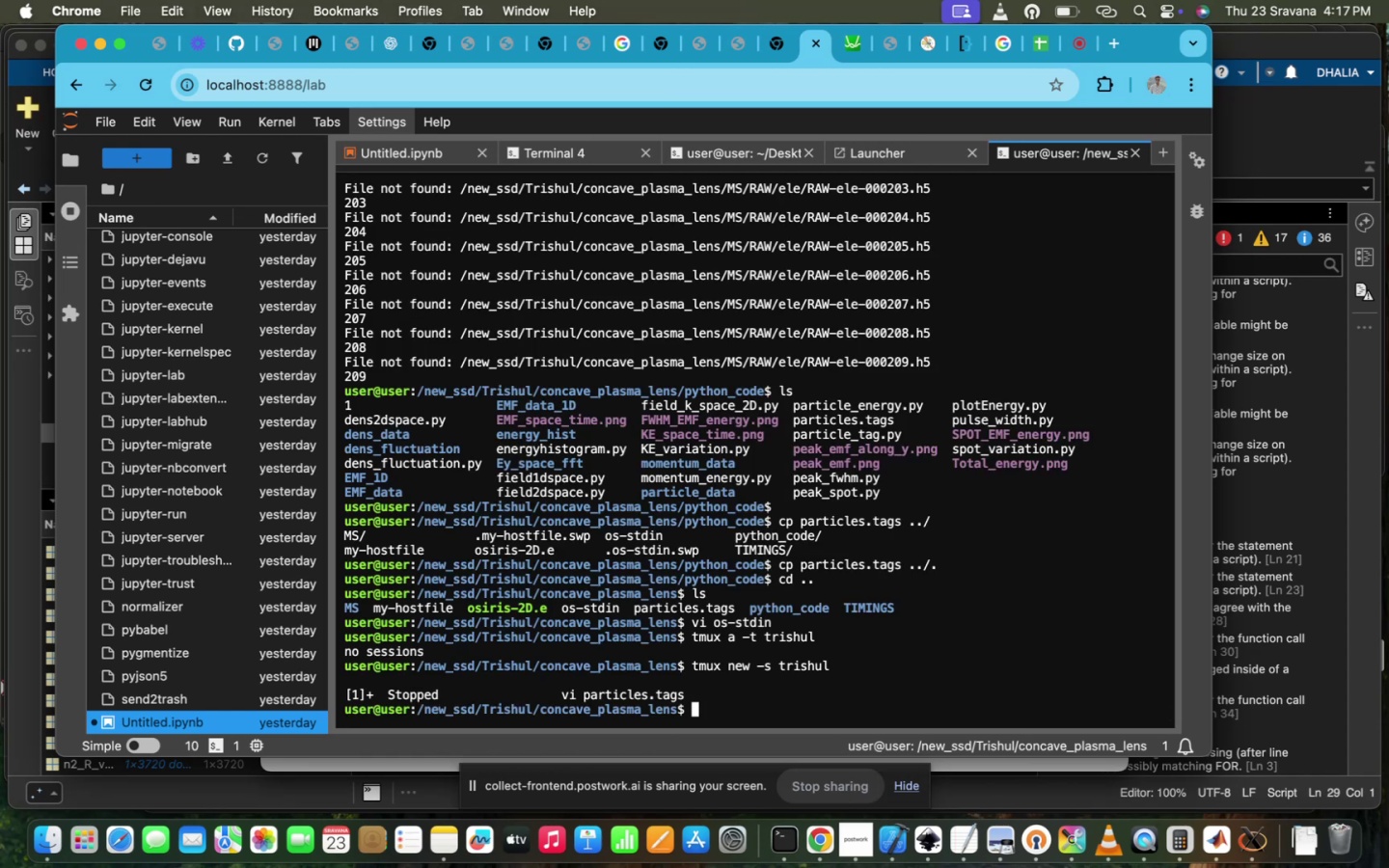 
key(ArrowUp)
 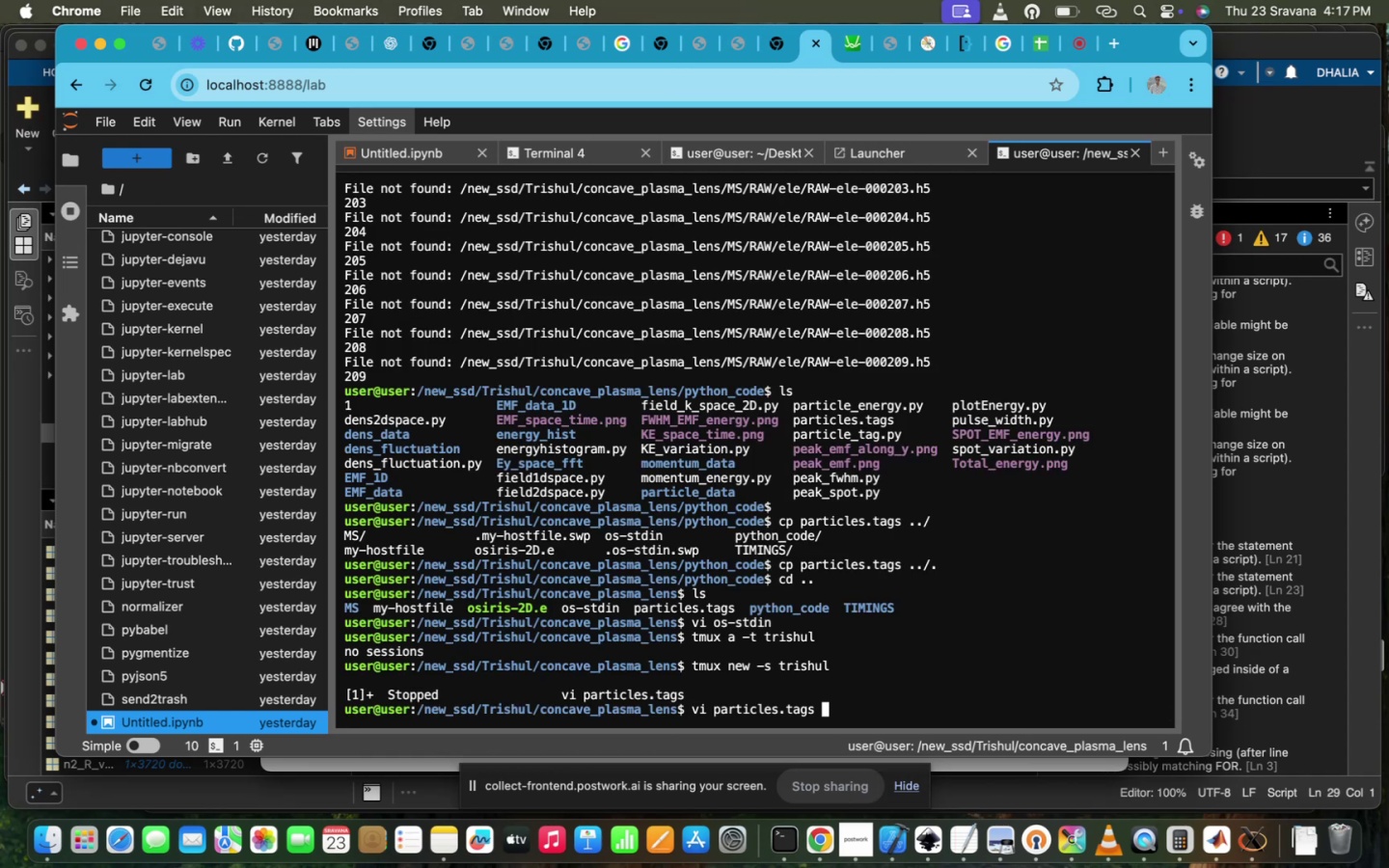 
key(ArrowUp)
 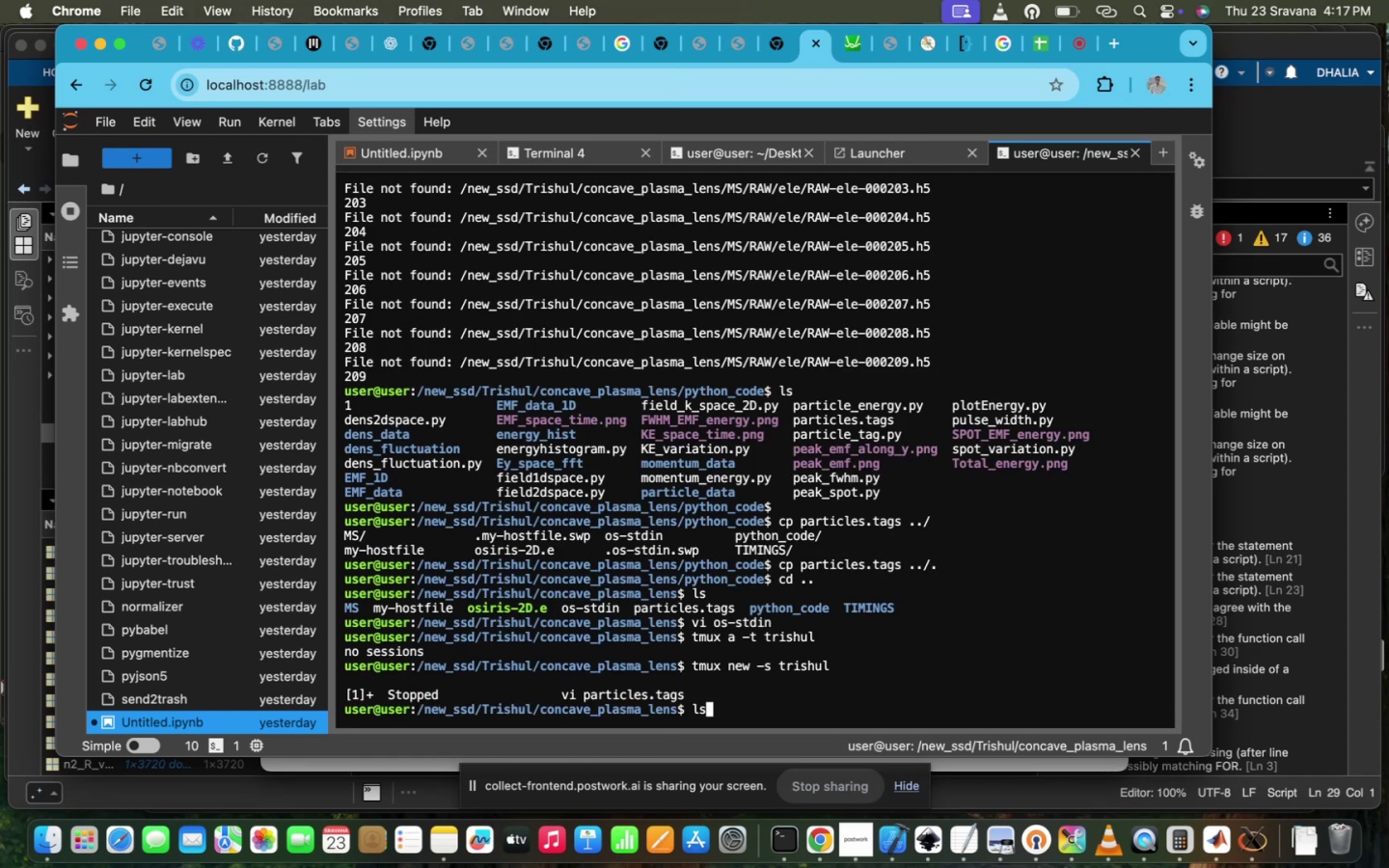 
key(Backspace)
 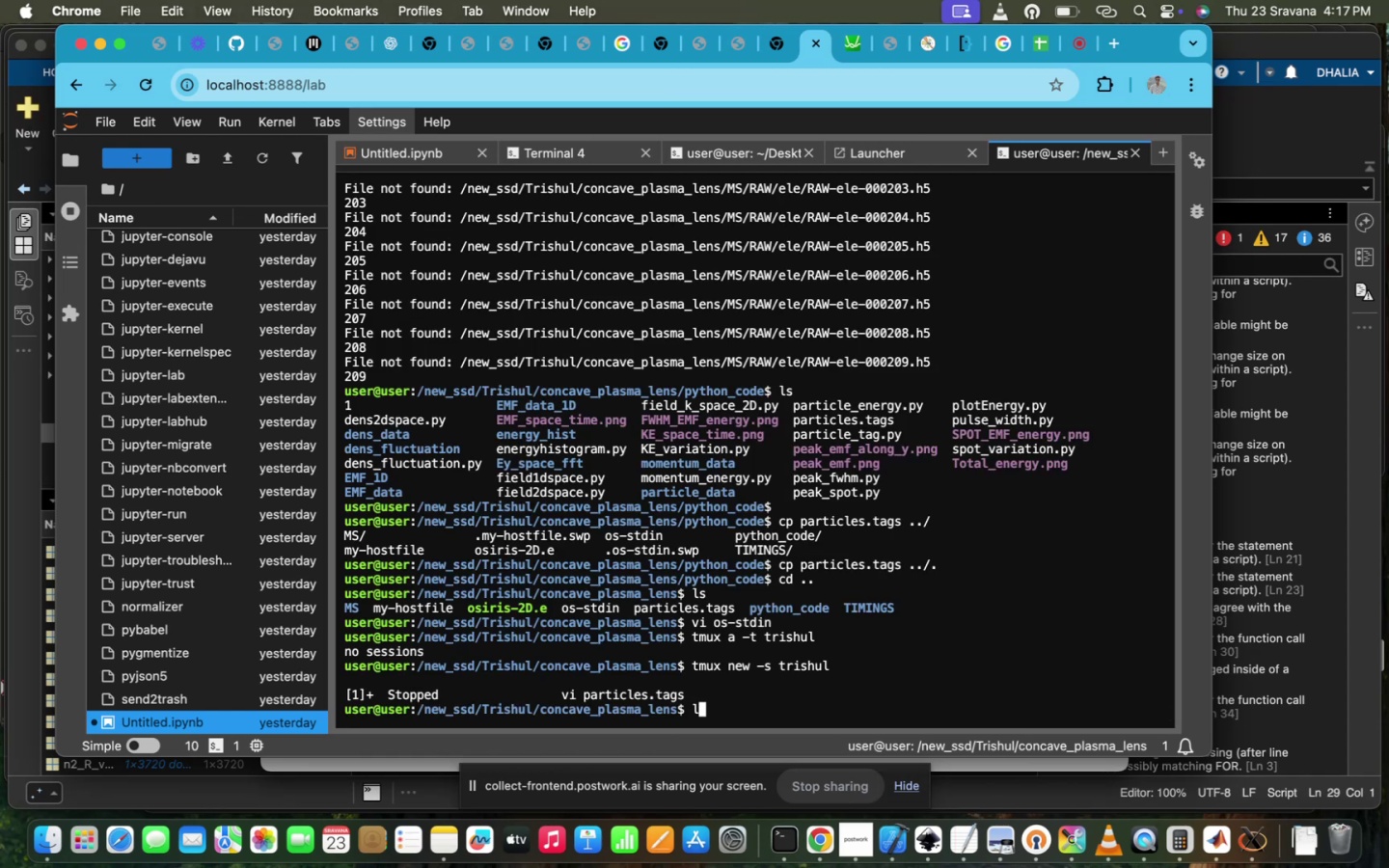 
key(Backspace)
 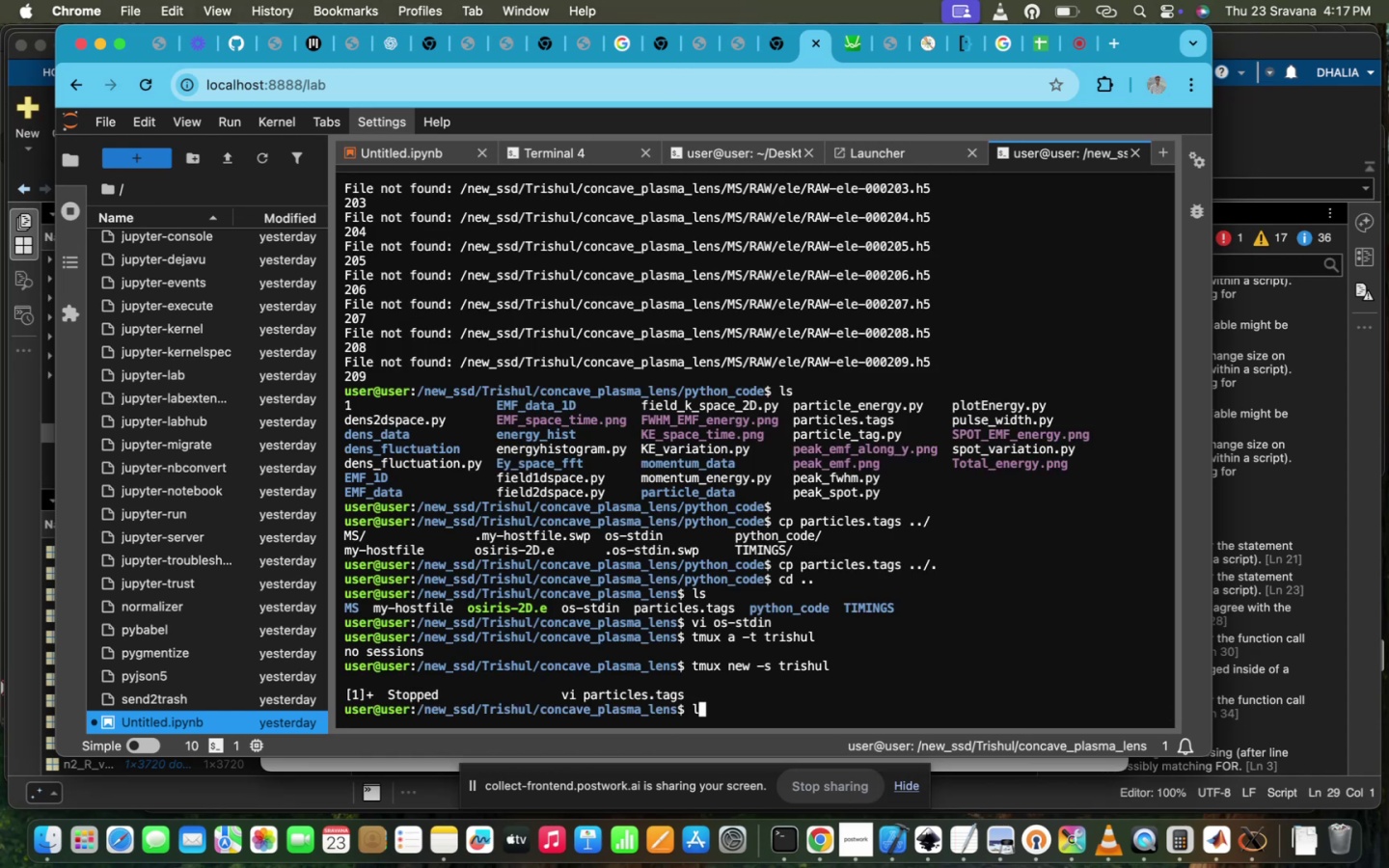 
key(Backspace)
 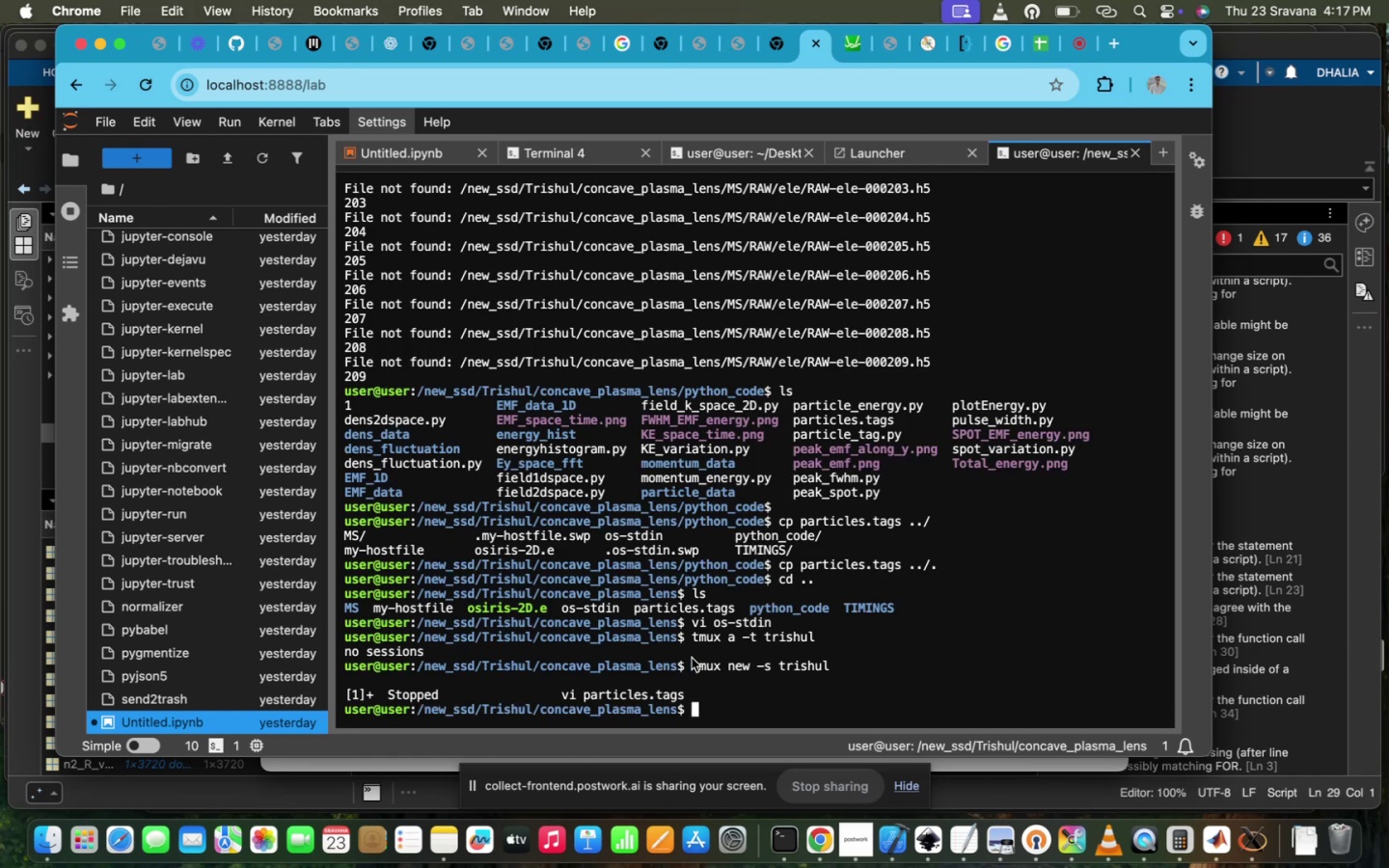 
left_click_drag(start_coordinate=[691, 641], to_coordinate=[821, 643])
 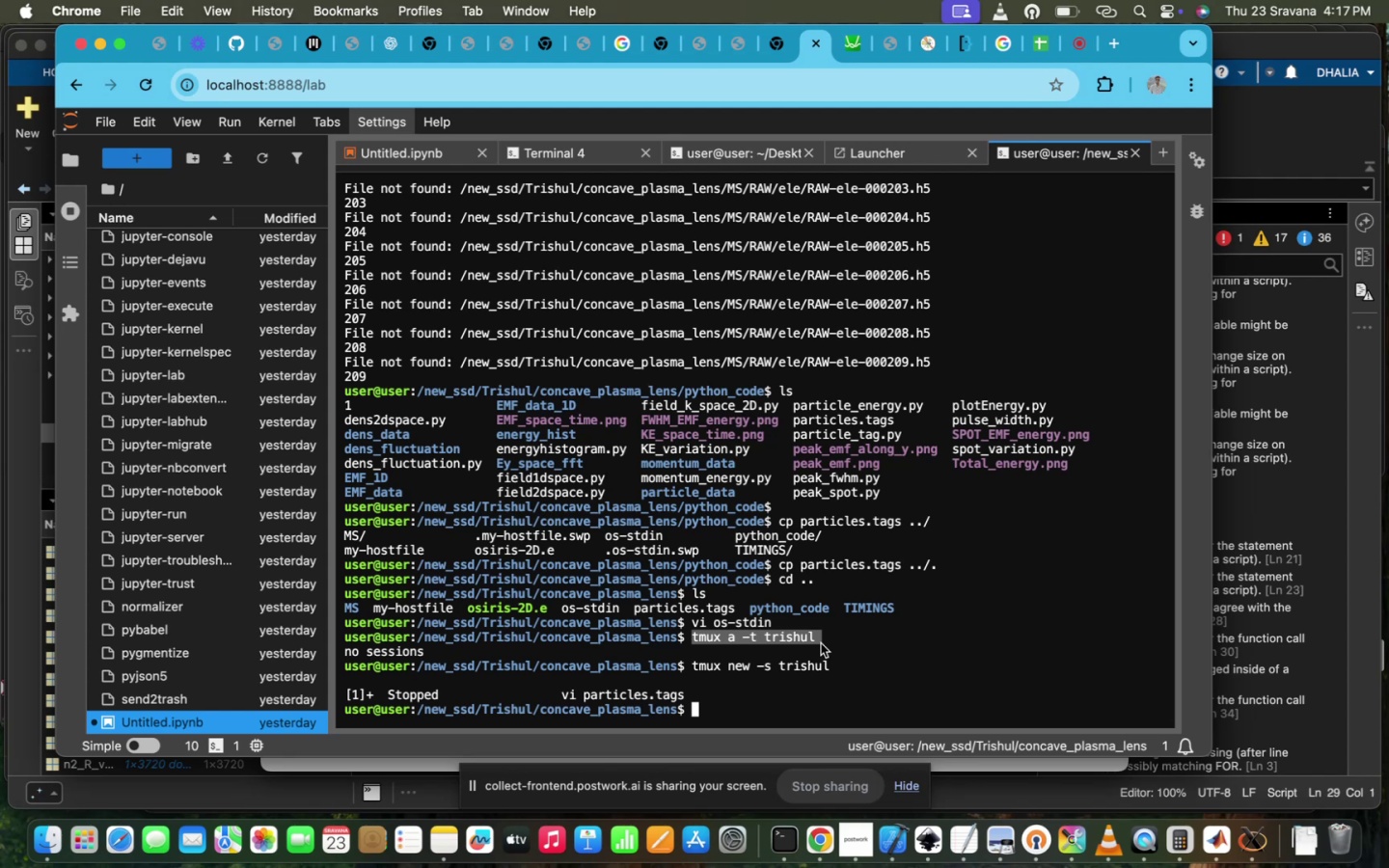 
key(Meta+CommandLeft)
 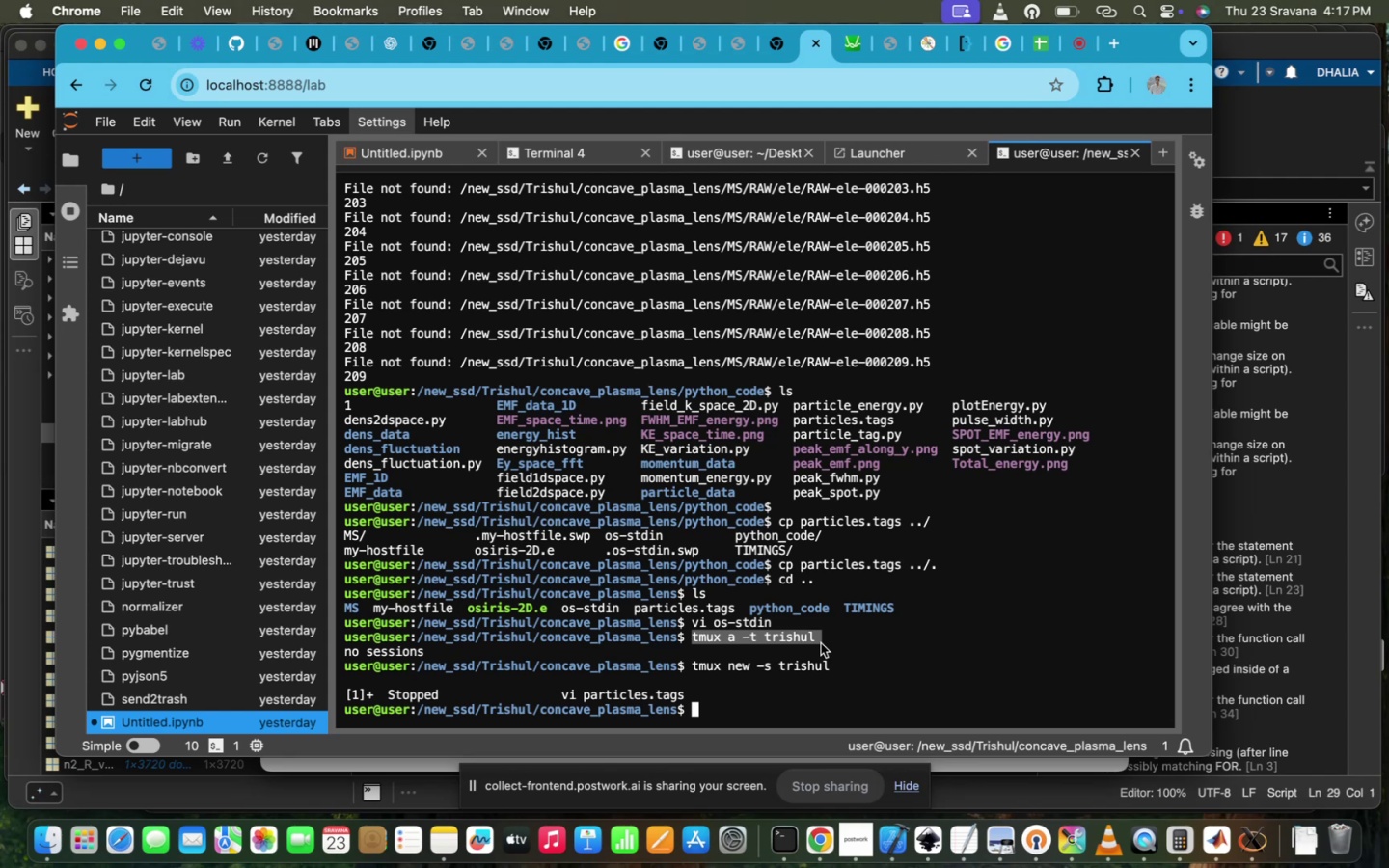 
key(Meta+C)
 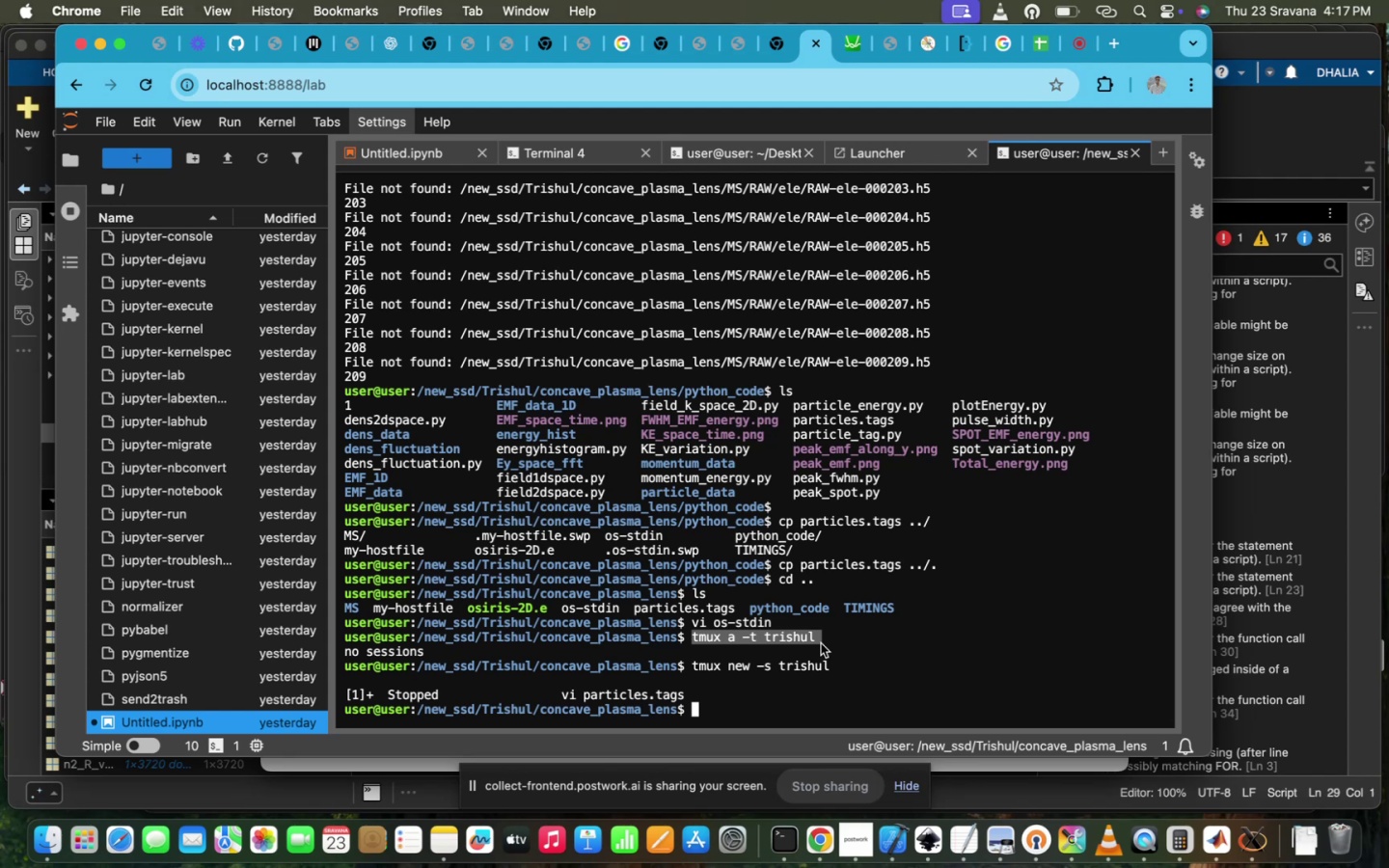 
key(Meta+V)
 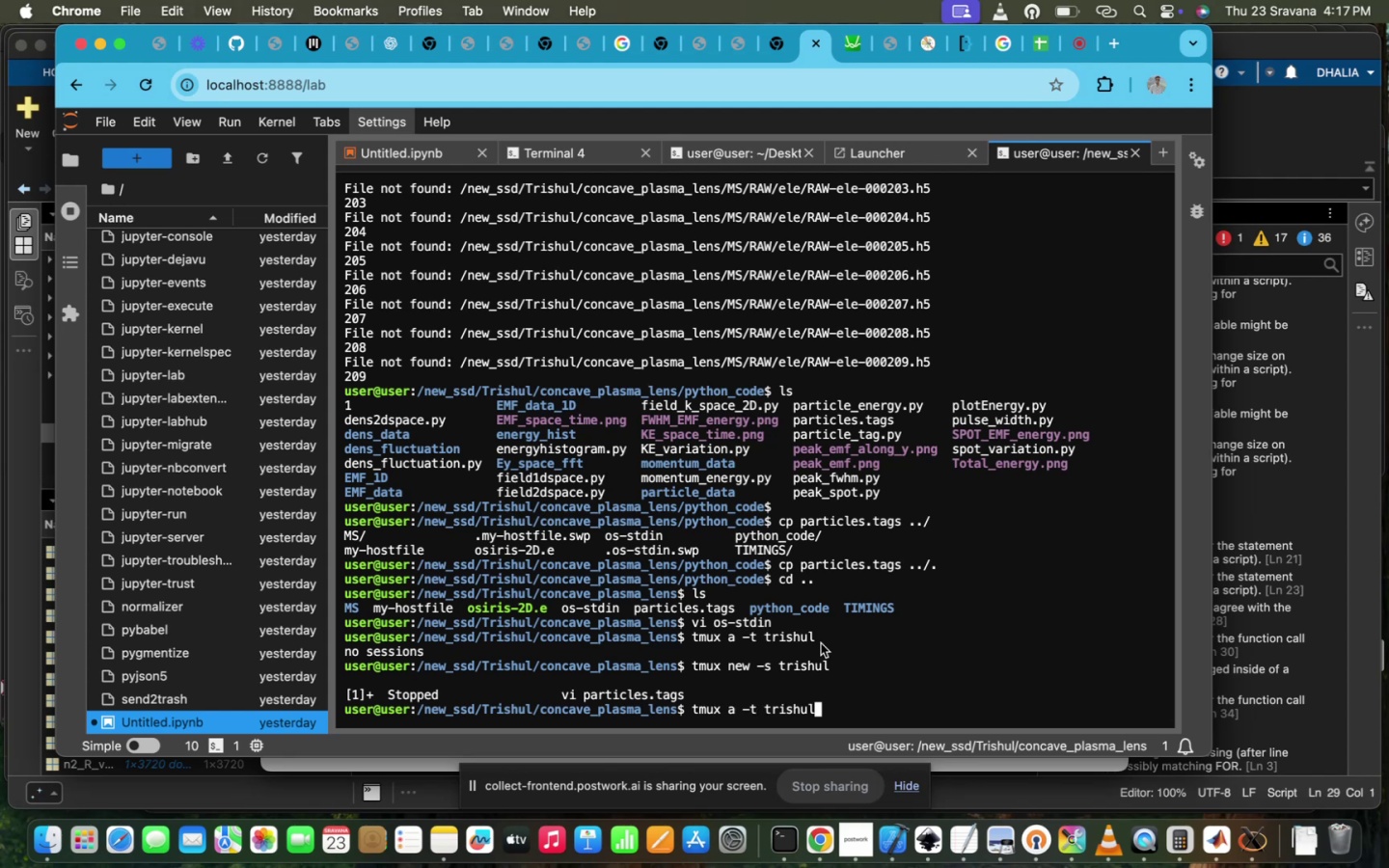 
key(Enter)
 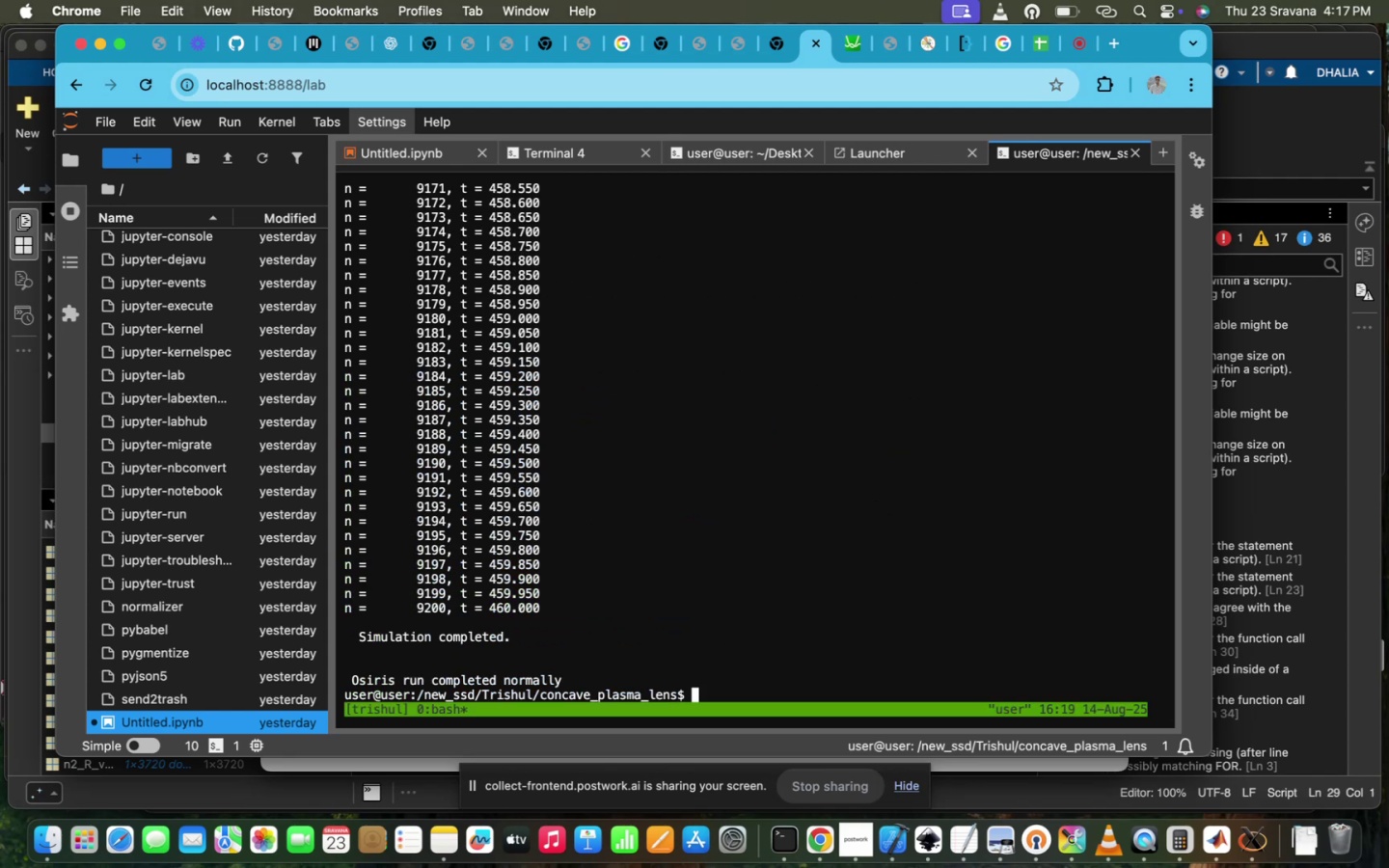 
key(ArrowUp)
 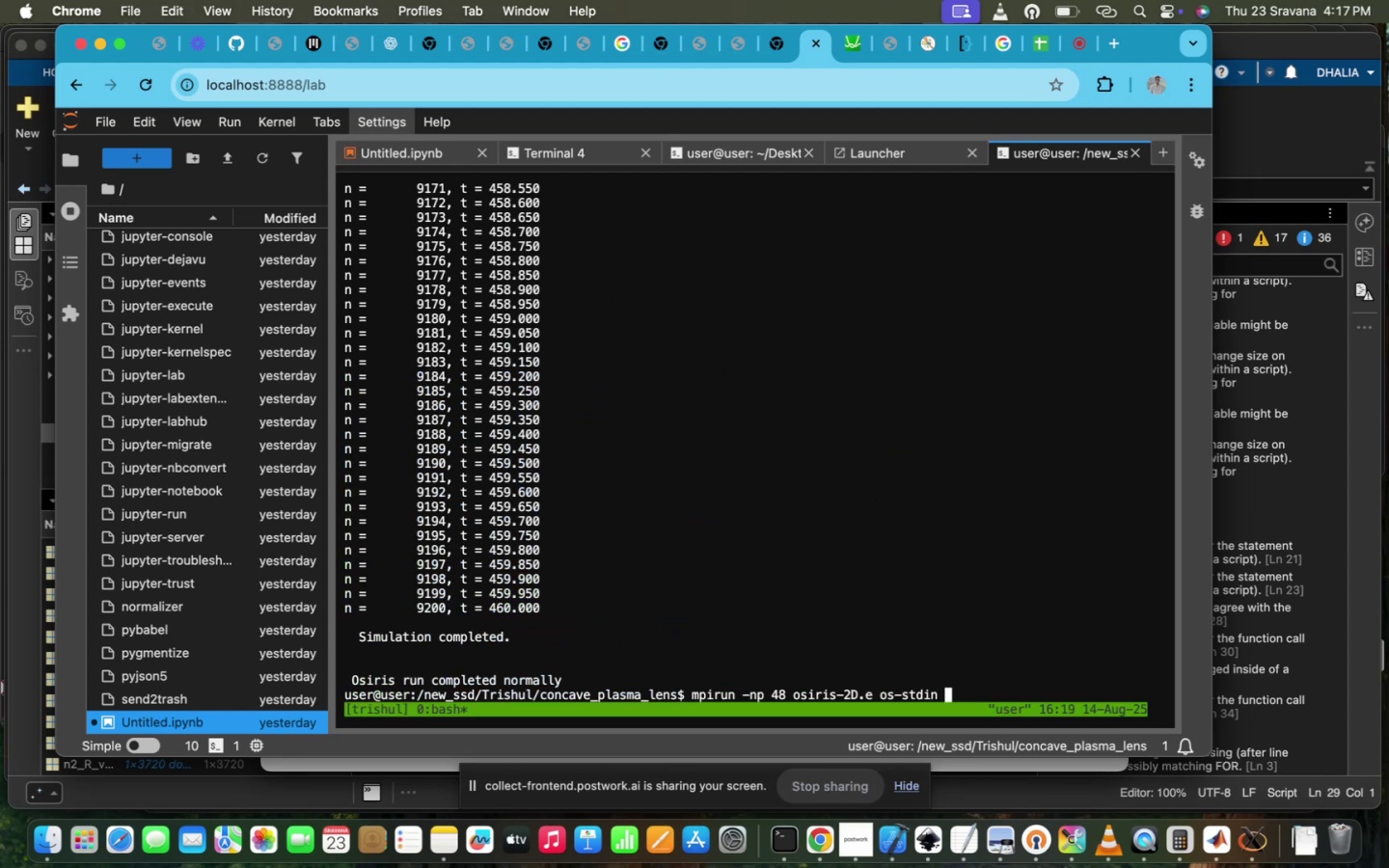 
key(ArrowDown)
 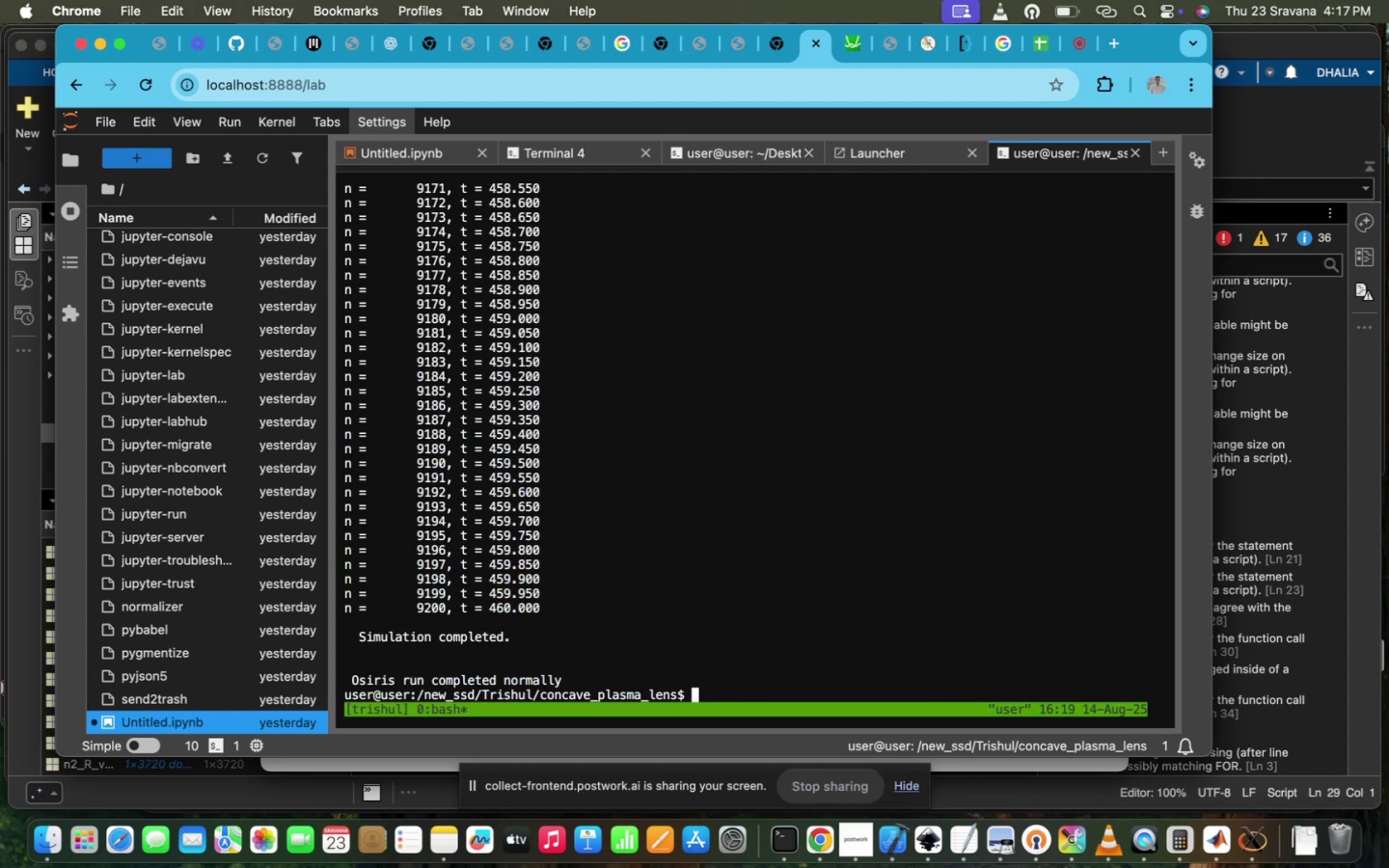 
type(VI OS-)
key(Tab)
 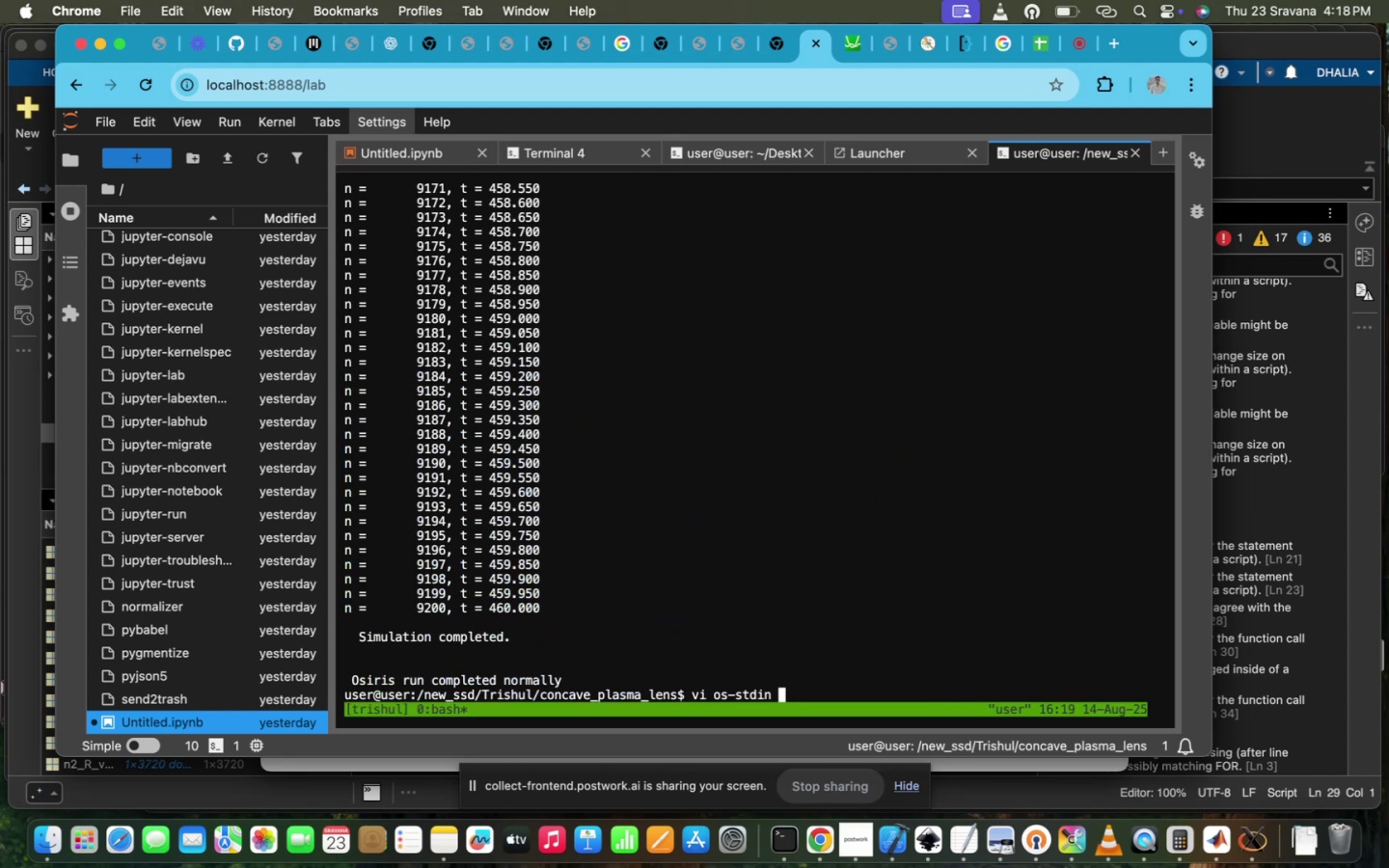 
key(Enter)
 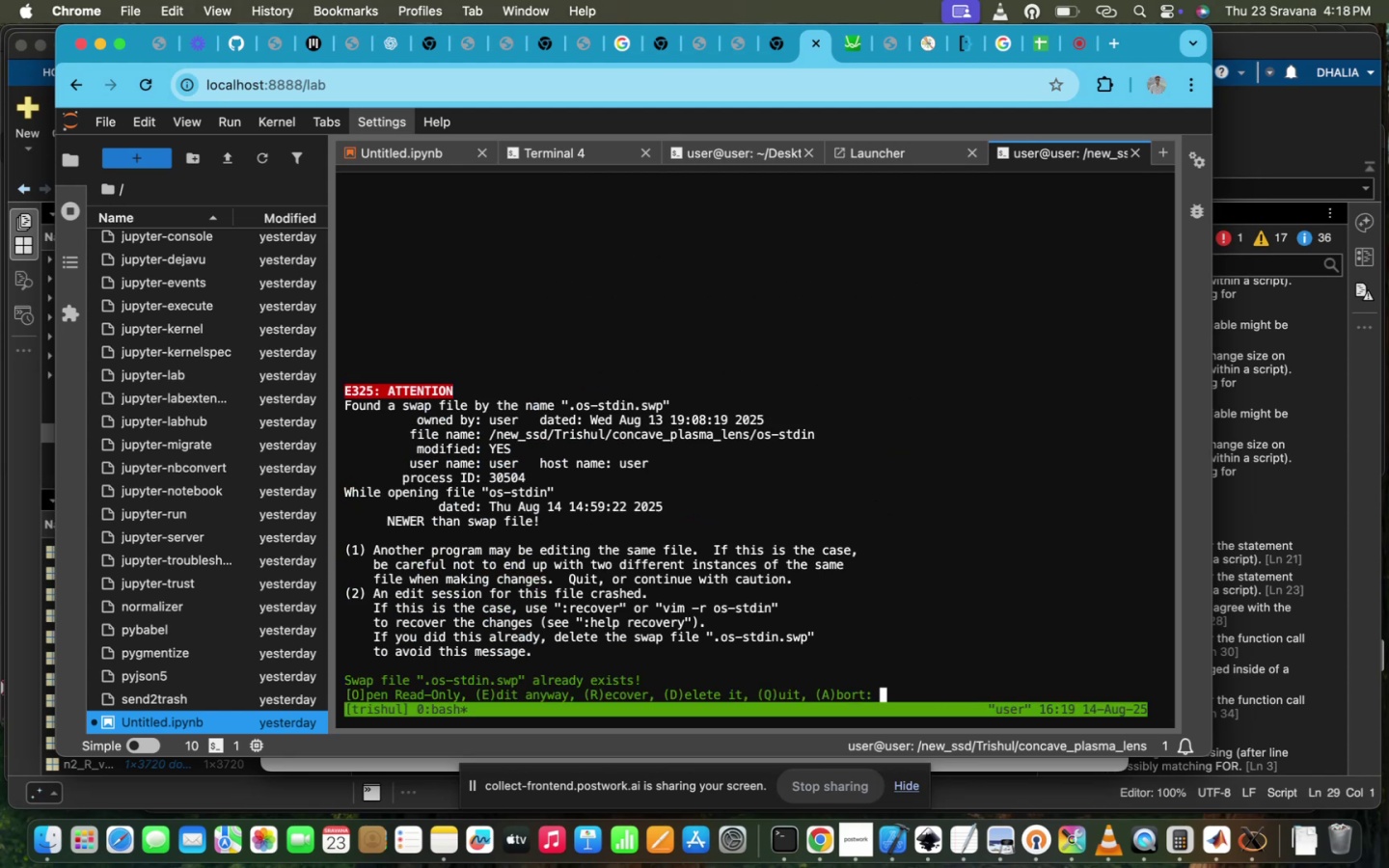 
key(Enter)
 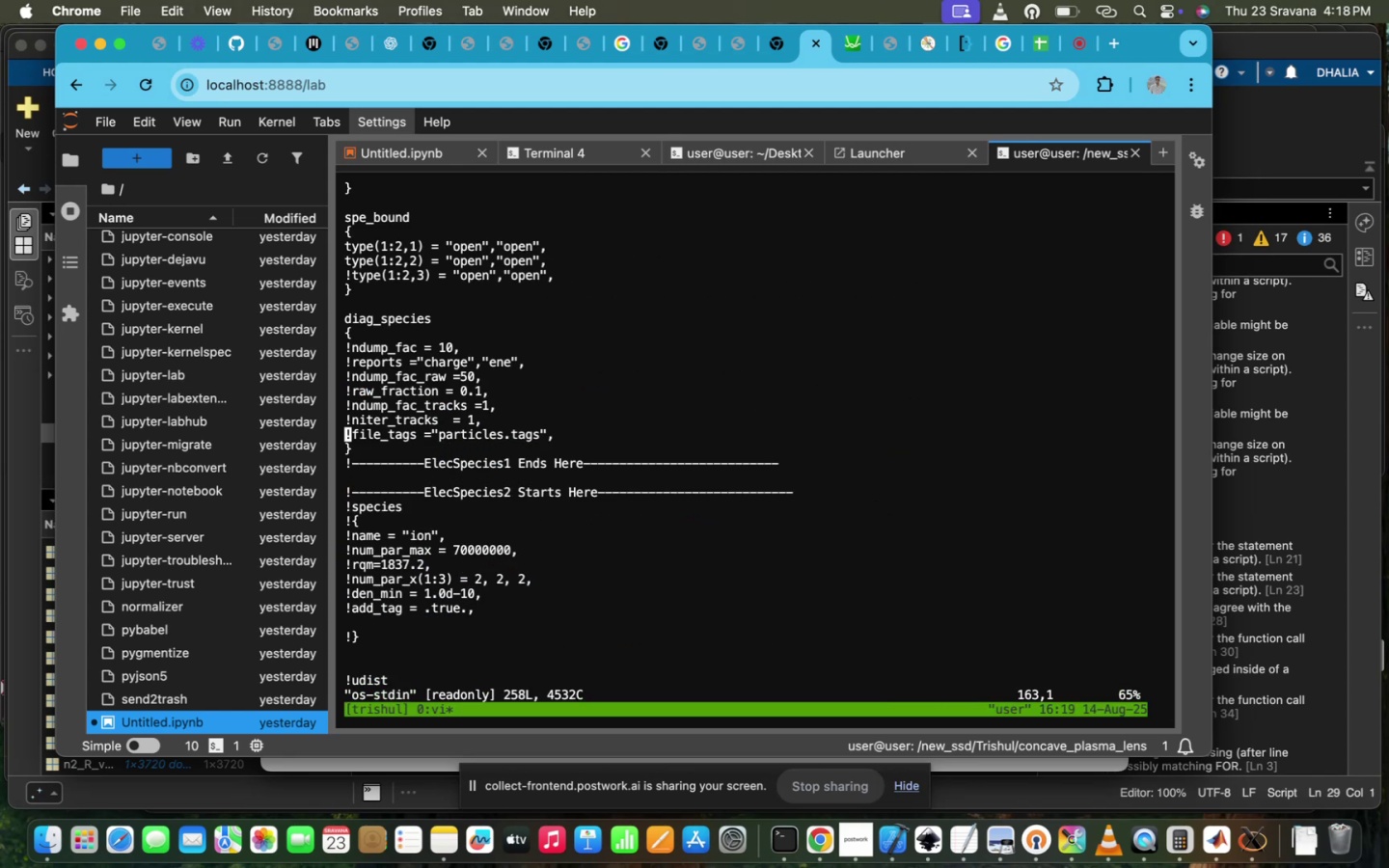 
scroll: coordinate [821, 643], scroll_direction: down, amount: 8.0
 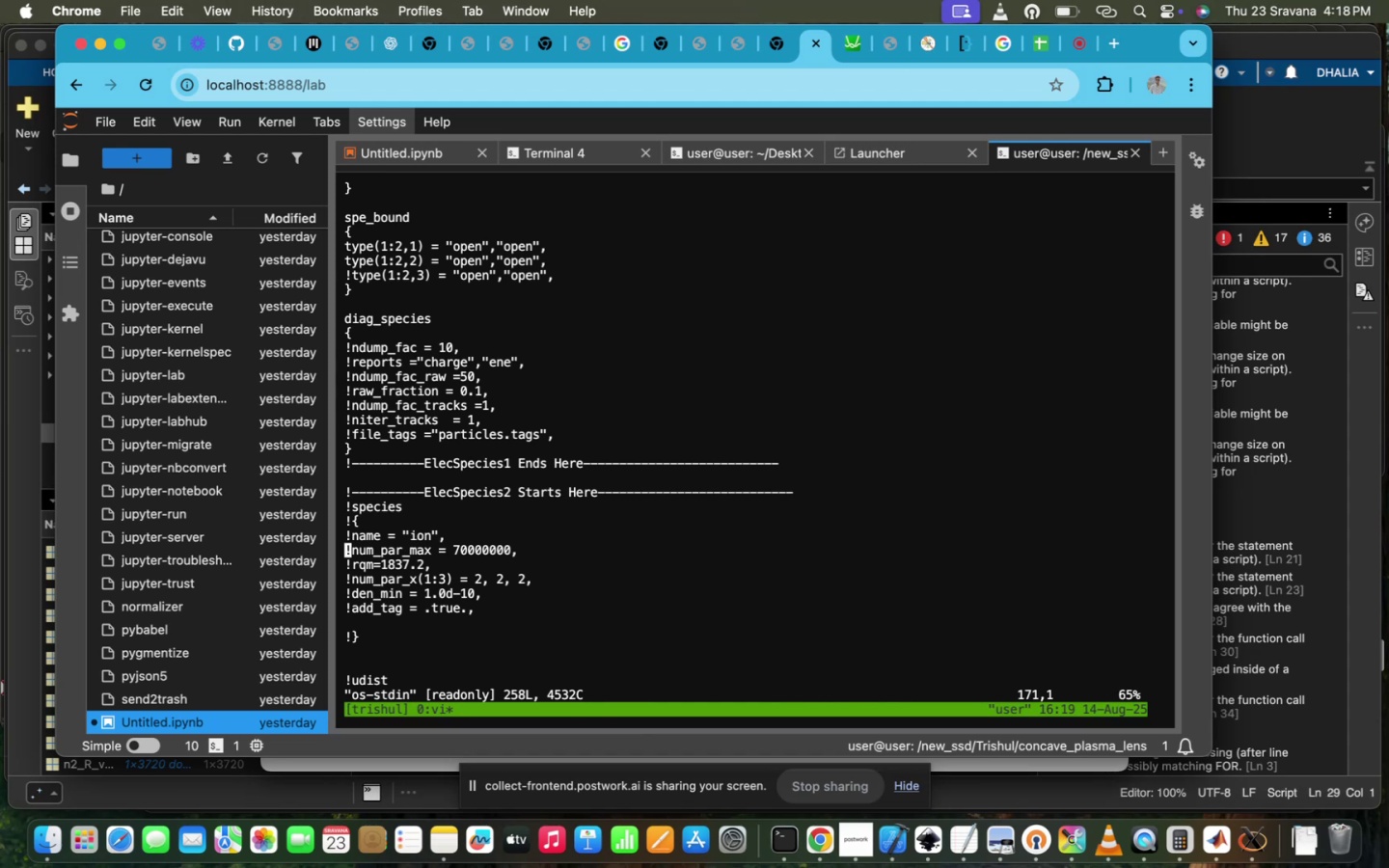 
scroll: coordinate [821, 643], scroll_direction: up, amount: 18.0
 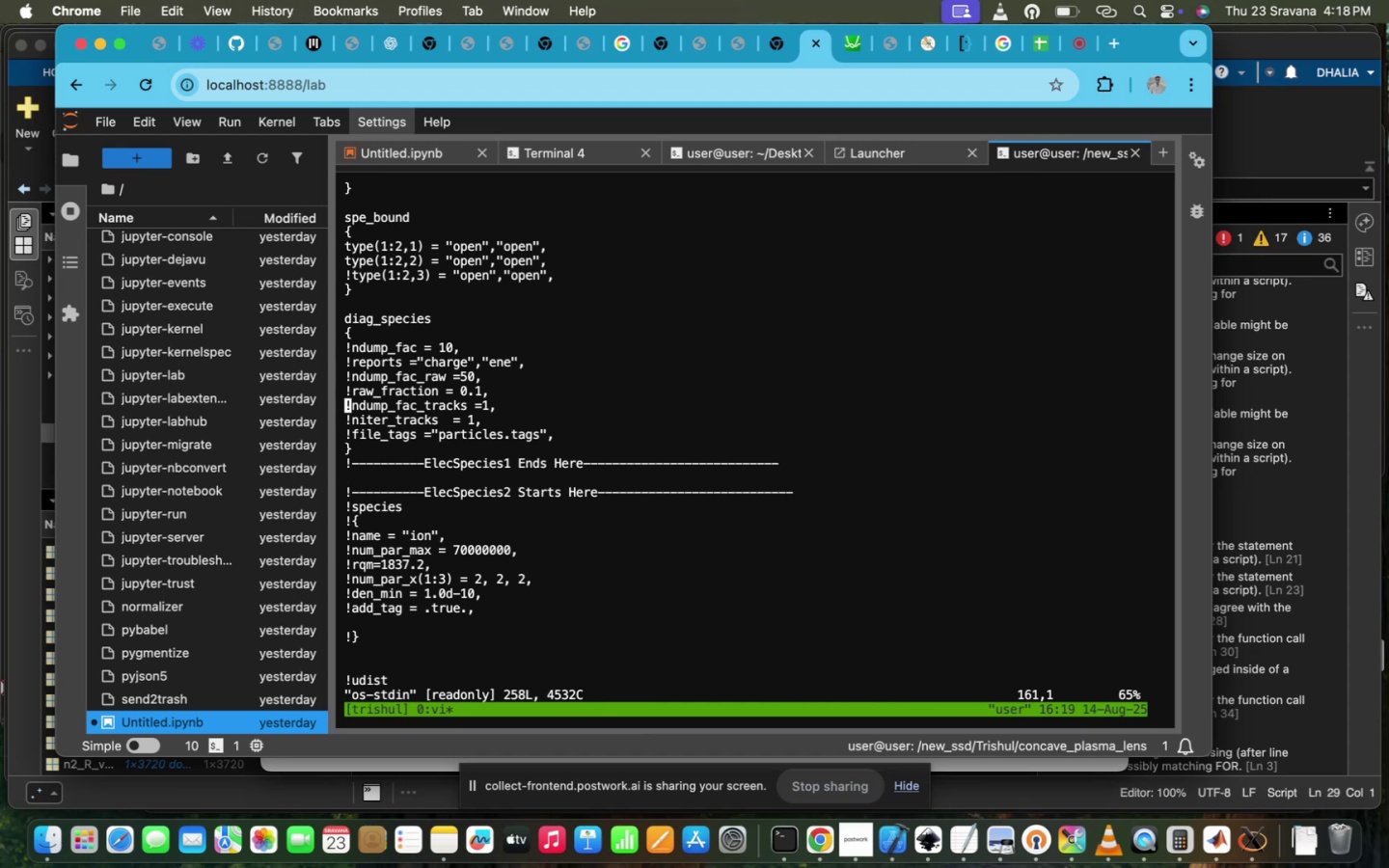 
key(I)
 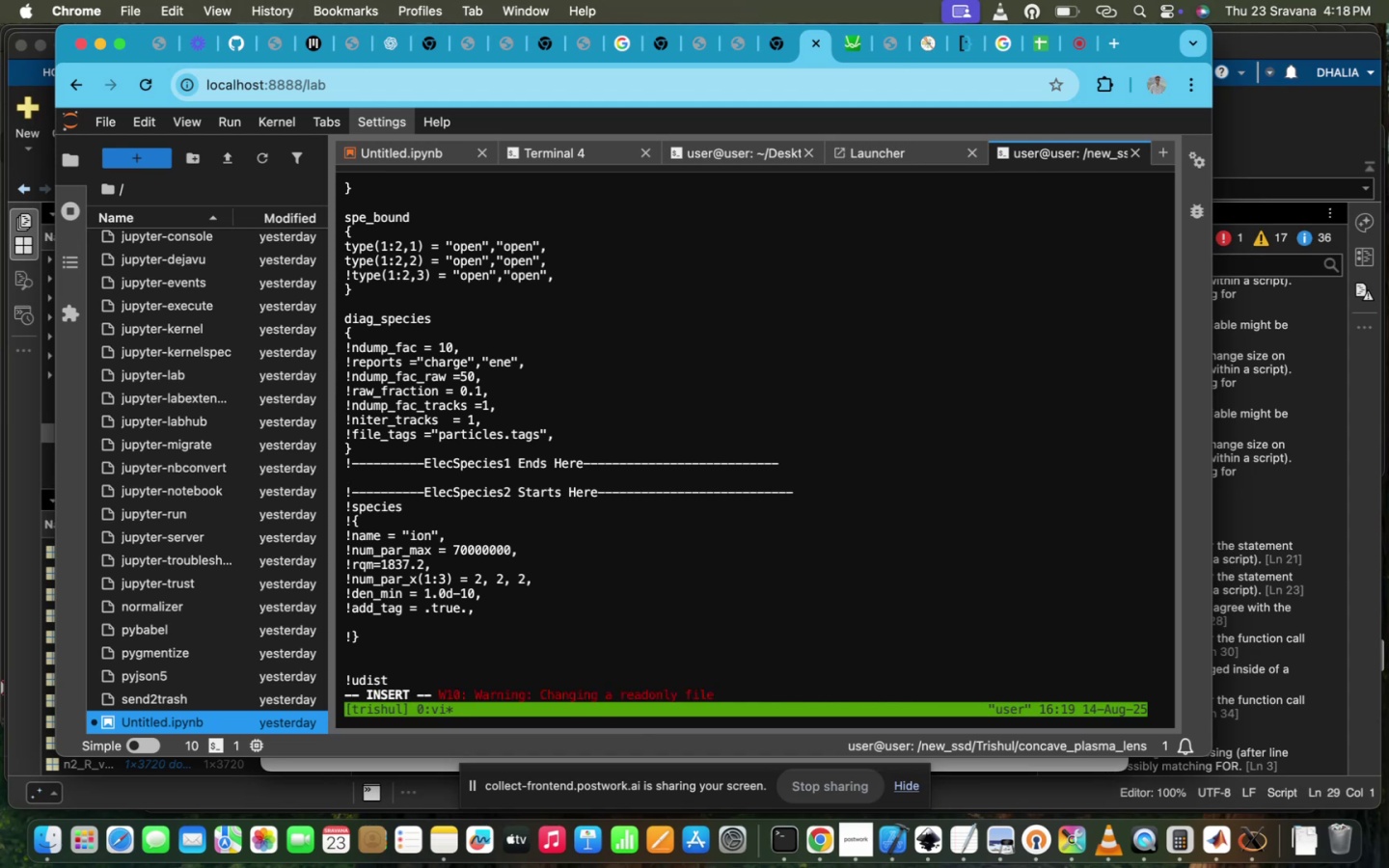 
key(ArrowRight)
 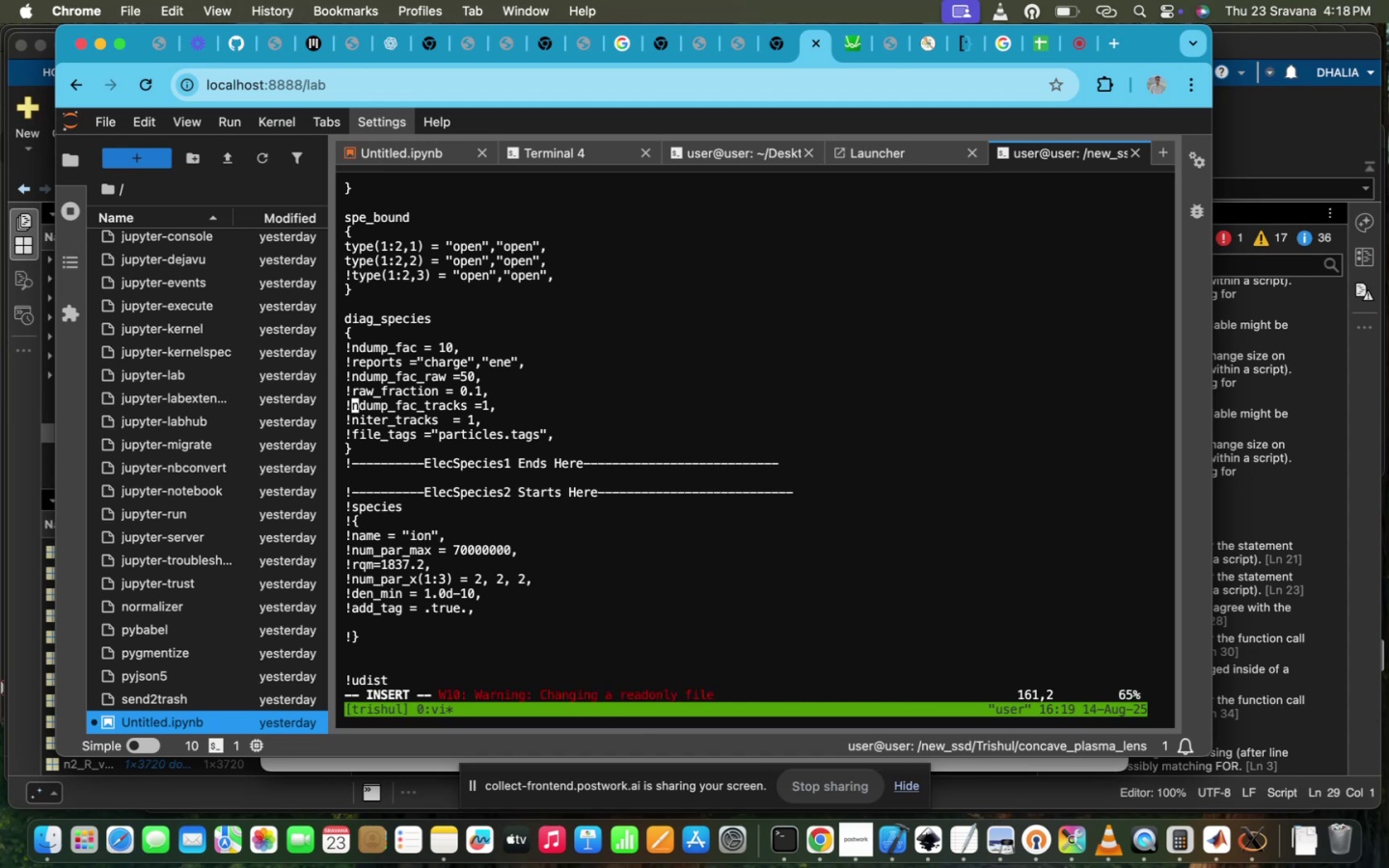 
key(Backspace)
 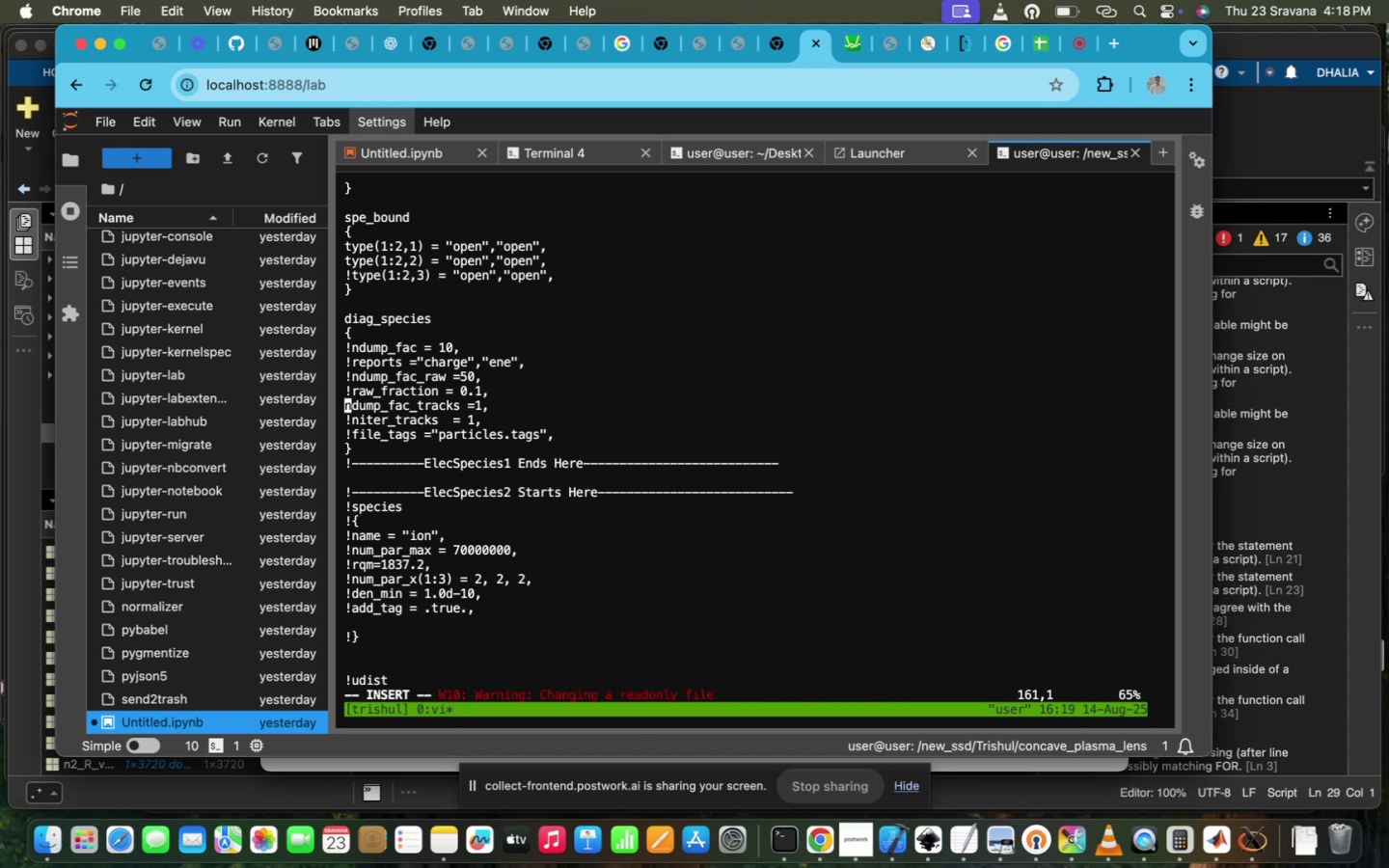 
key(ArrowDown)
 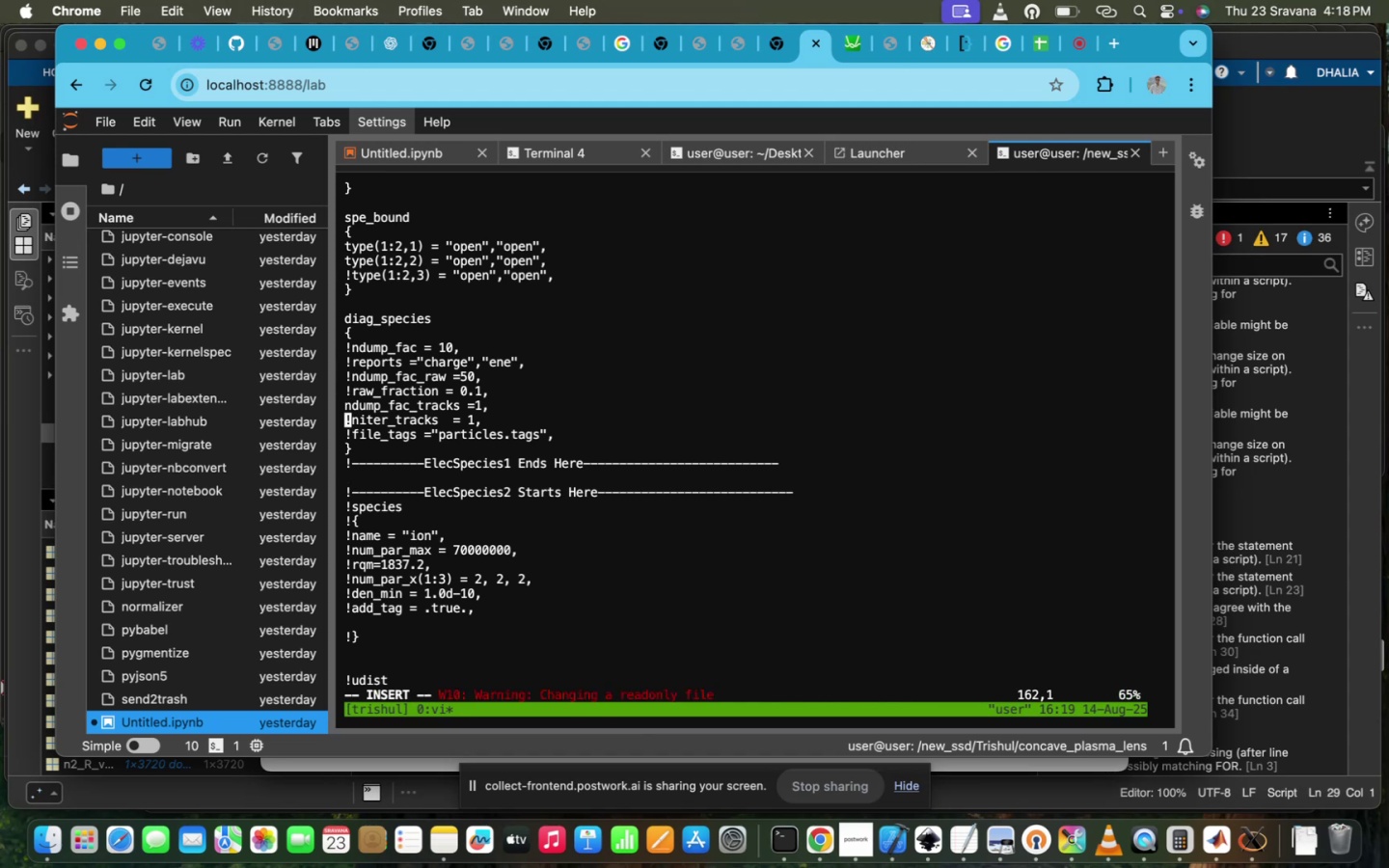 
key(ArrowRight)
 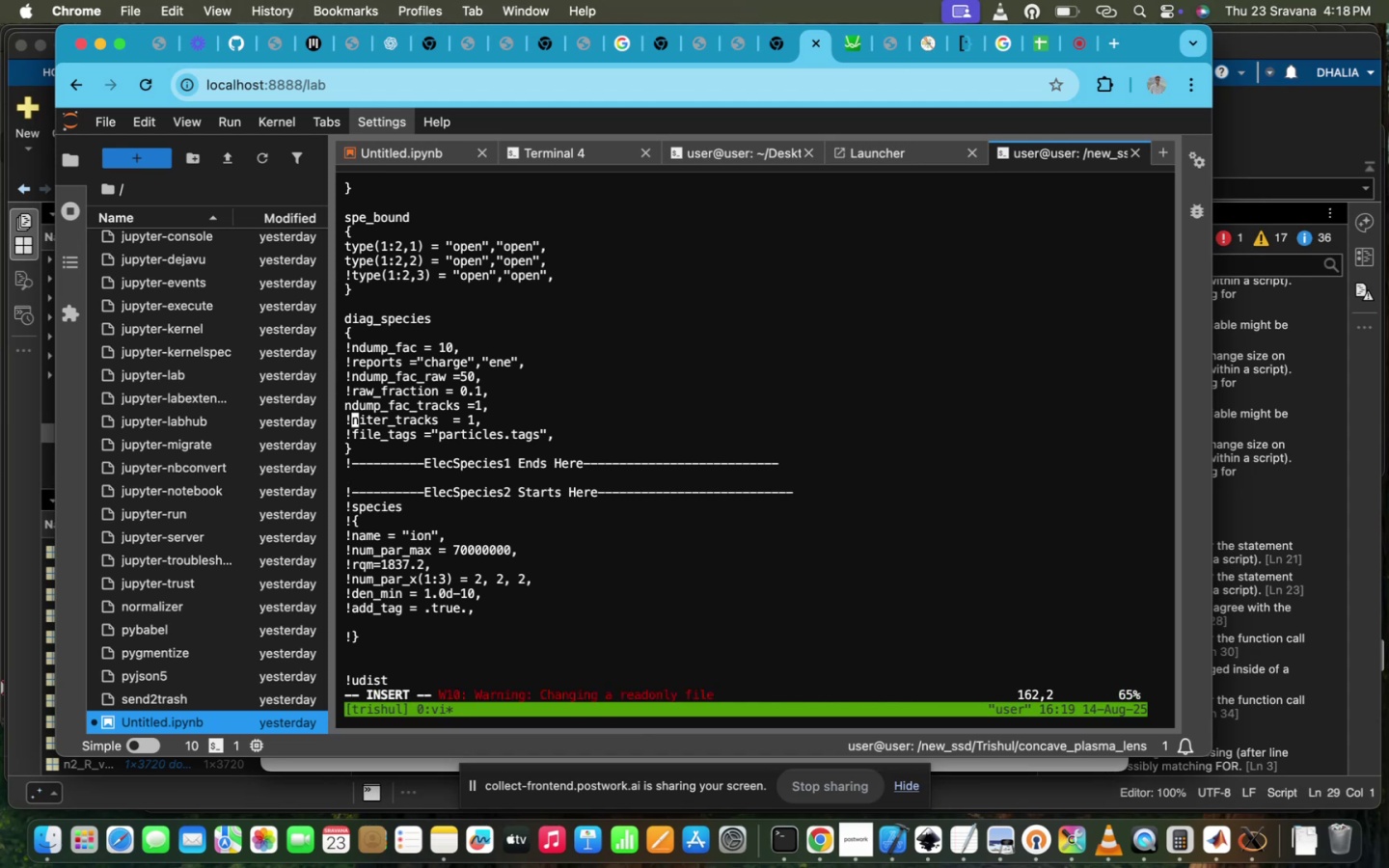 
key(Backspace)
 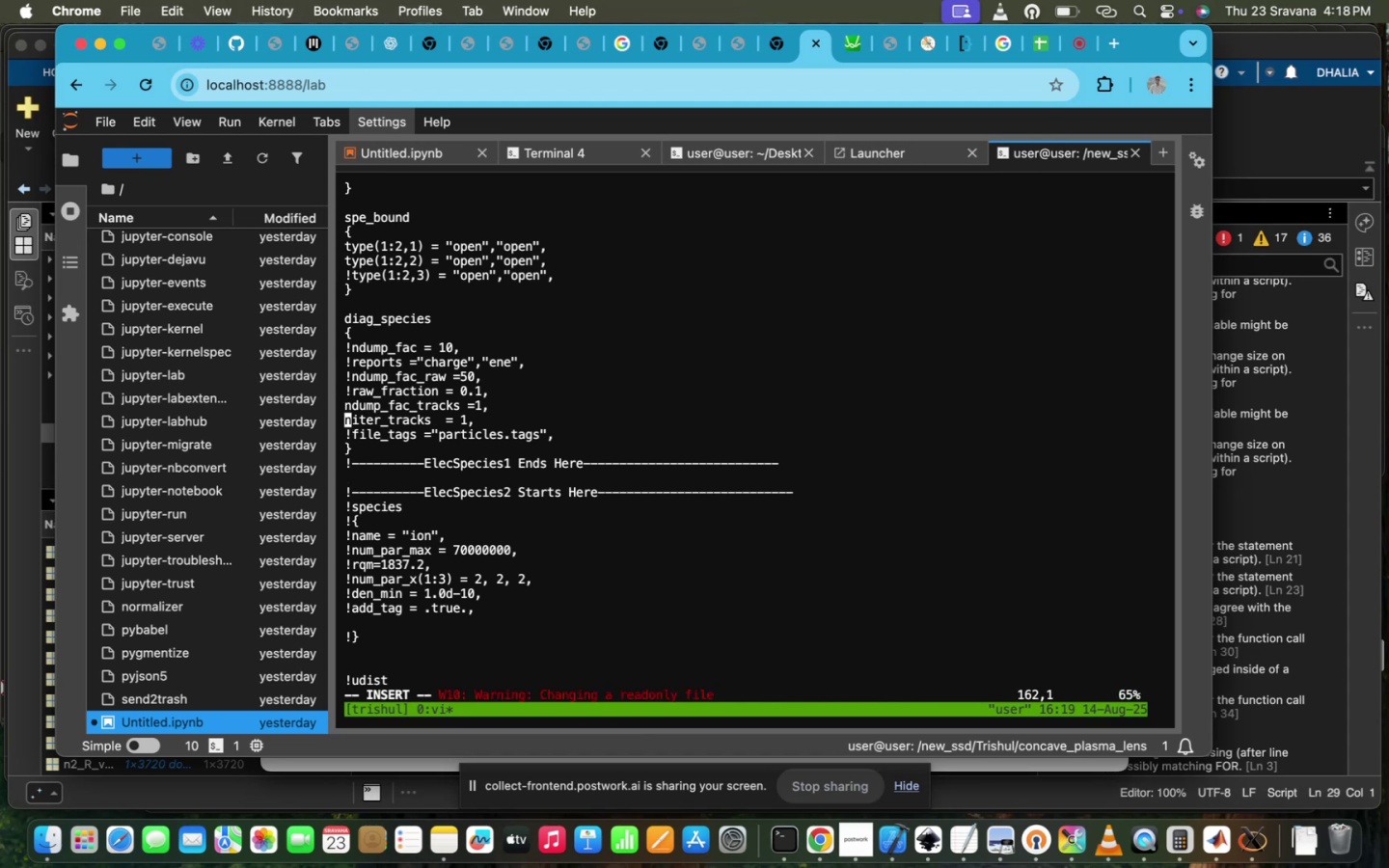 
key(ArrowDown)
 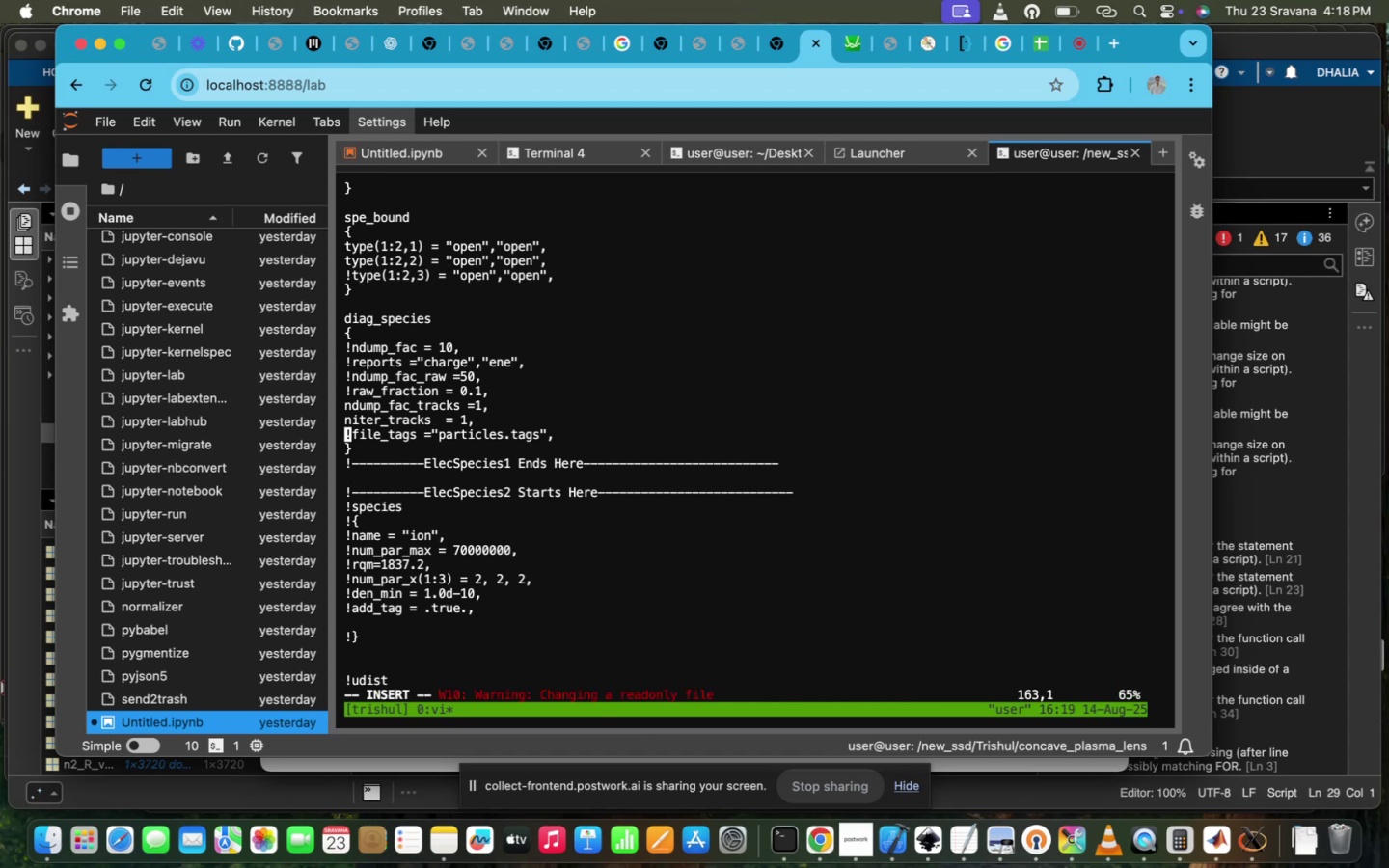 
key(ArrowRight)
 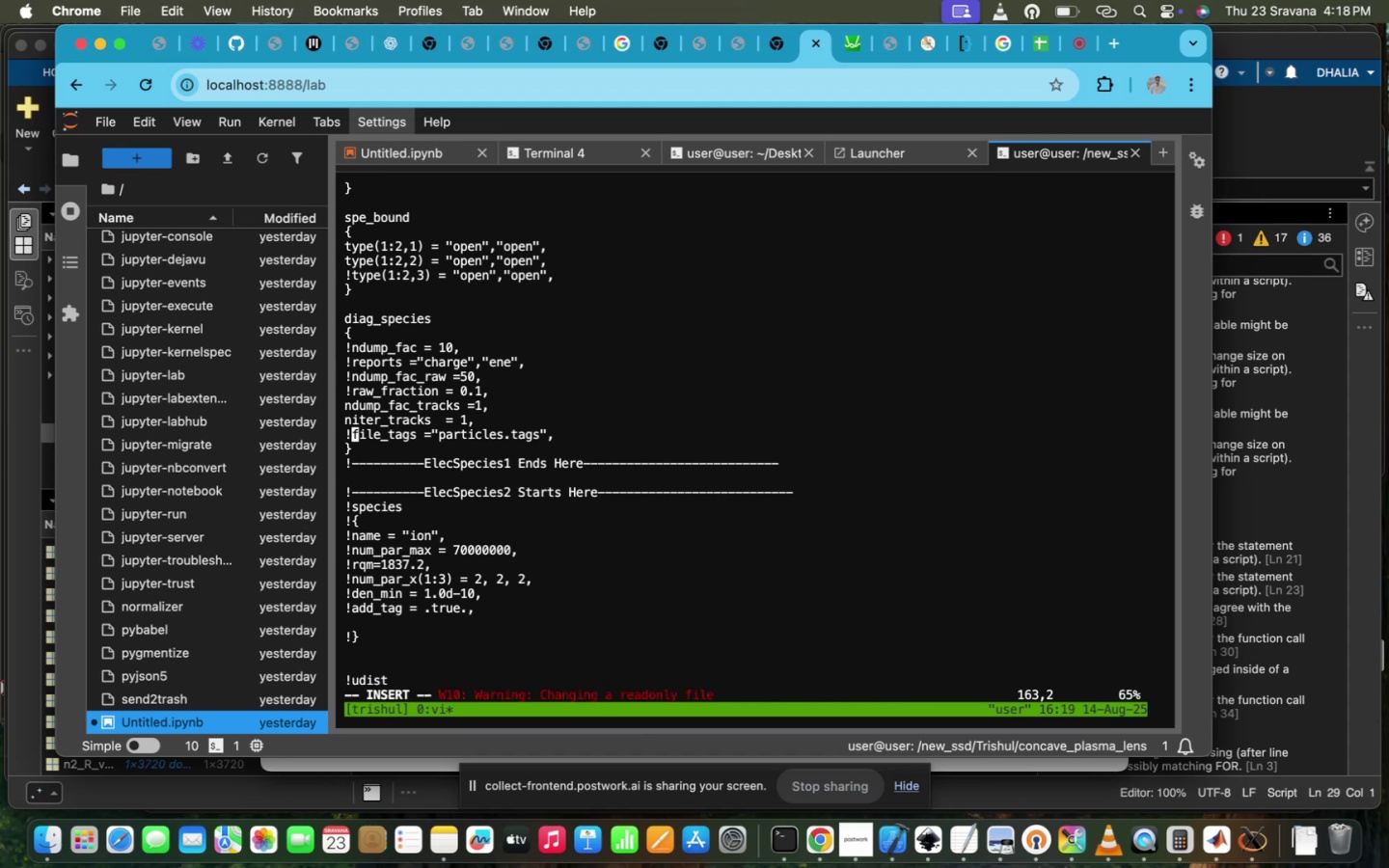 
key(Backspace)
key(Escape)
type(:WQ)
 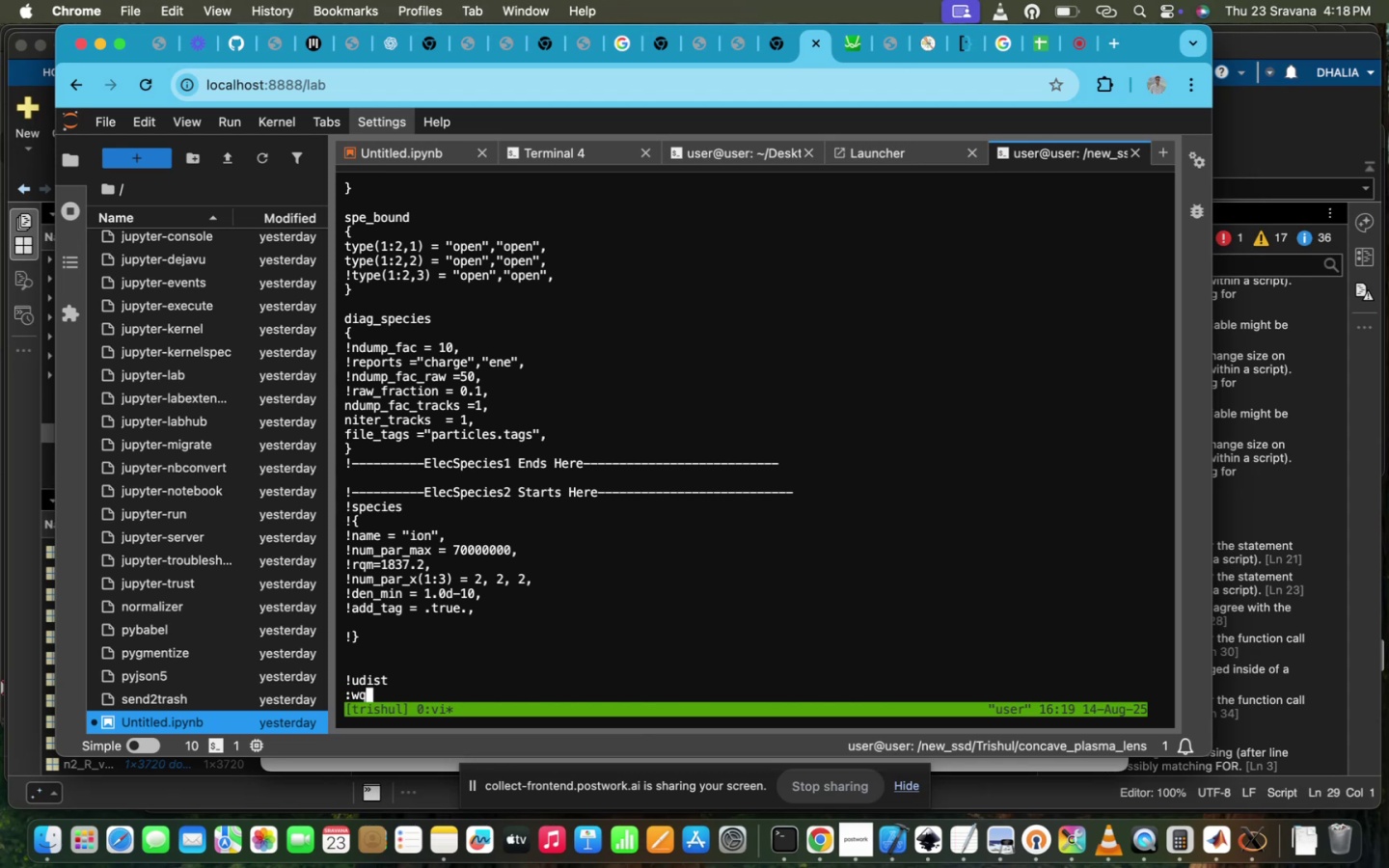 
key(Enter)
 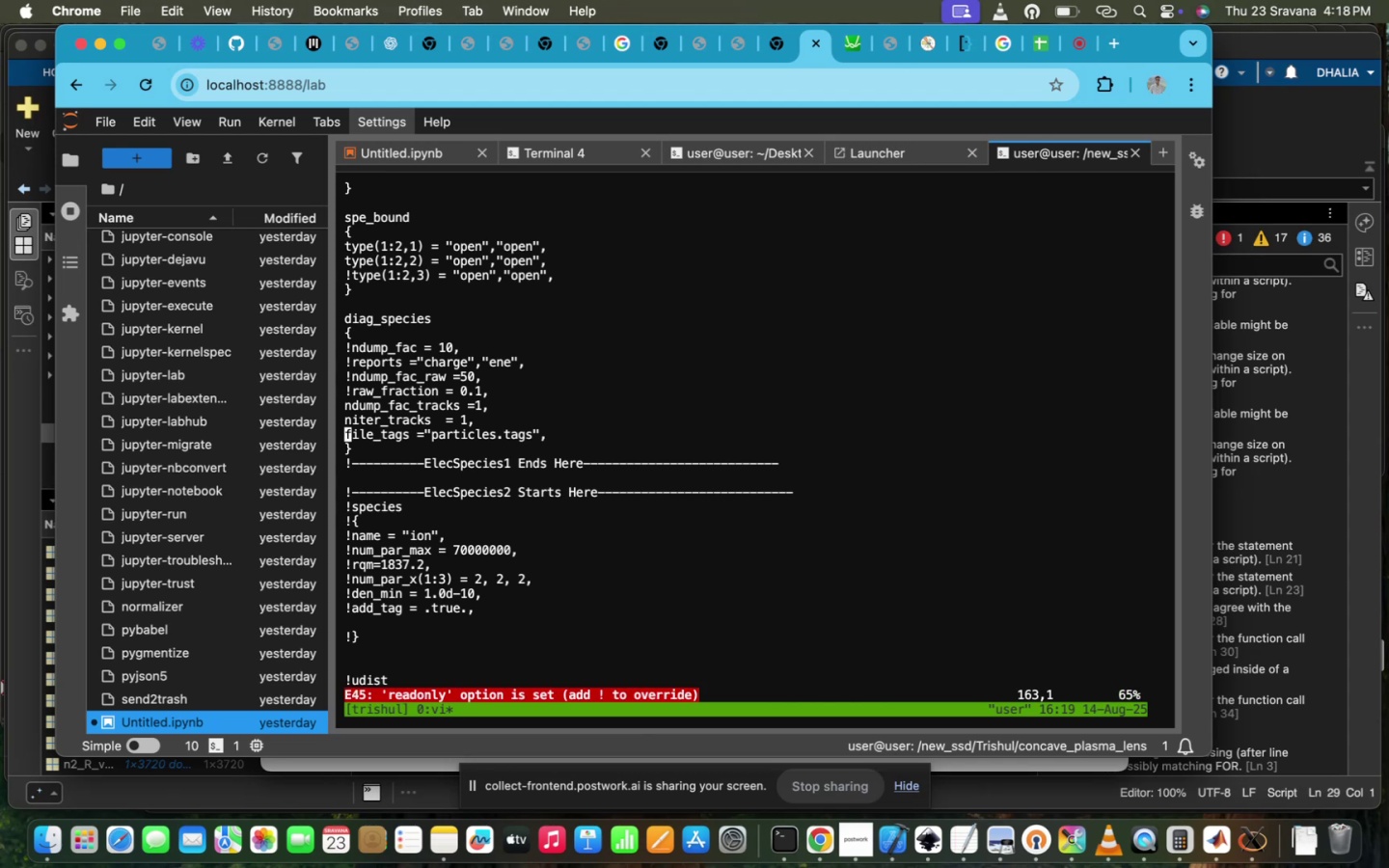 
type(:WQ!)
 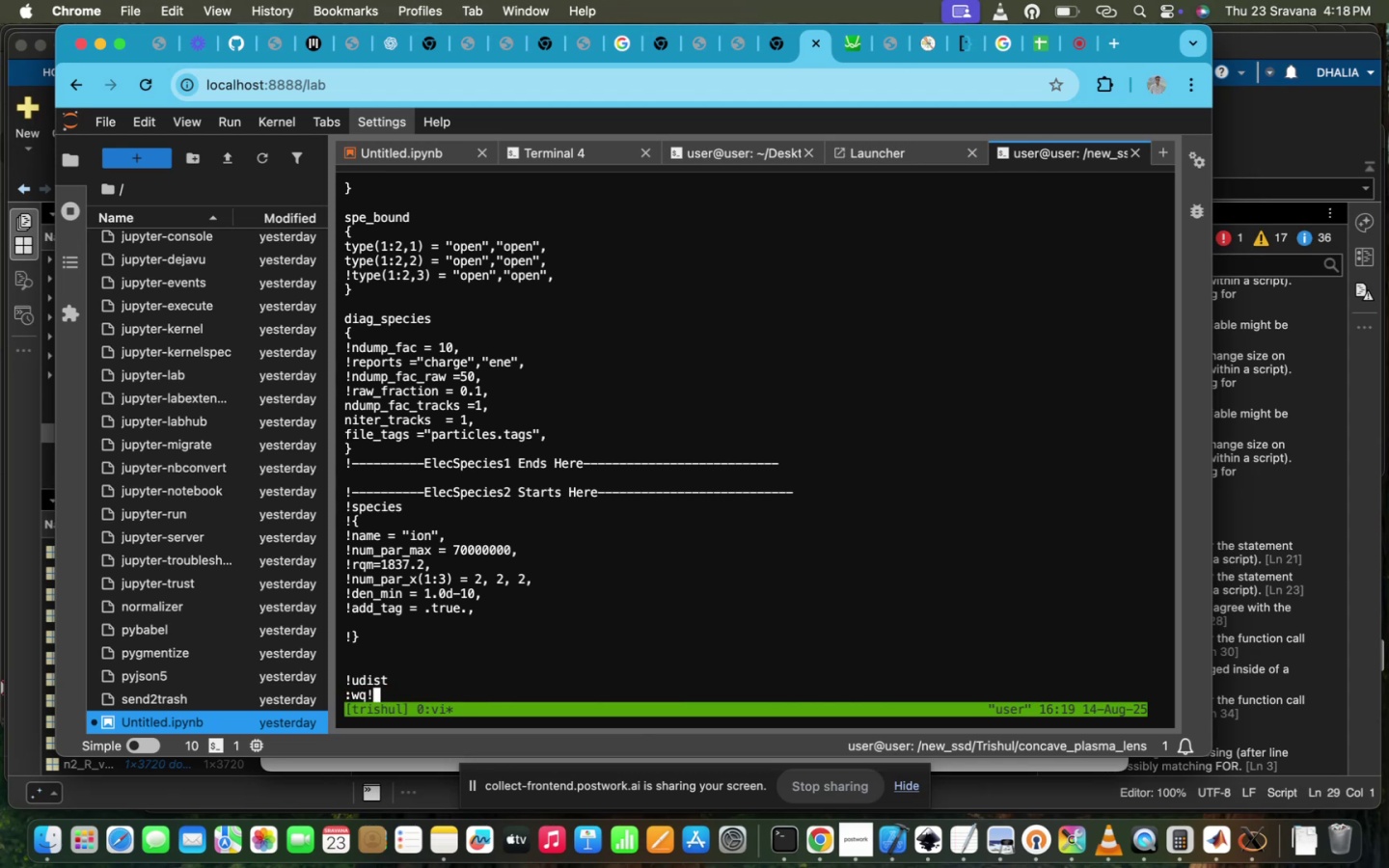 
key(Enter)
 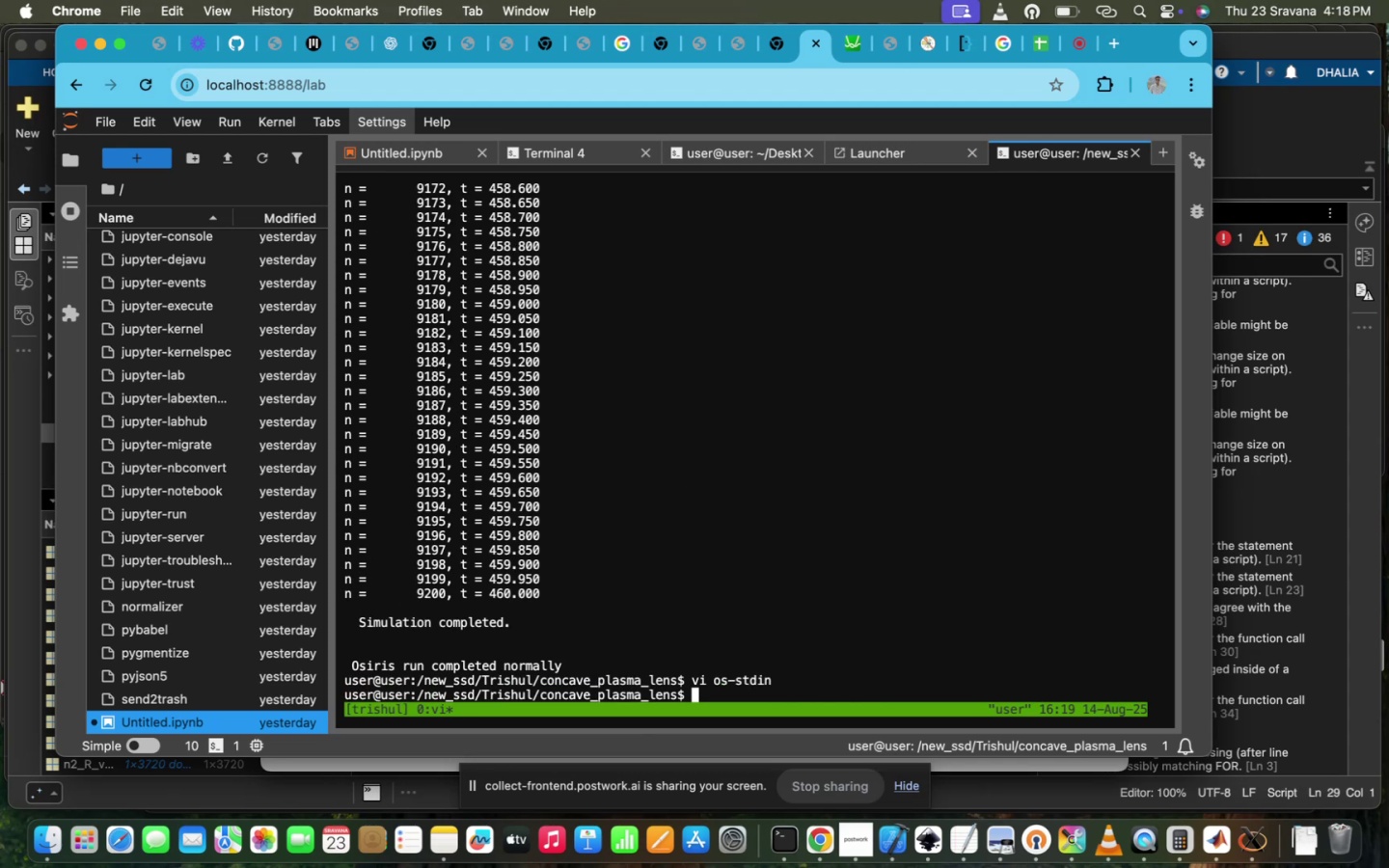 
key(ArrowUp)
 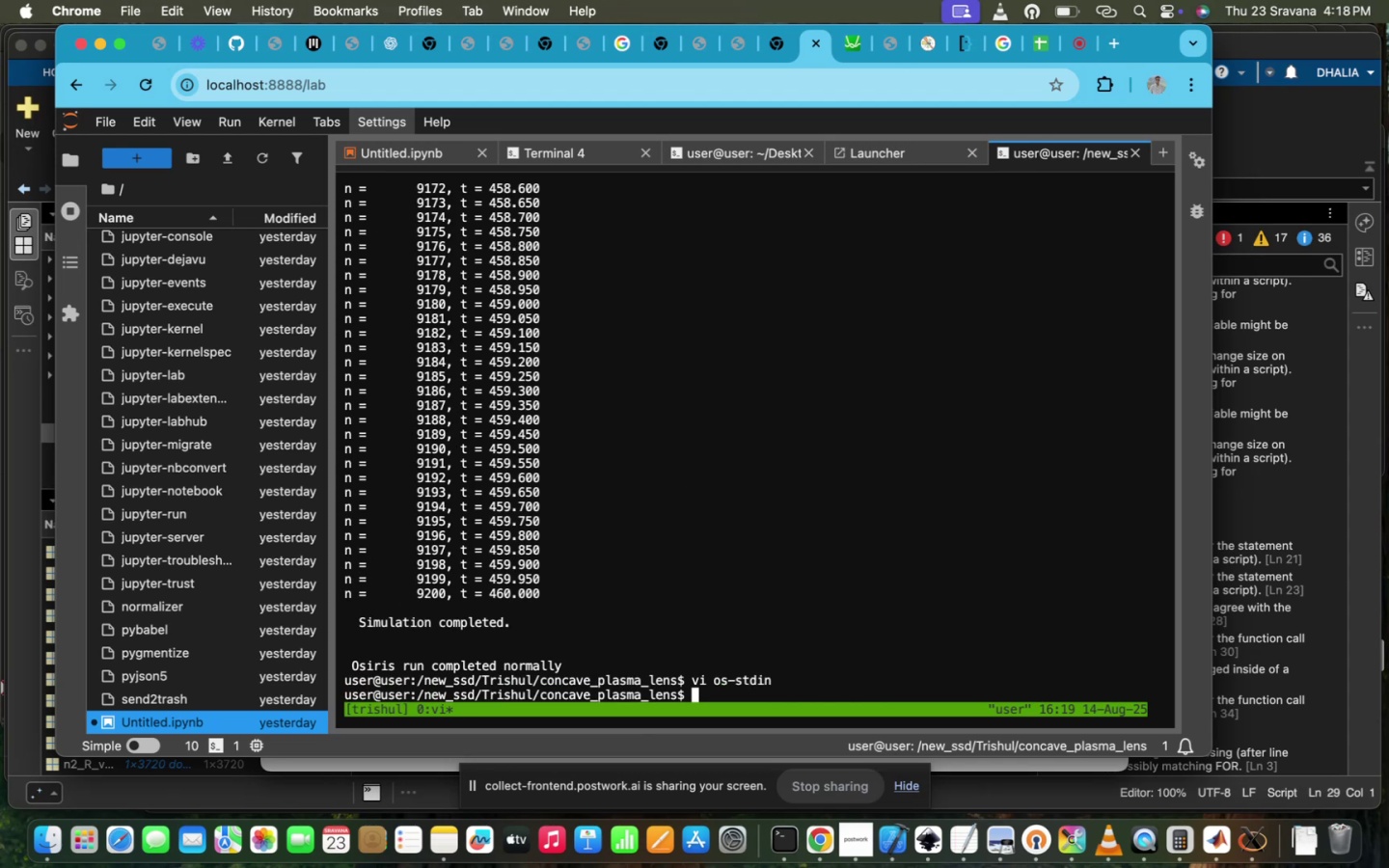 
key(ArrowUp)
 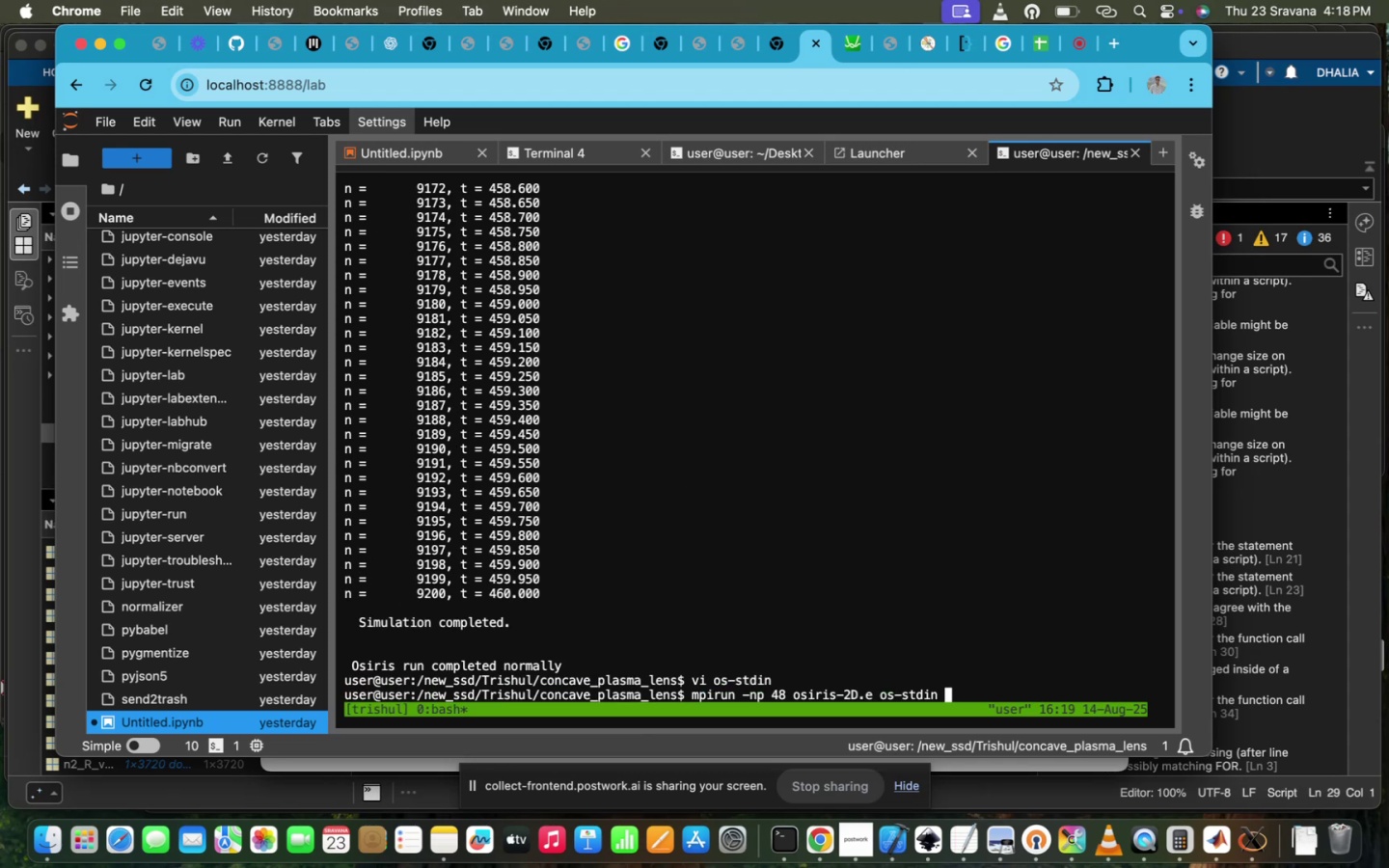 
key(Enter)
 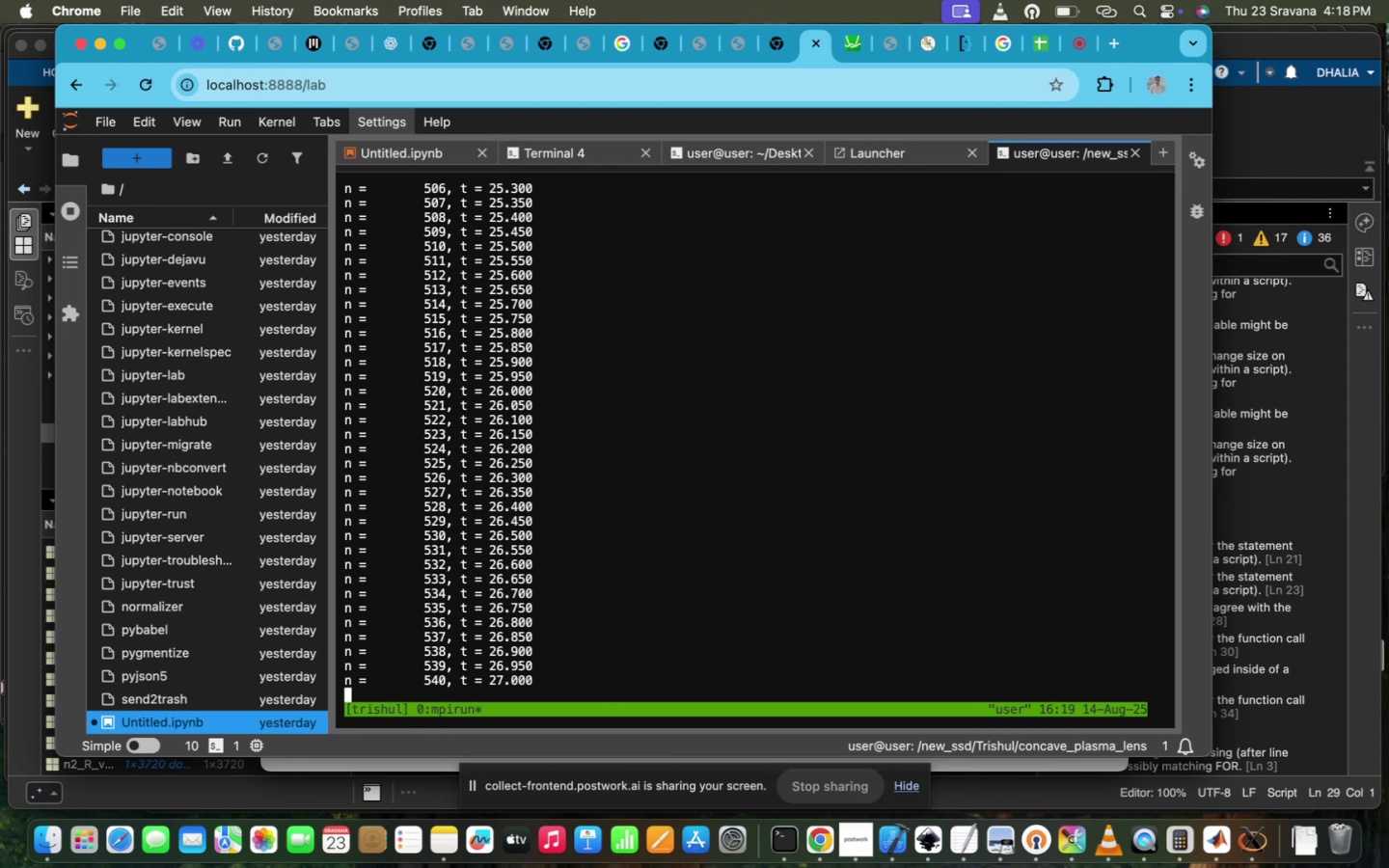 
wait(21.26)
 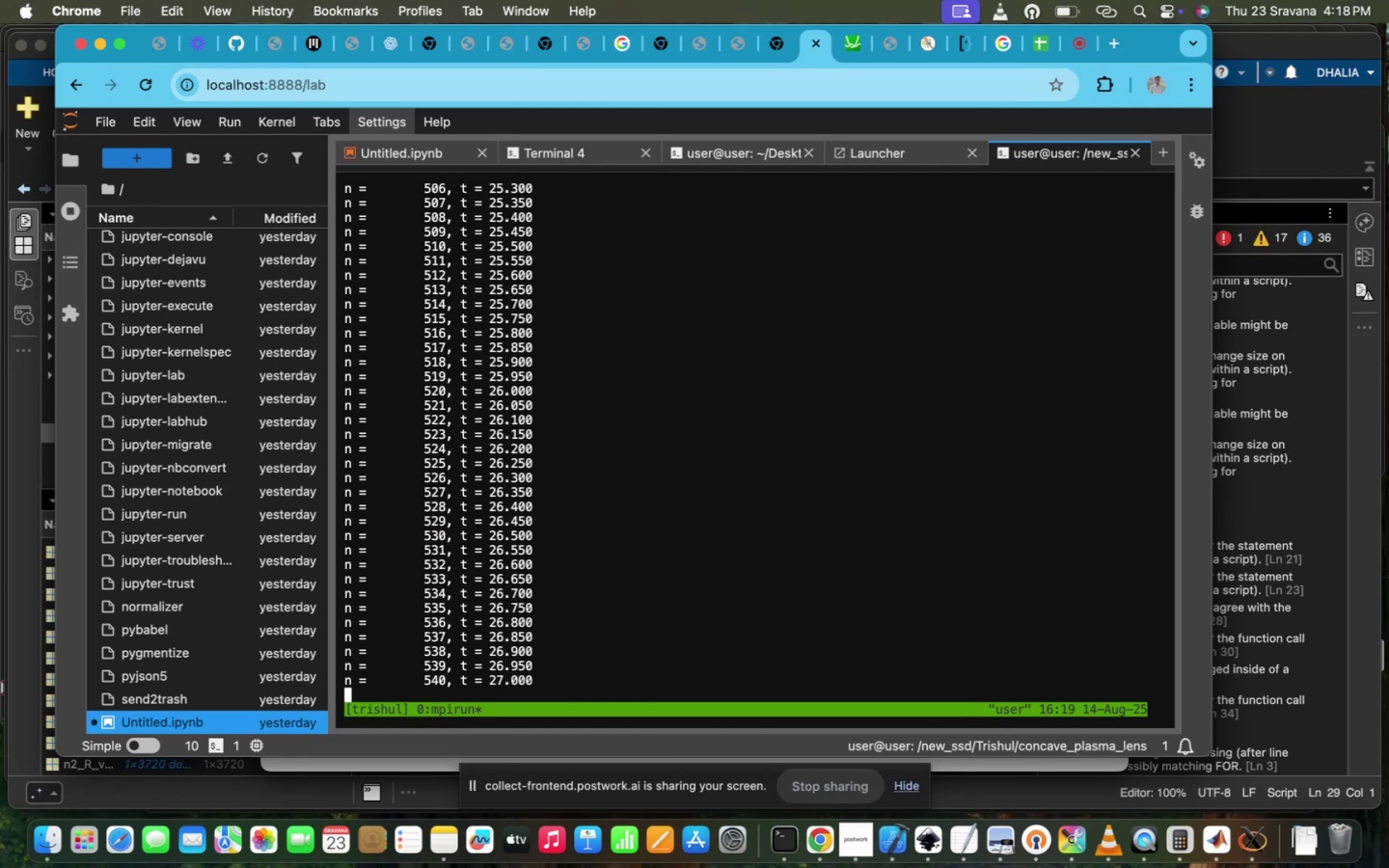 
left_click([220, 562])
 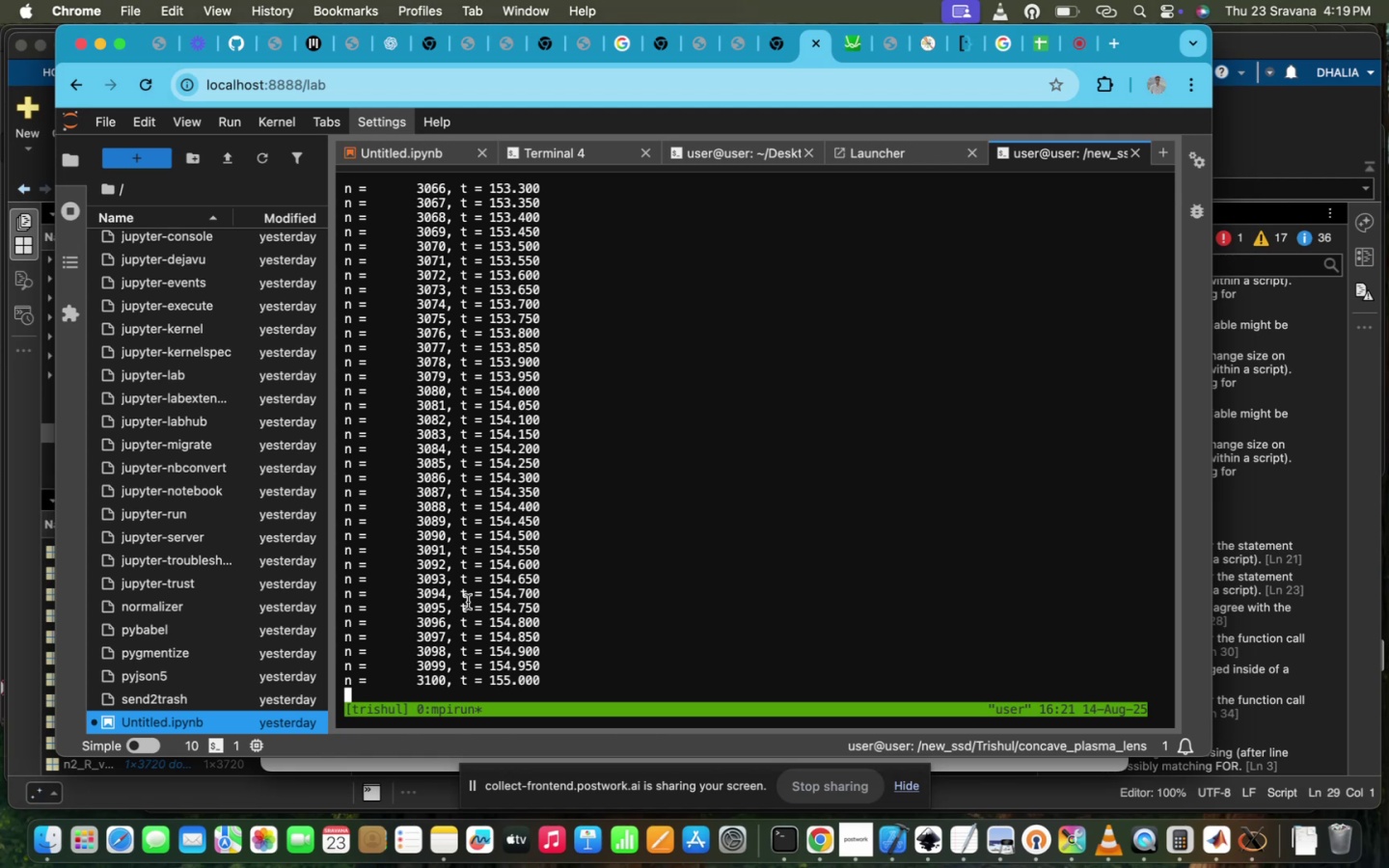 
wait(70.6)
 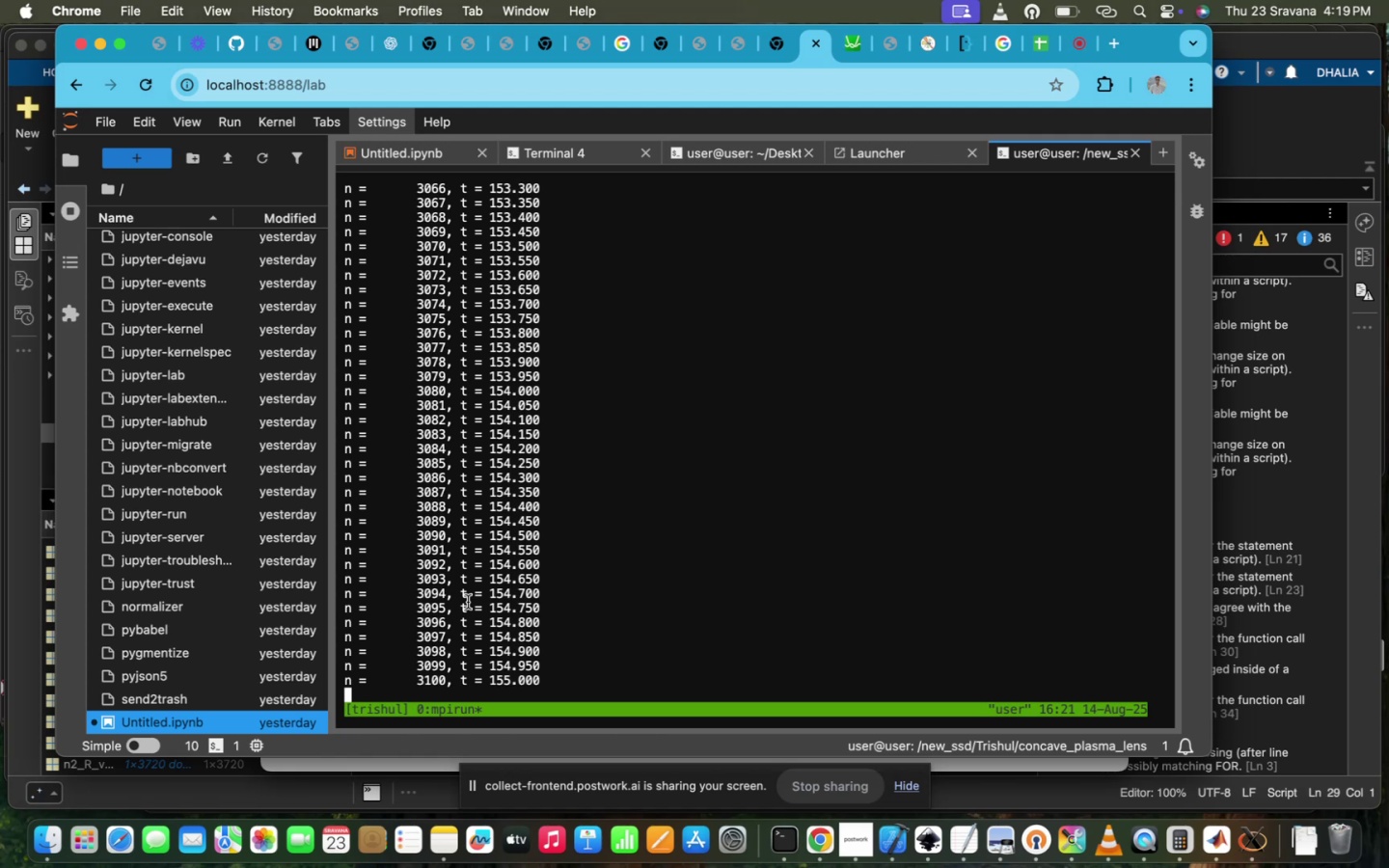 
left_click([466, 614])
 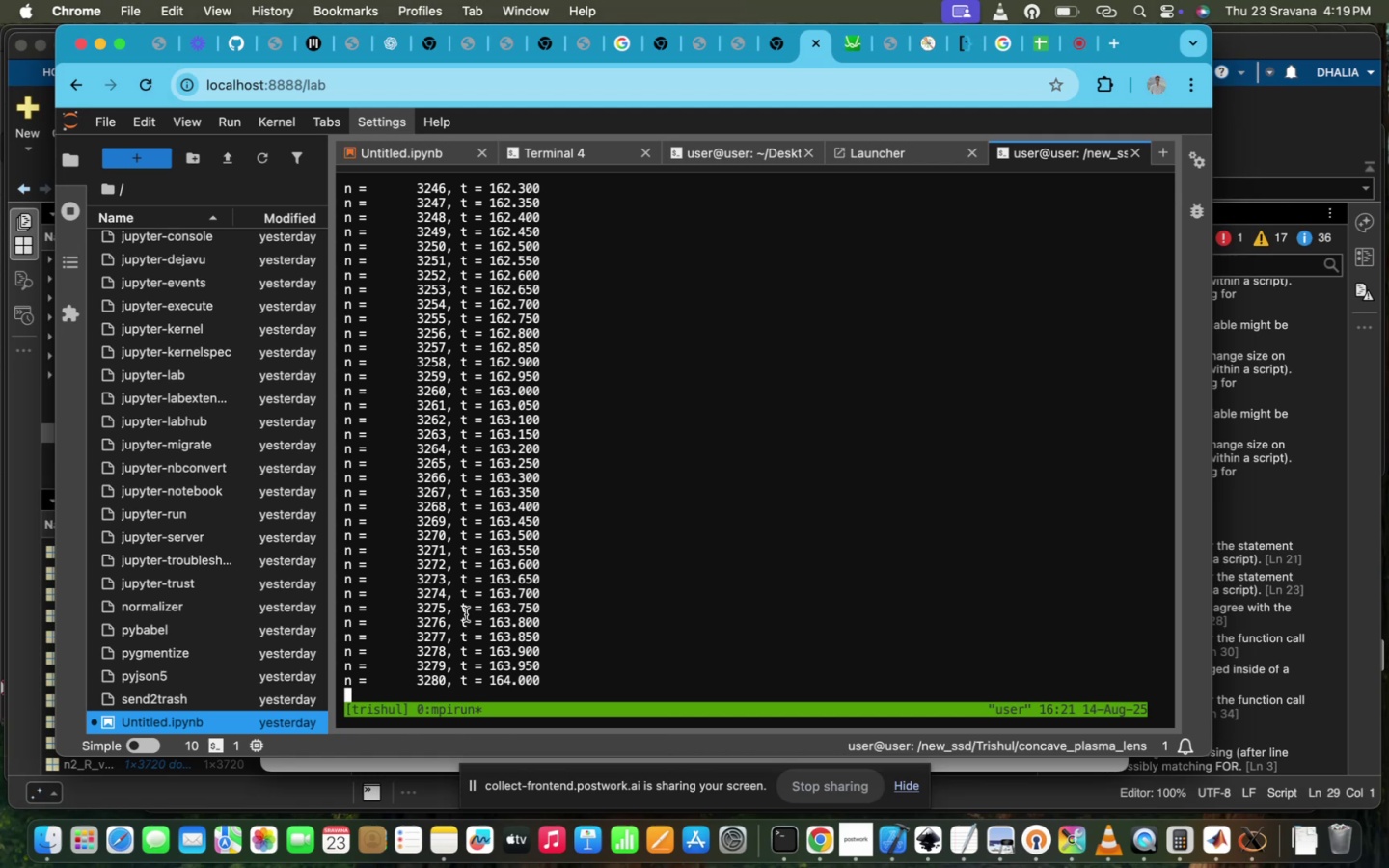 
scroll: coordinate [466, 614], scroll_direction: down, amount: 4.0
 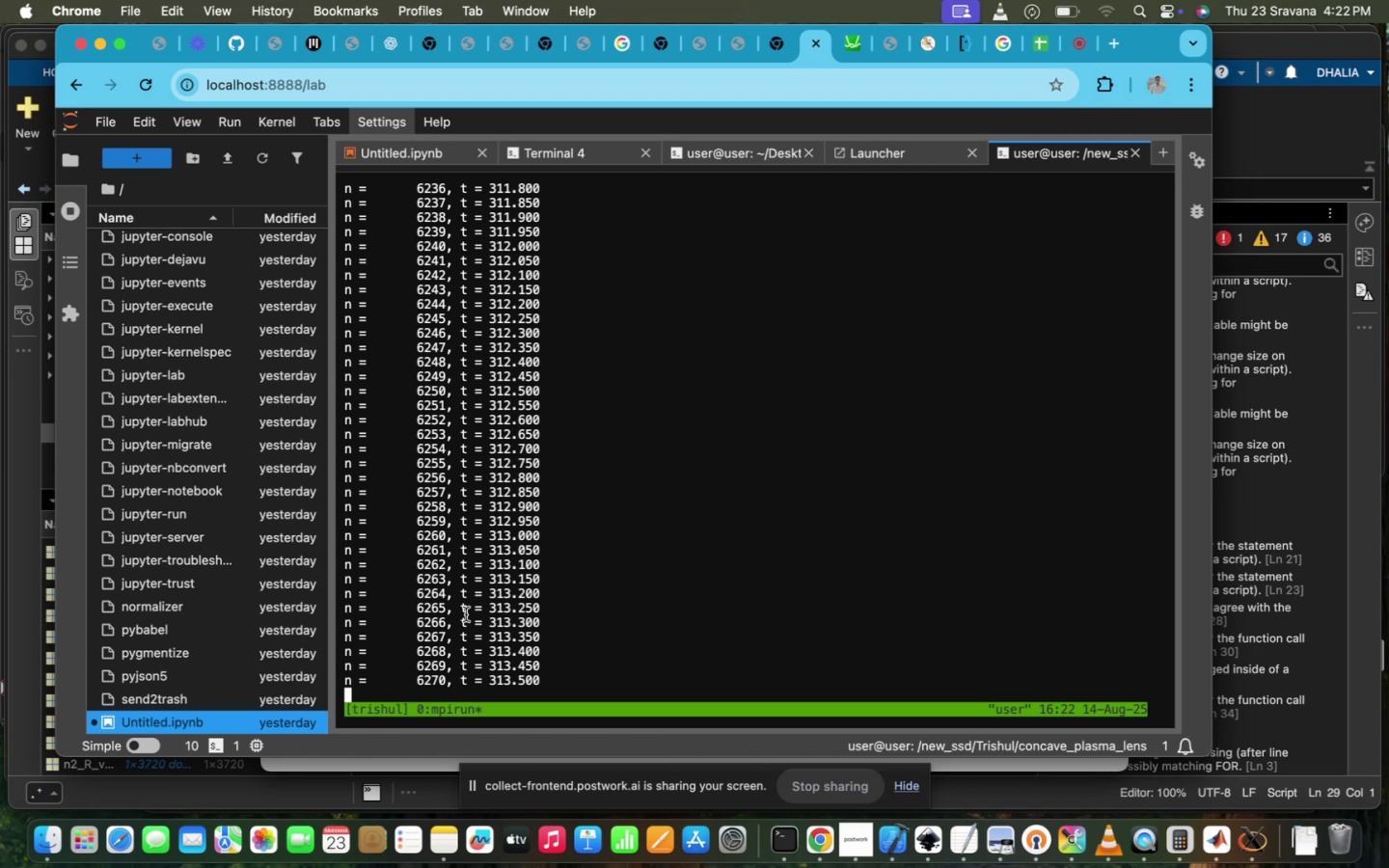 
wait(155.01)
 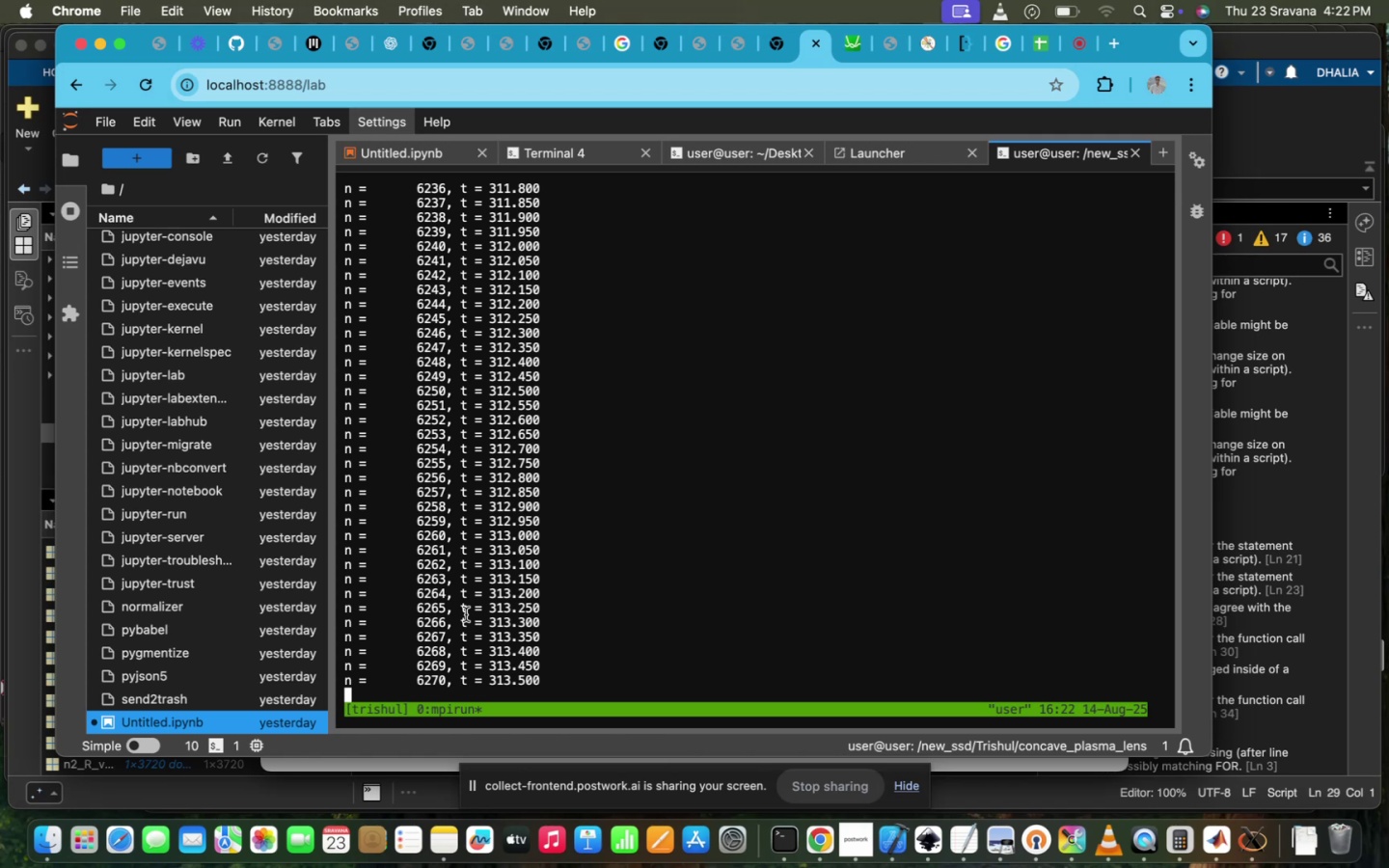 
scroll: coordinate [466, 614], scroll_direction: down, amount: 206.0
 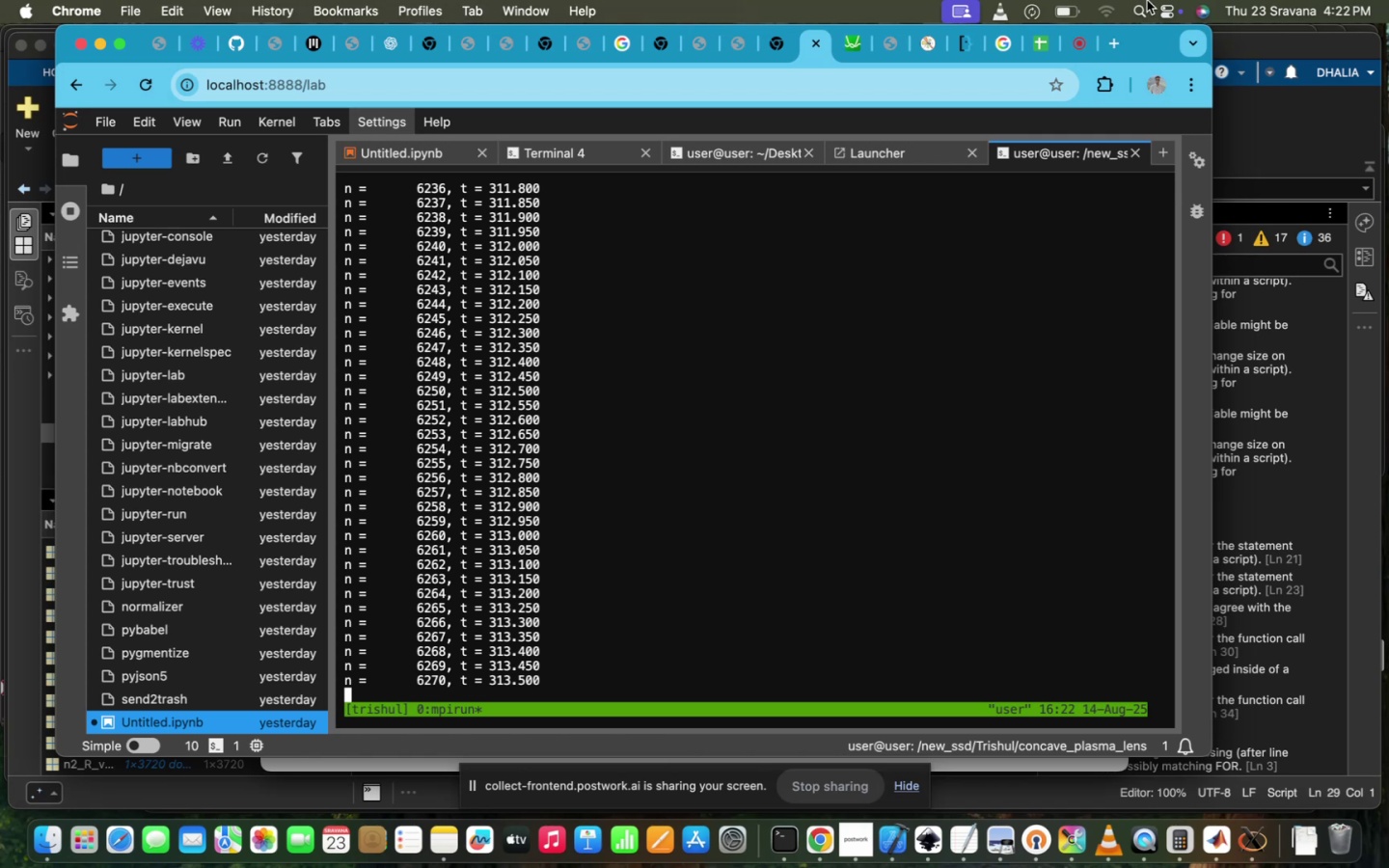 
double_click([1107, 0])
 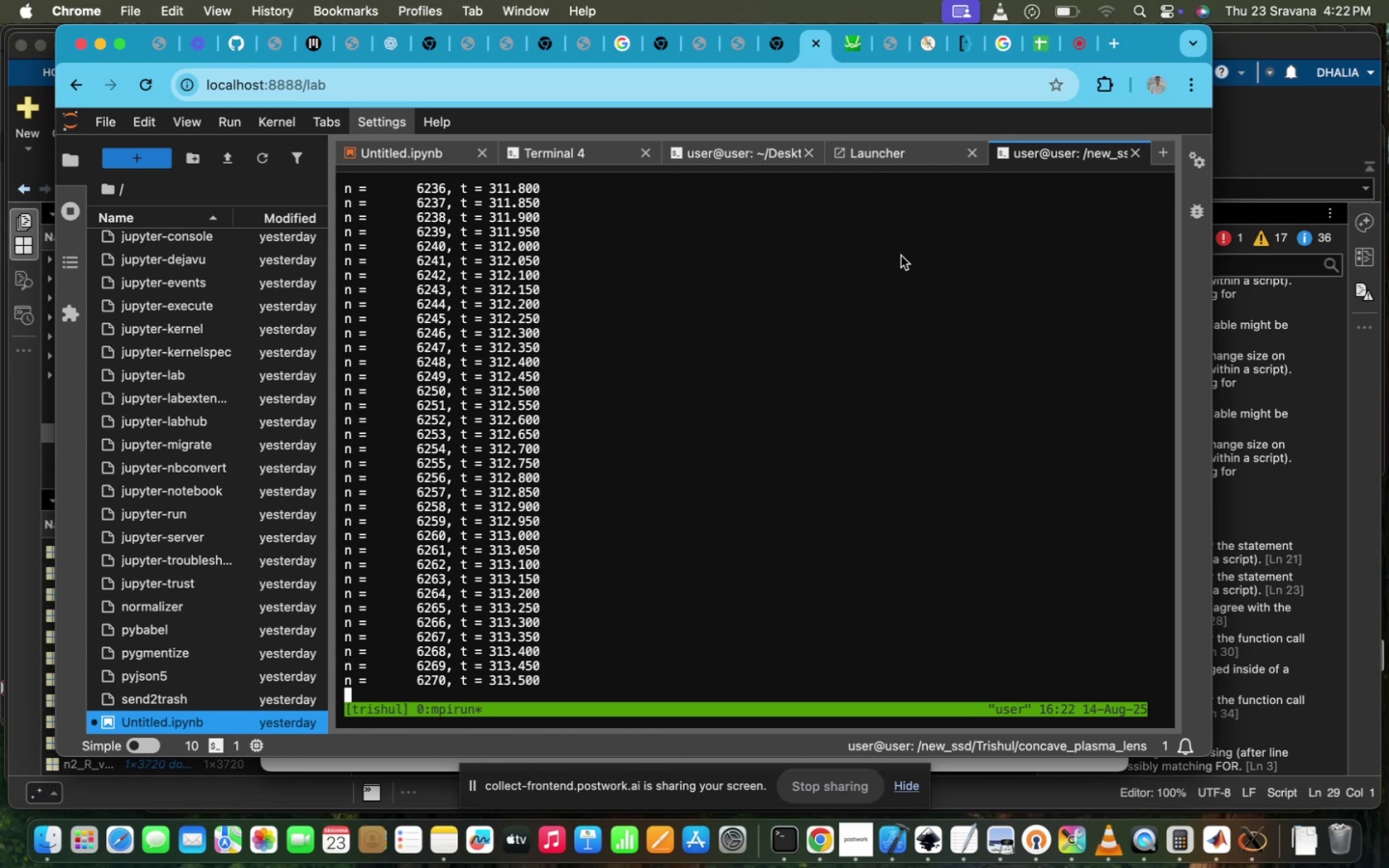 
wait(22.2)
 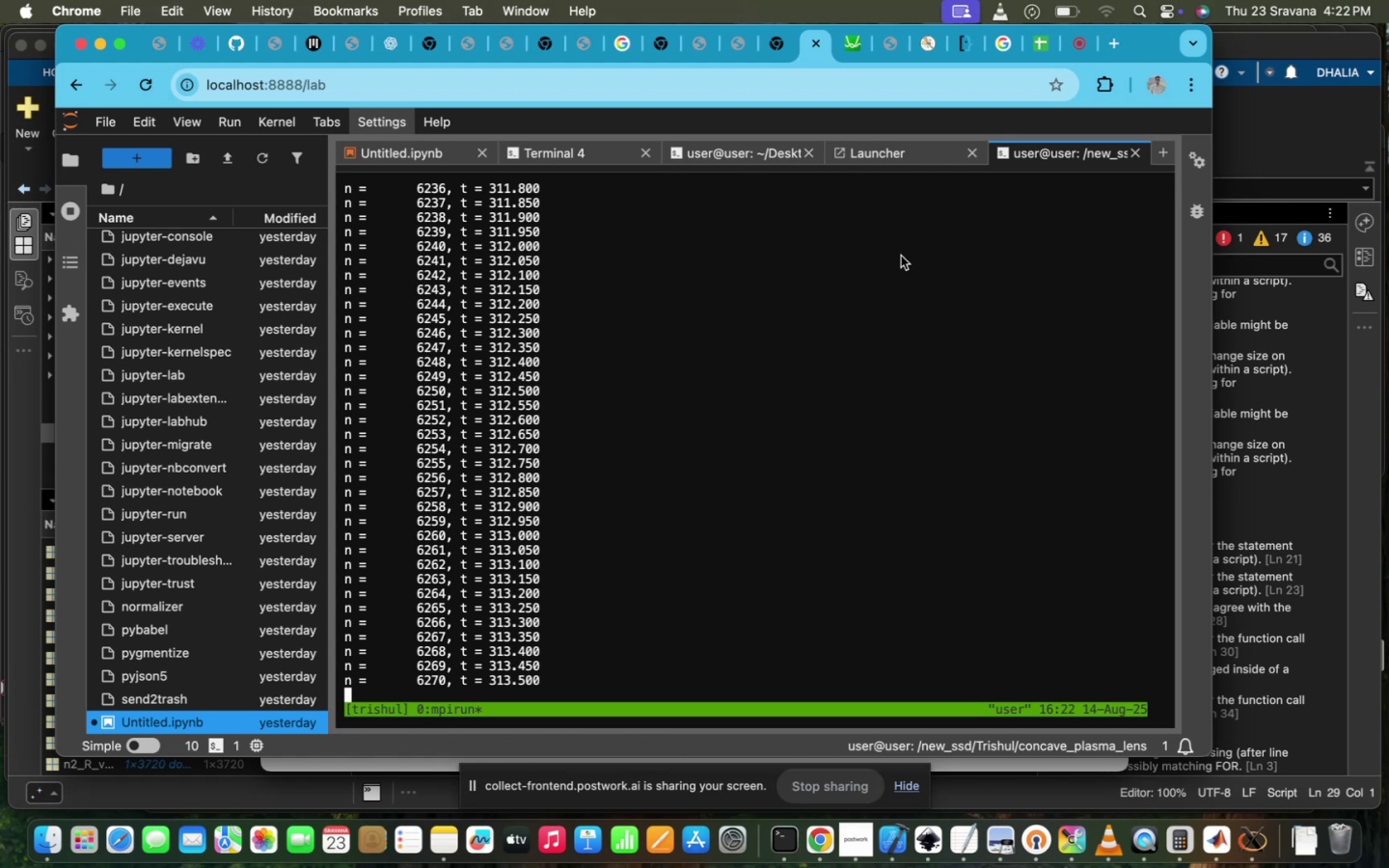 
left_click([1122, 122])
 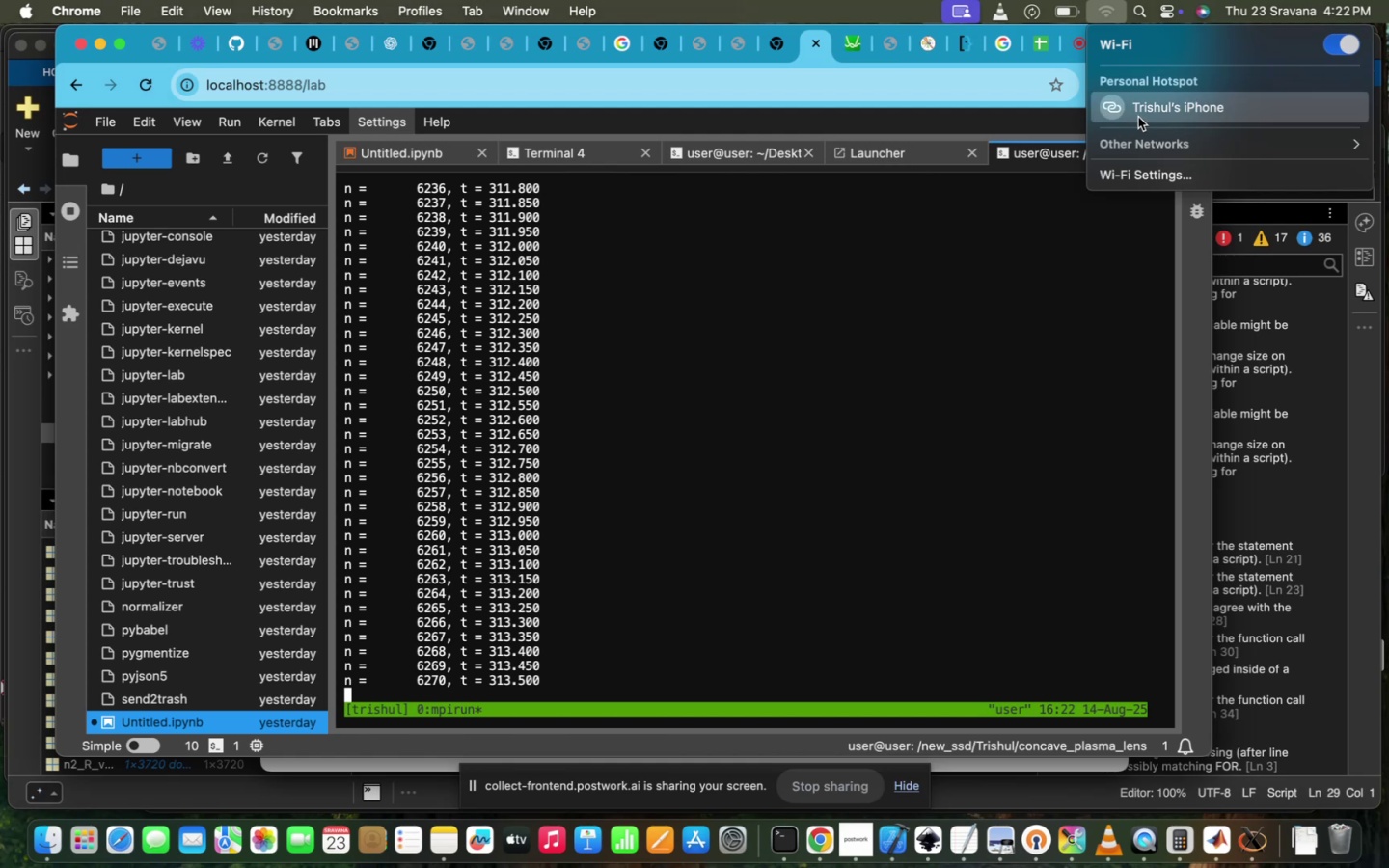 
double_click([1138, 117])
 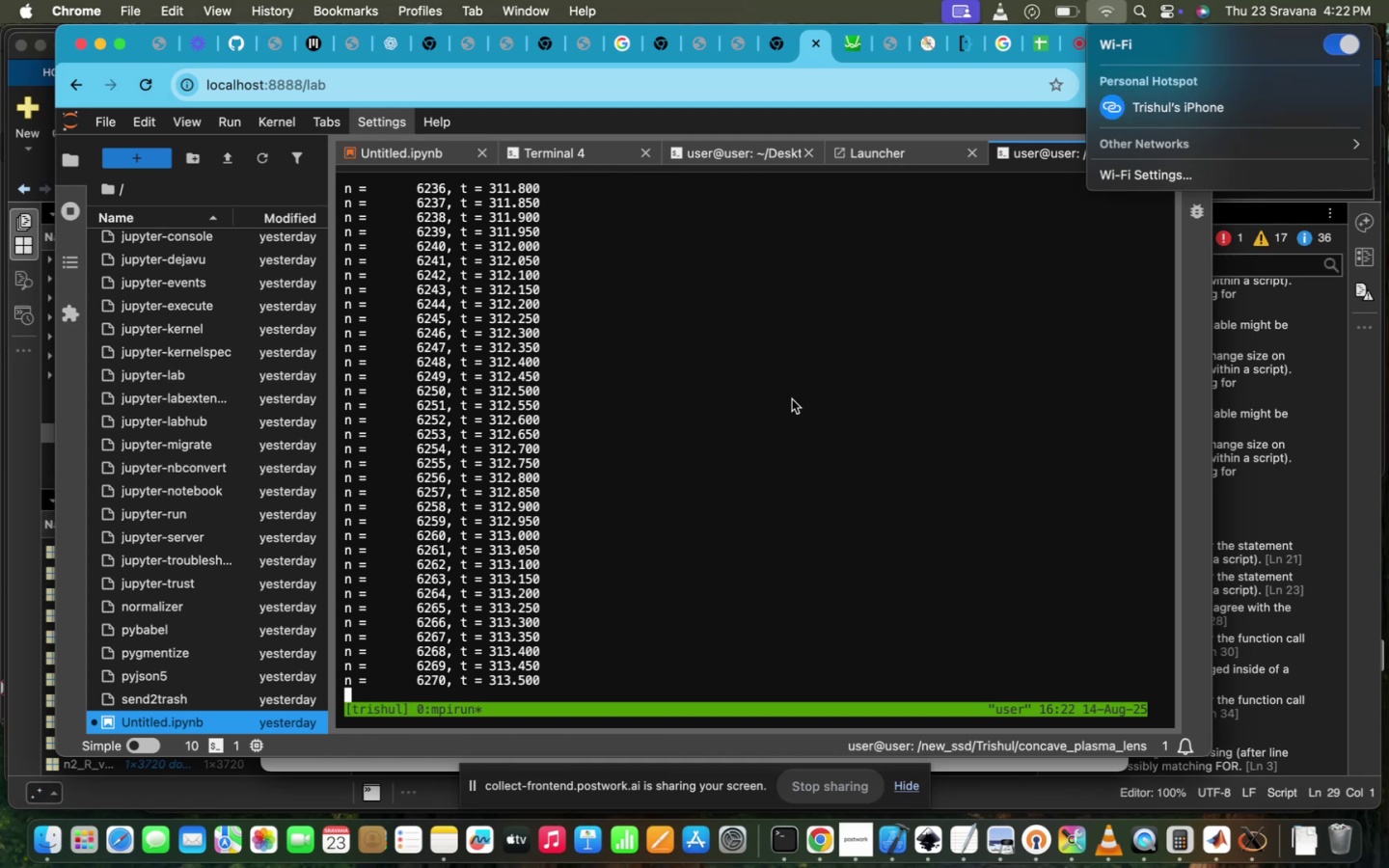 
left_click([792, 399])
 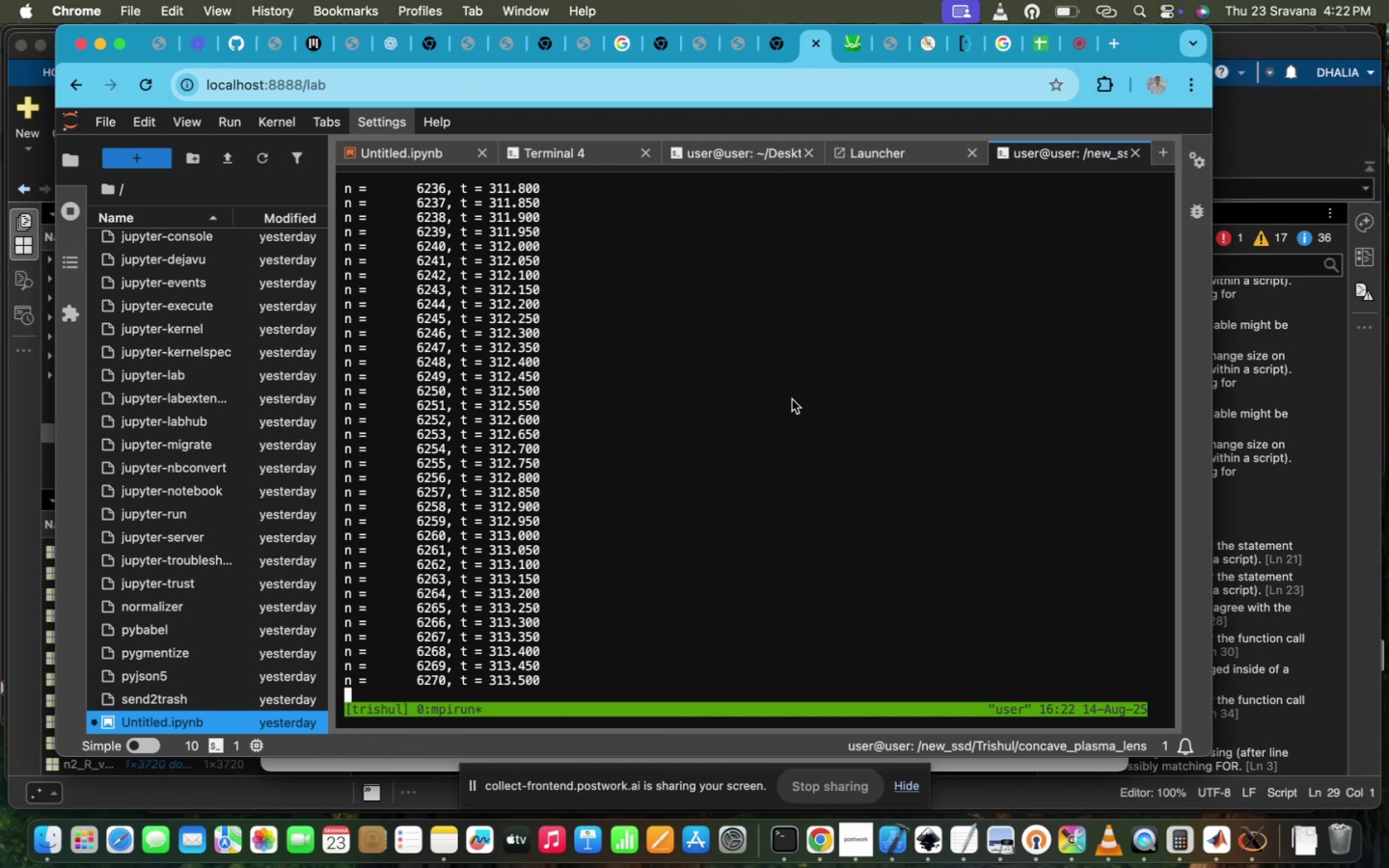 
key(Enter)
 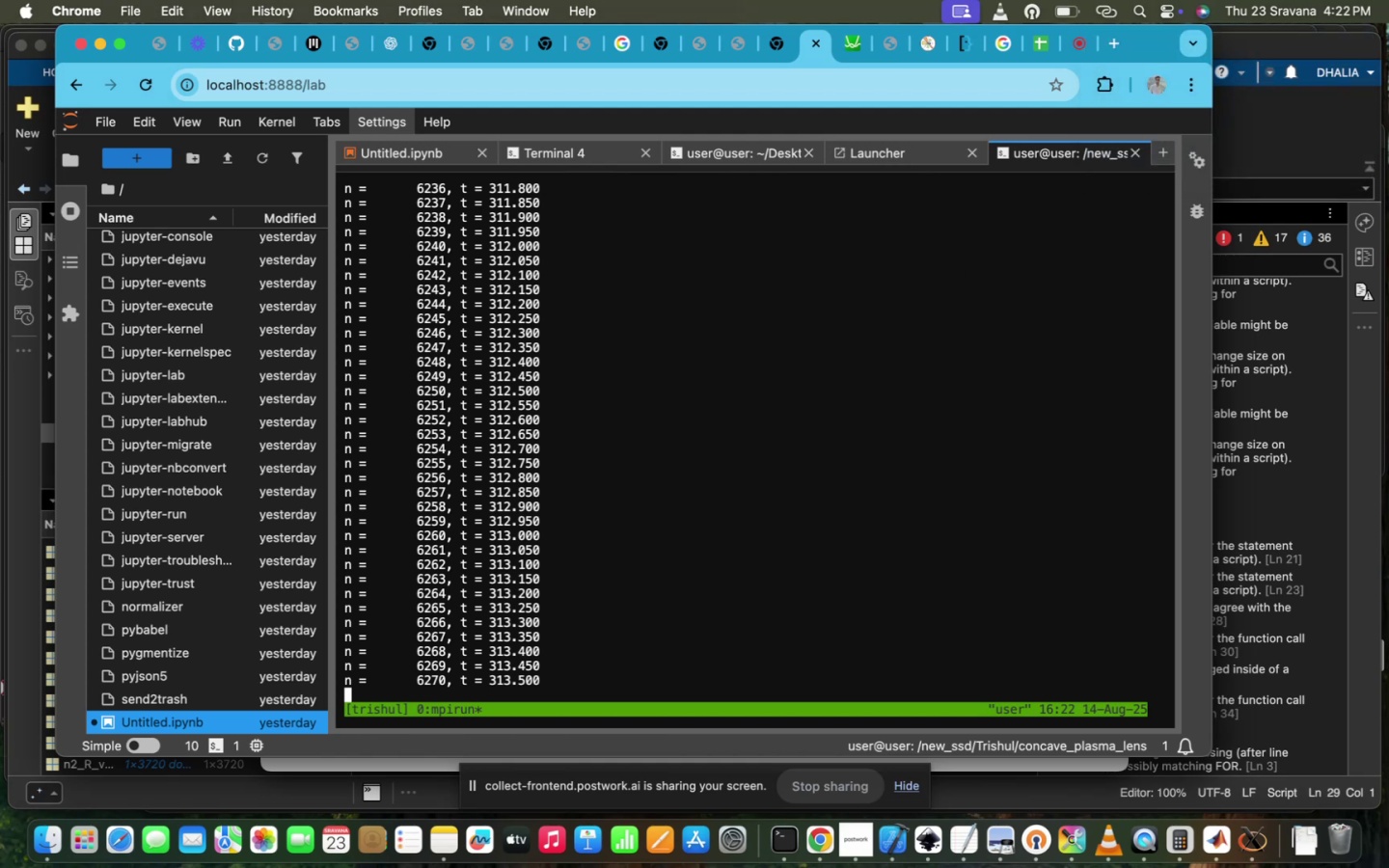 
key(Enter)
 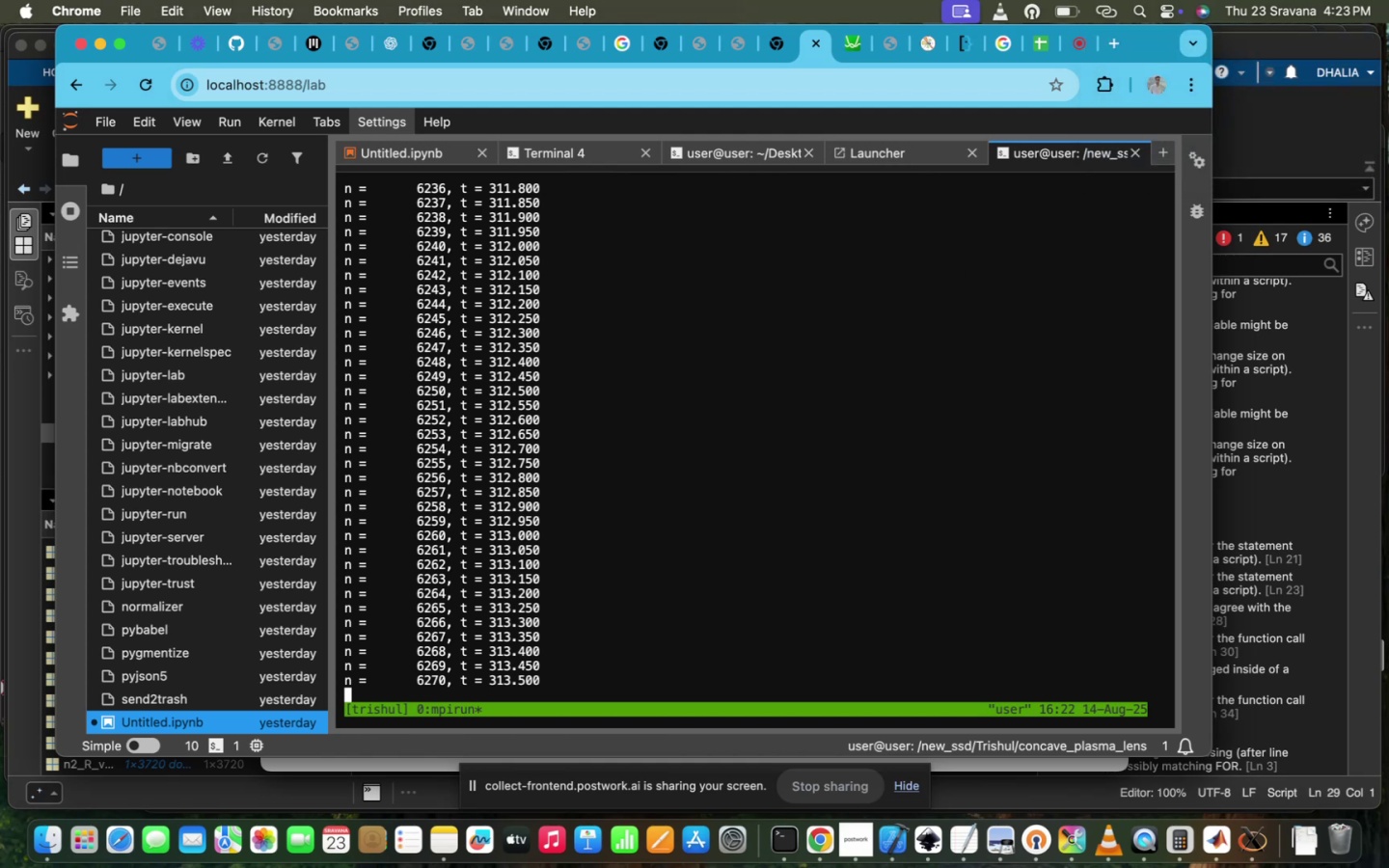 
key(Control+ControlLeft)
 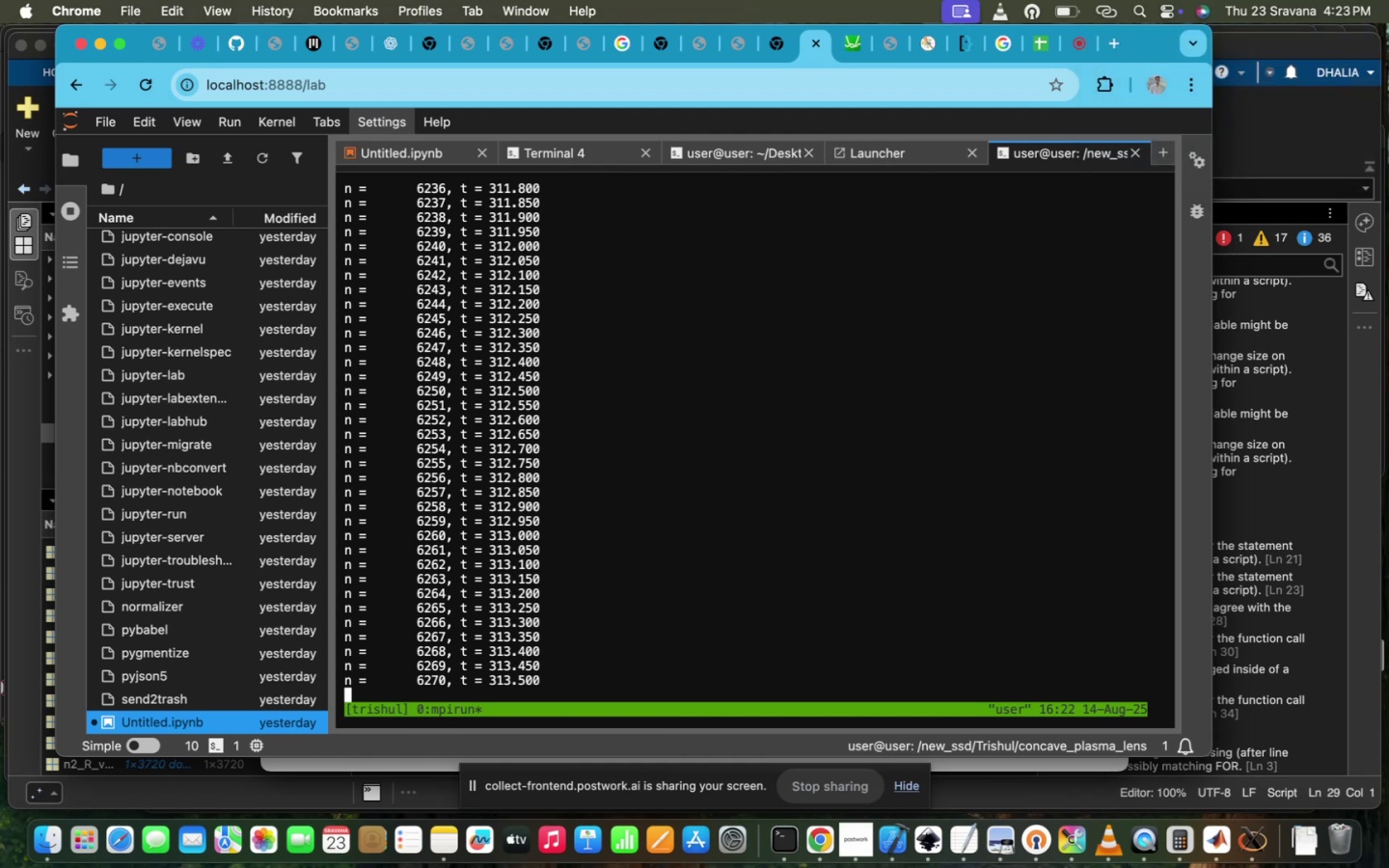 
type(DD)
 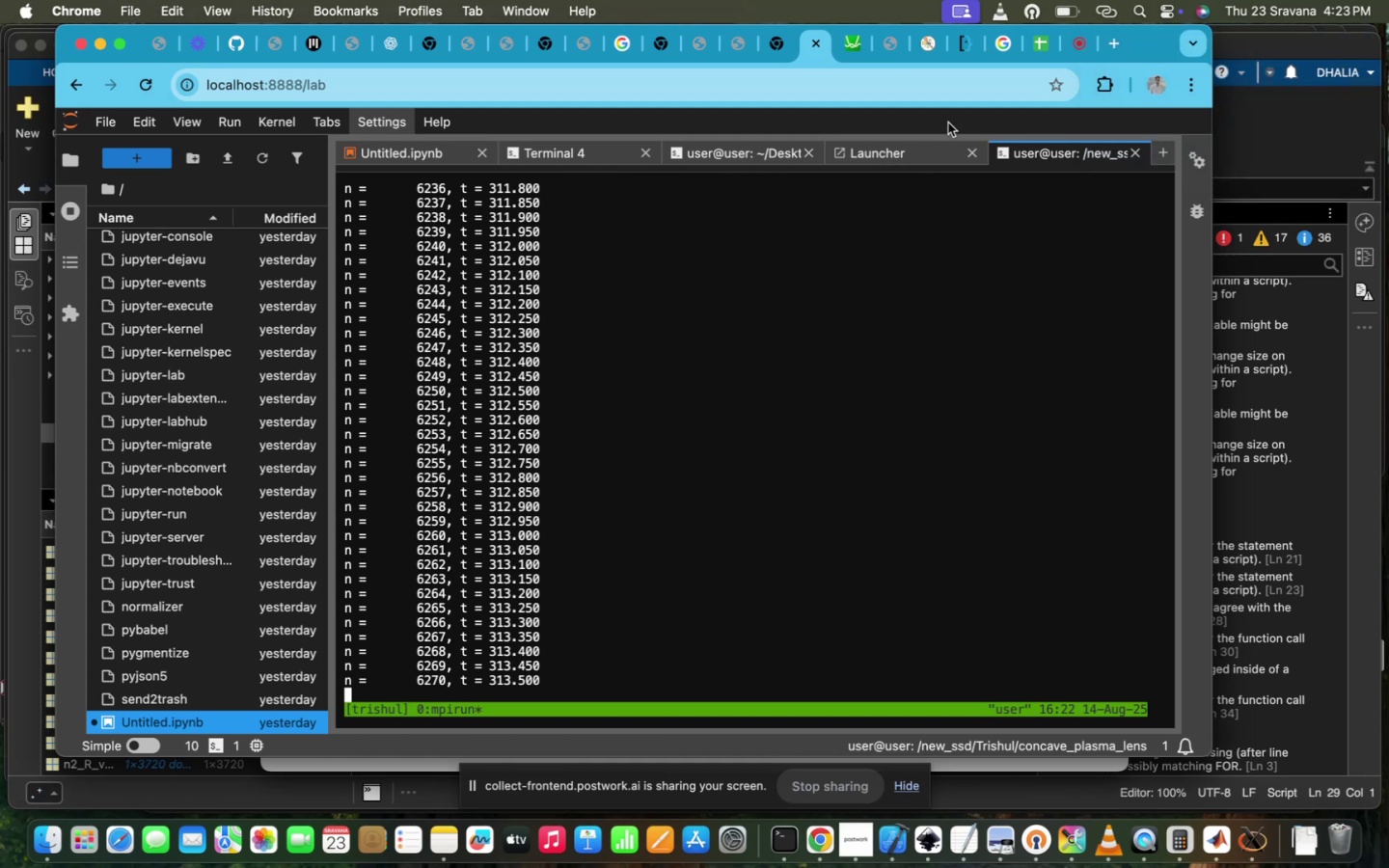 
scroll: coordinate [764, 341], scroll_direction: down, amount: 36.0
 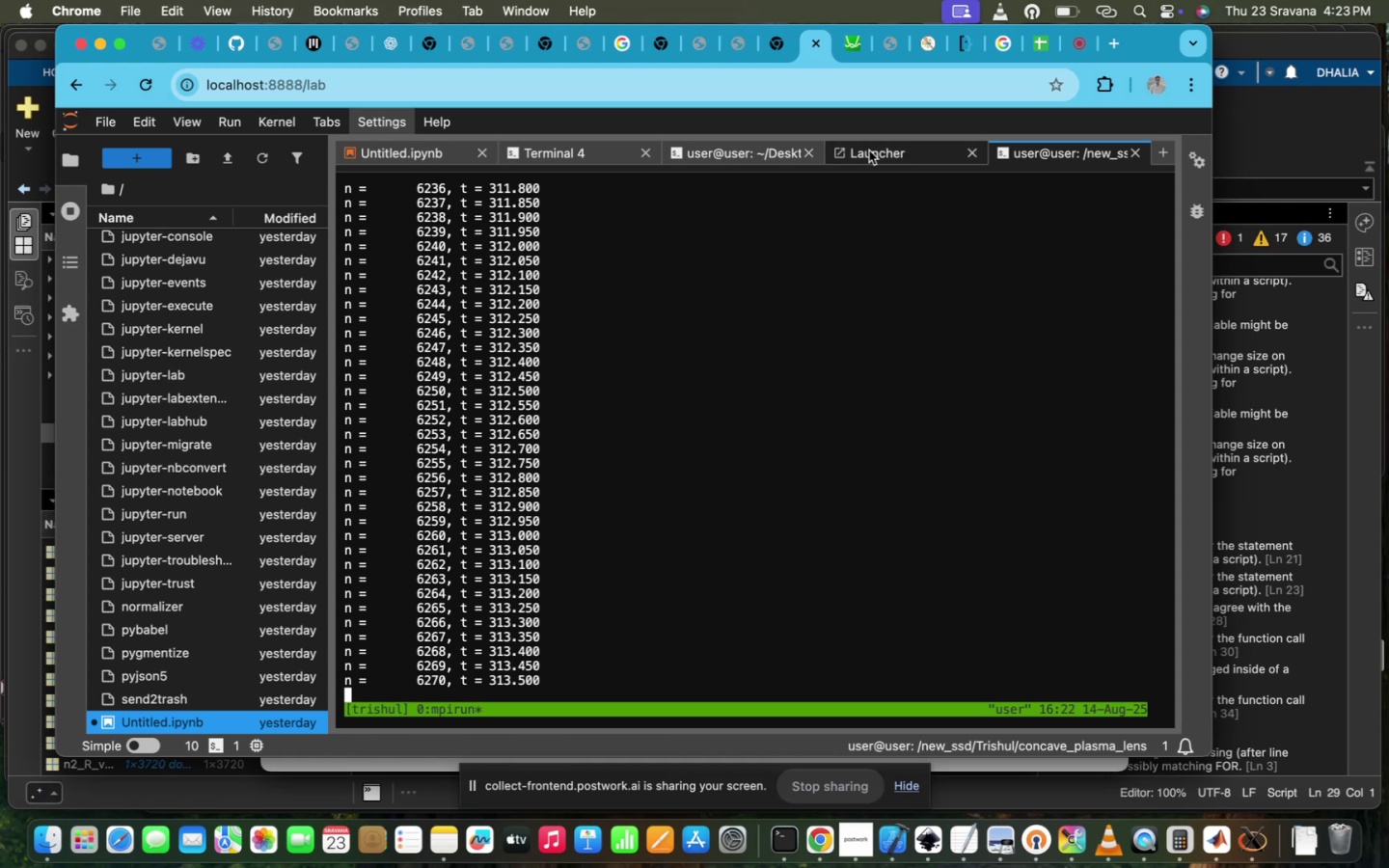 
left_click([860, 158])
 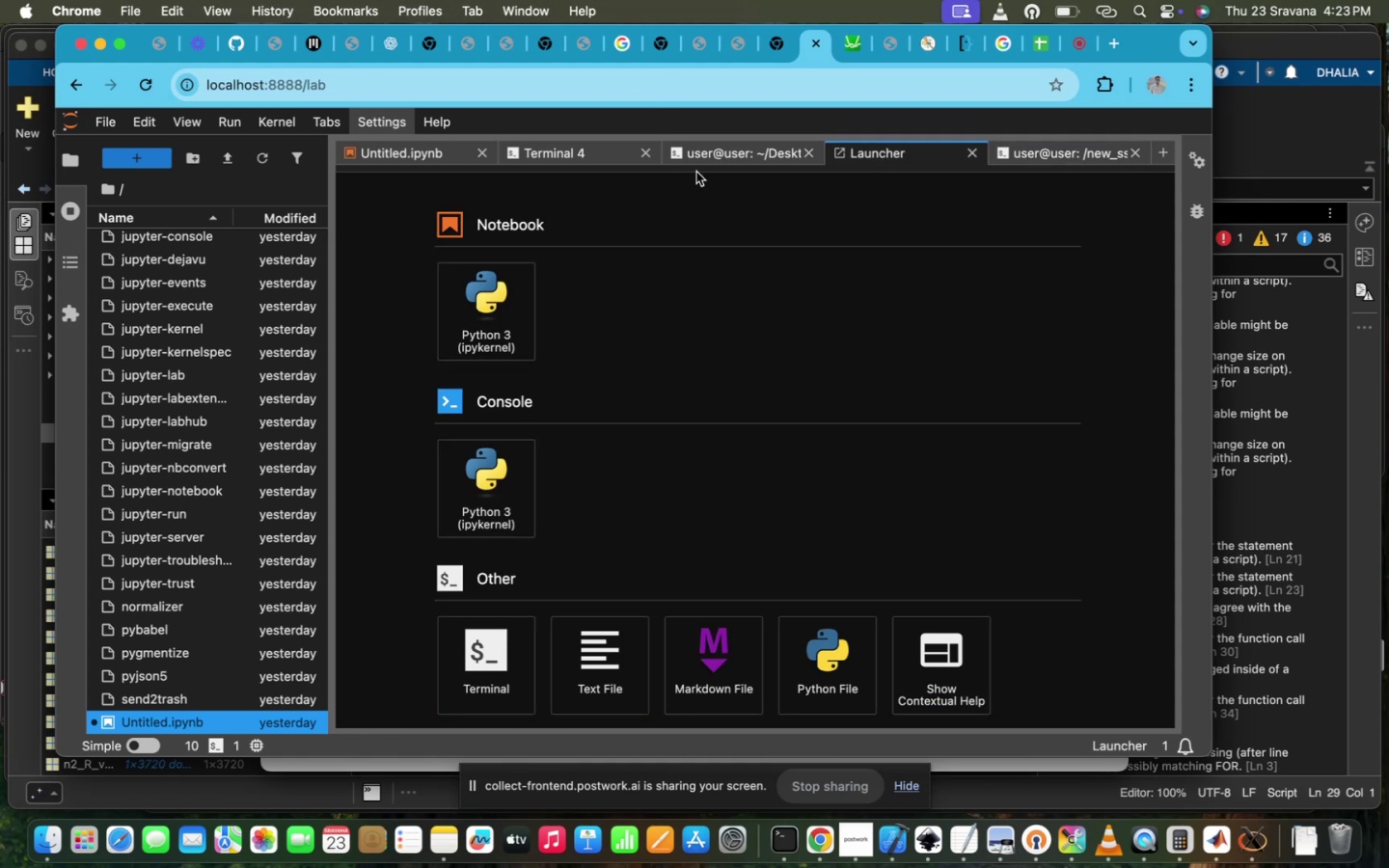 
left_click([725, 145])
 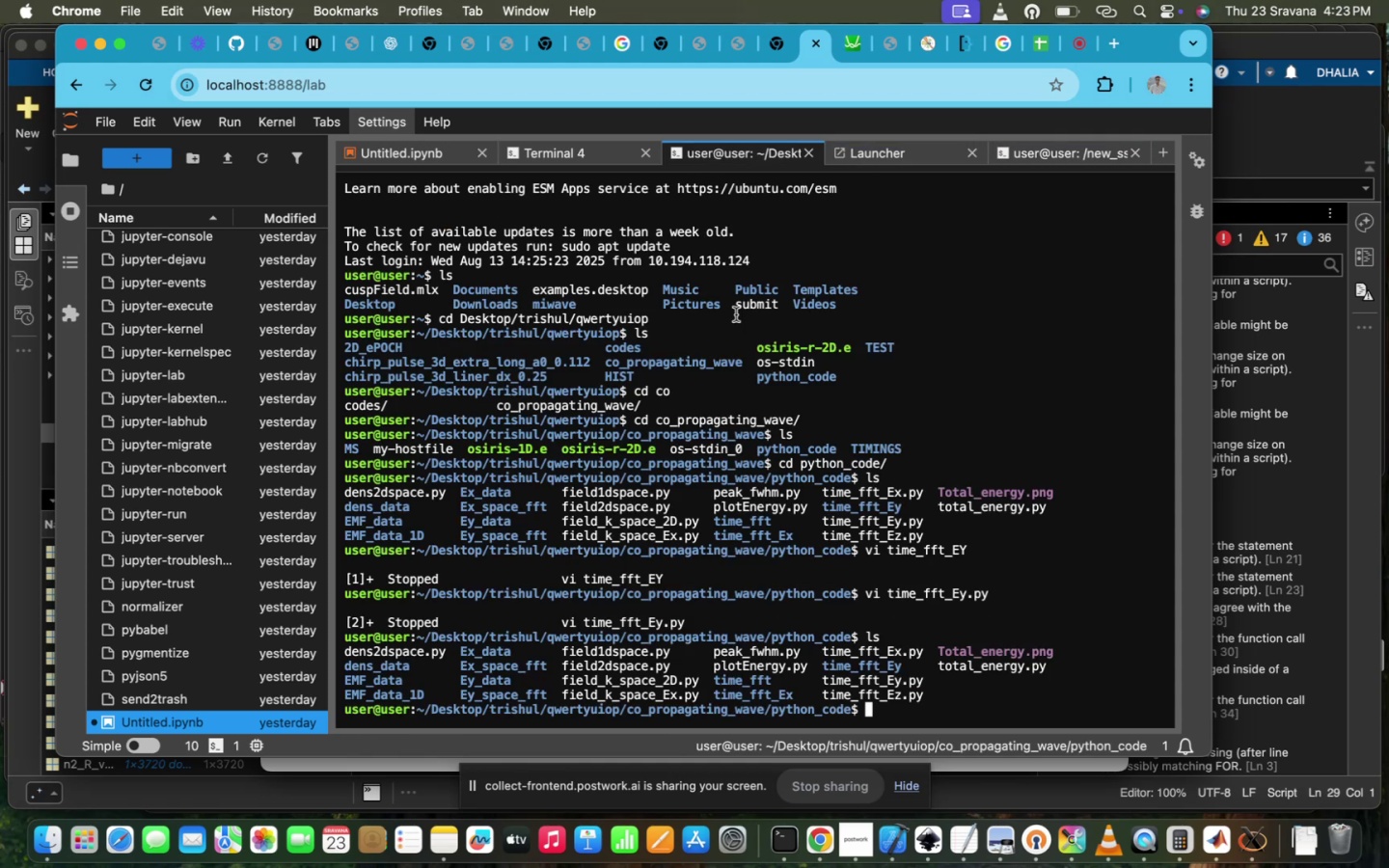 
key(ArrowUp)
 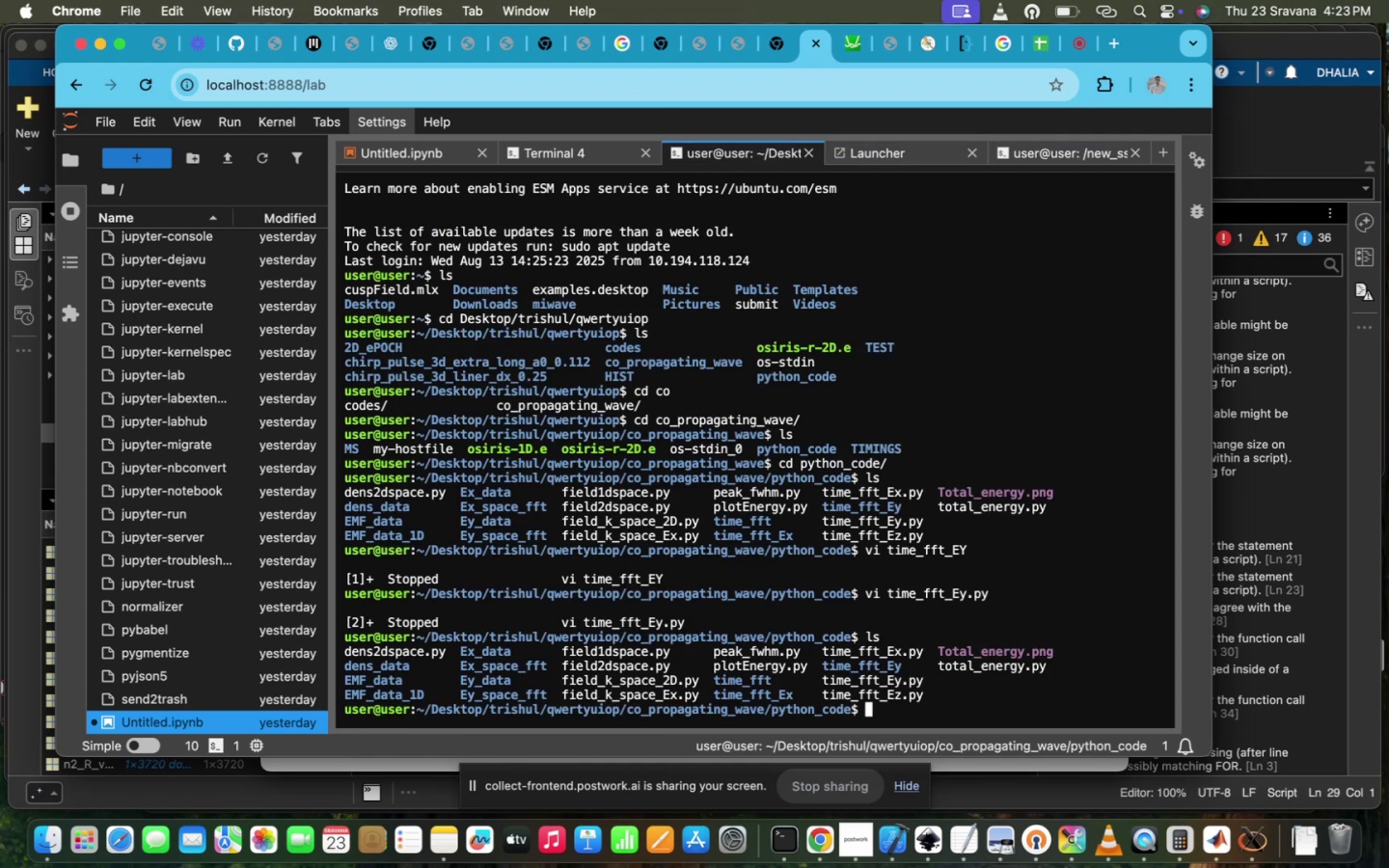 
key(ArrowUp)
 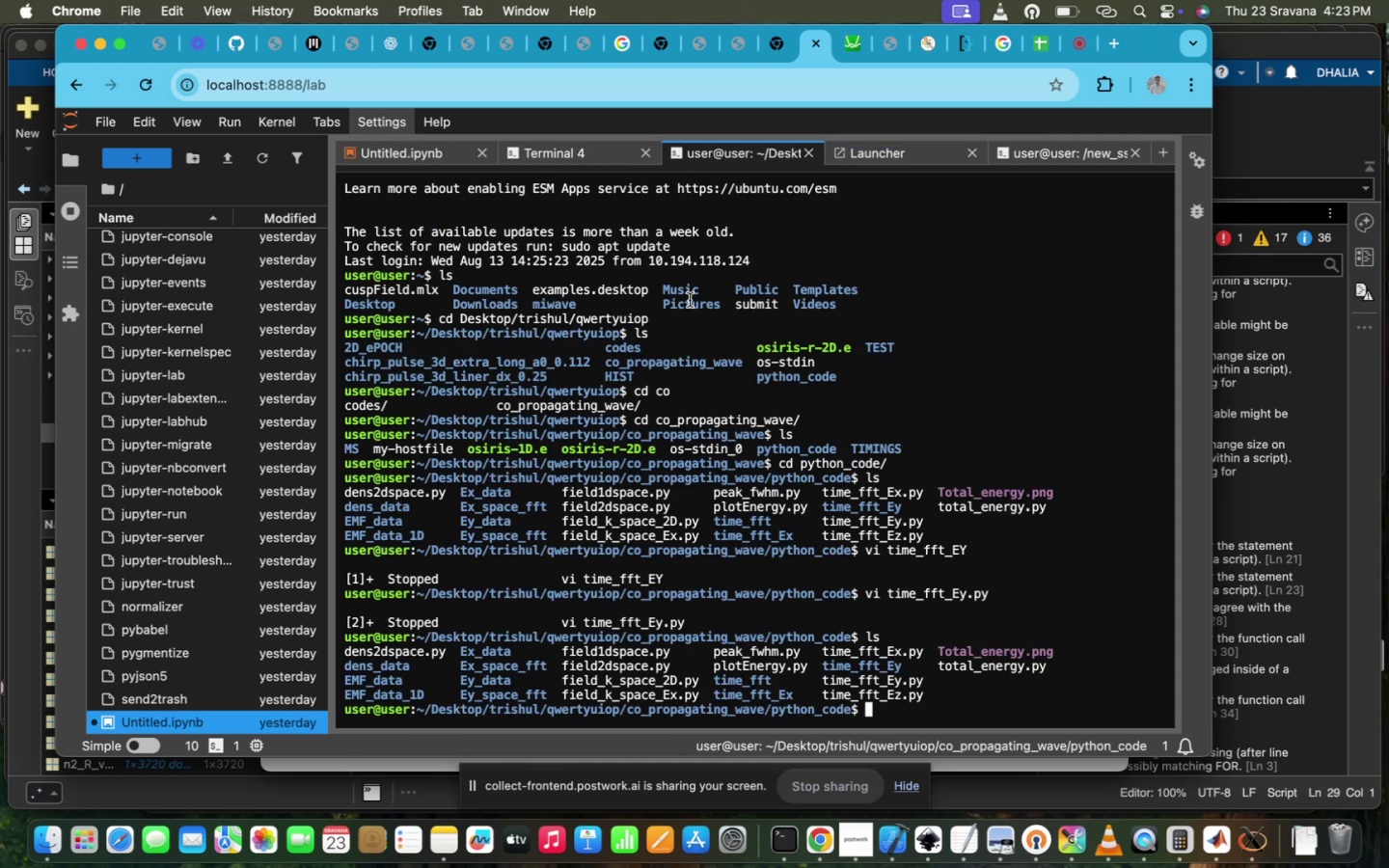 
left_click([1087, 148])
 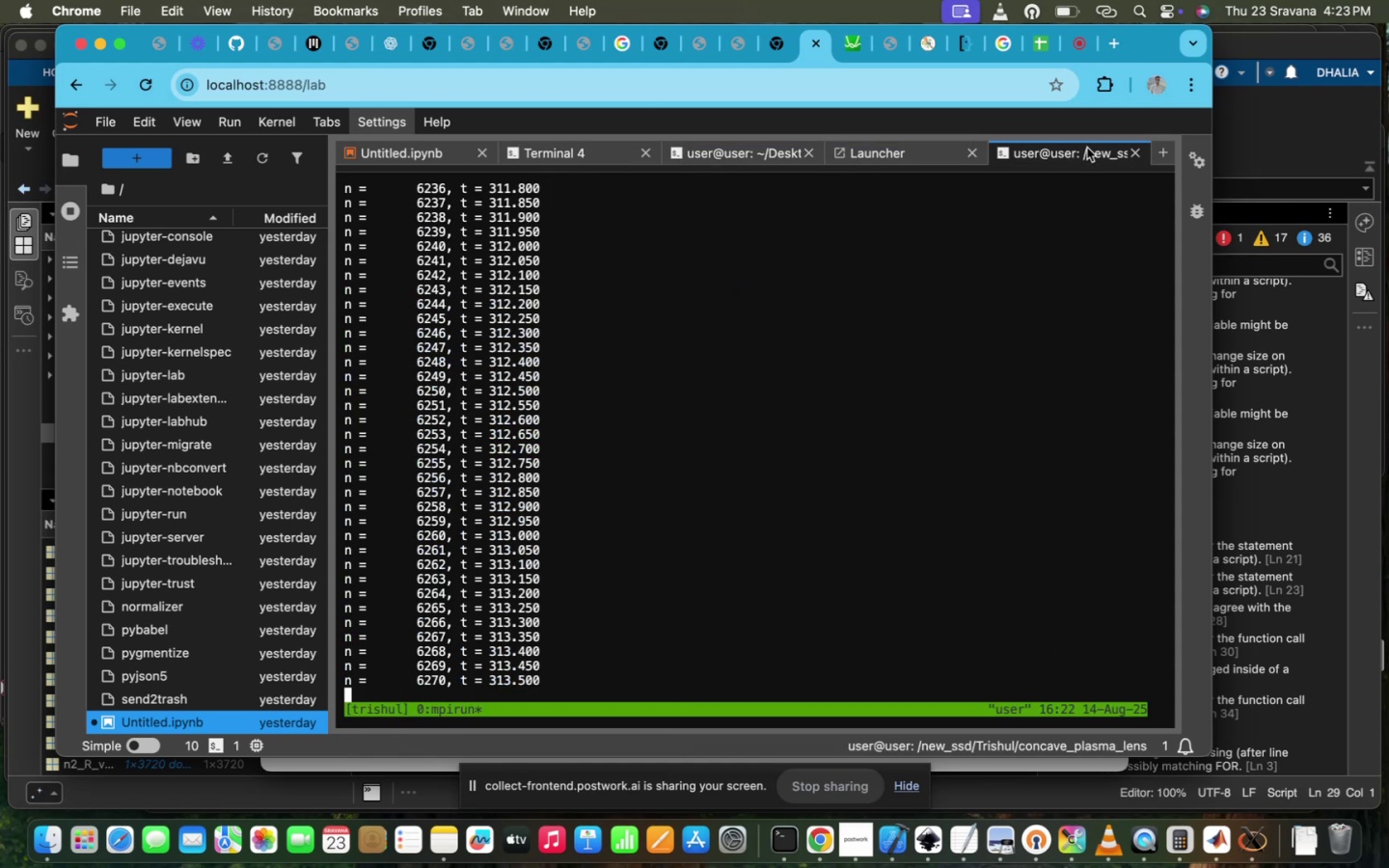 
type(EEEE)
 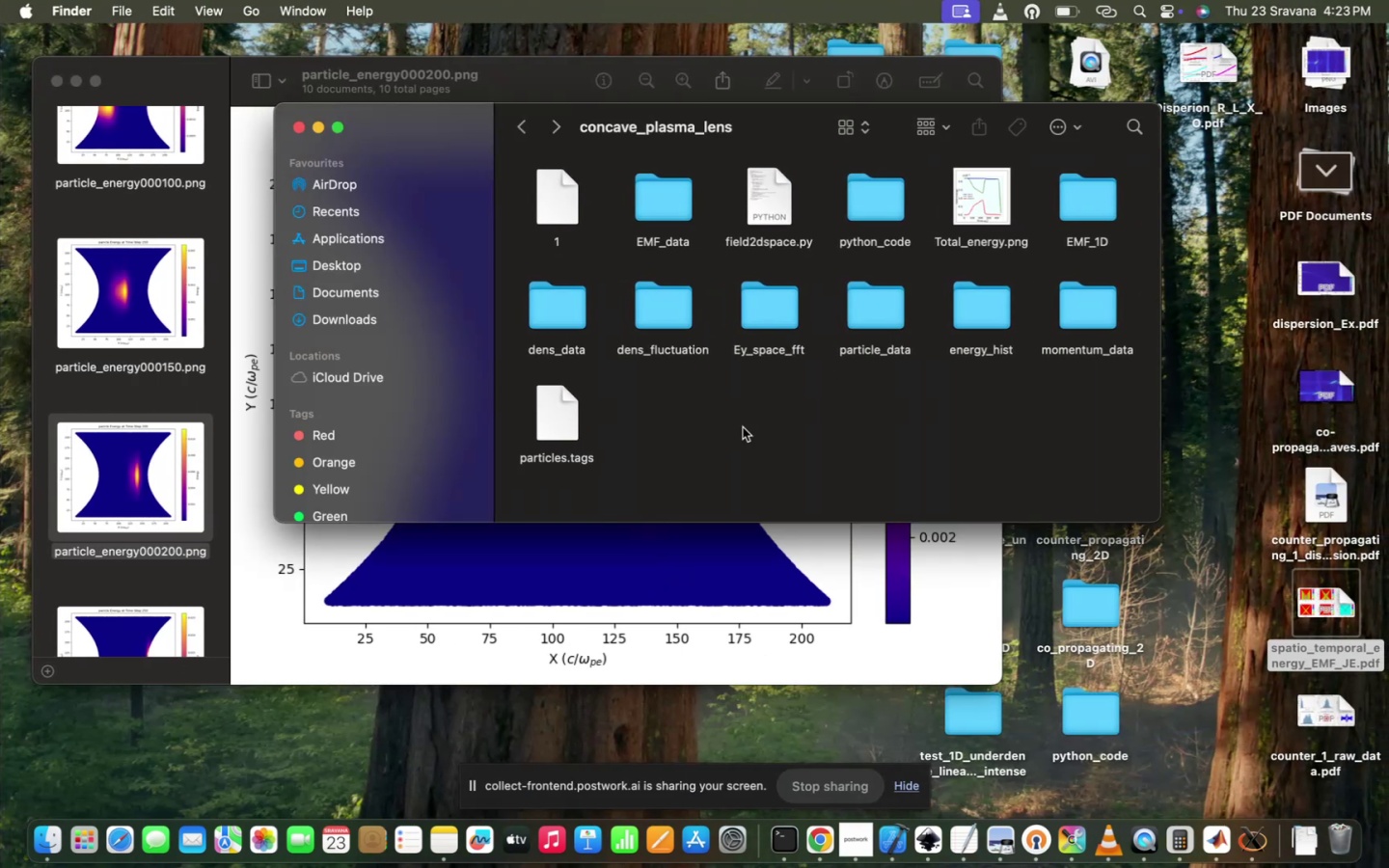 
left_click([743, 427])
 